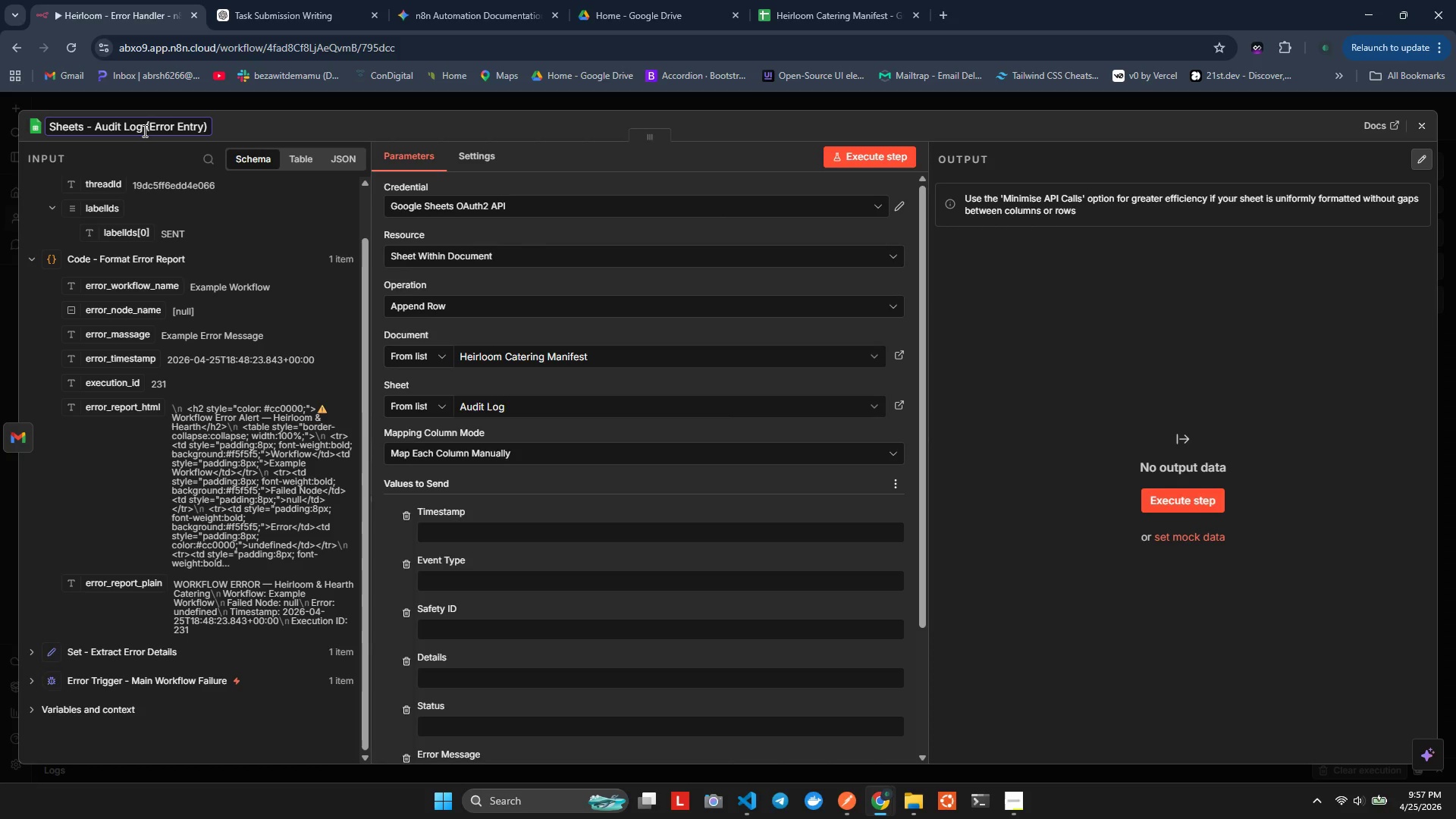 
wait(6.39)
 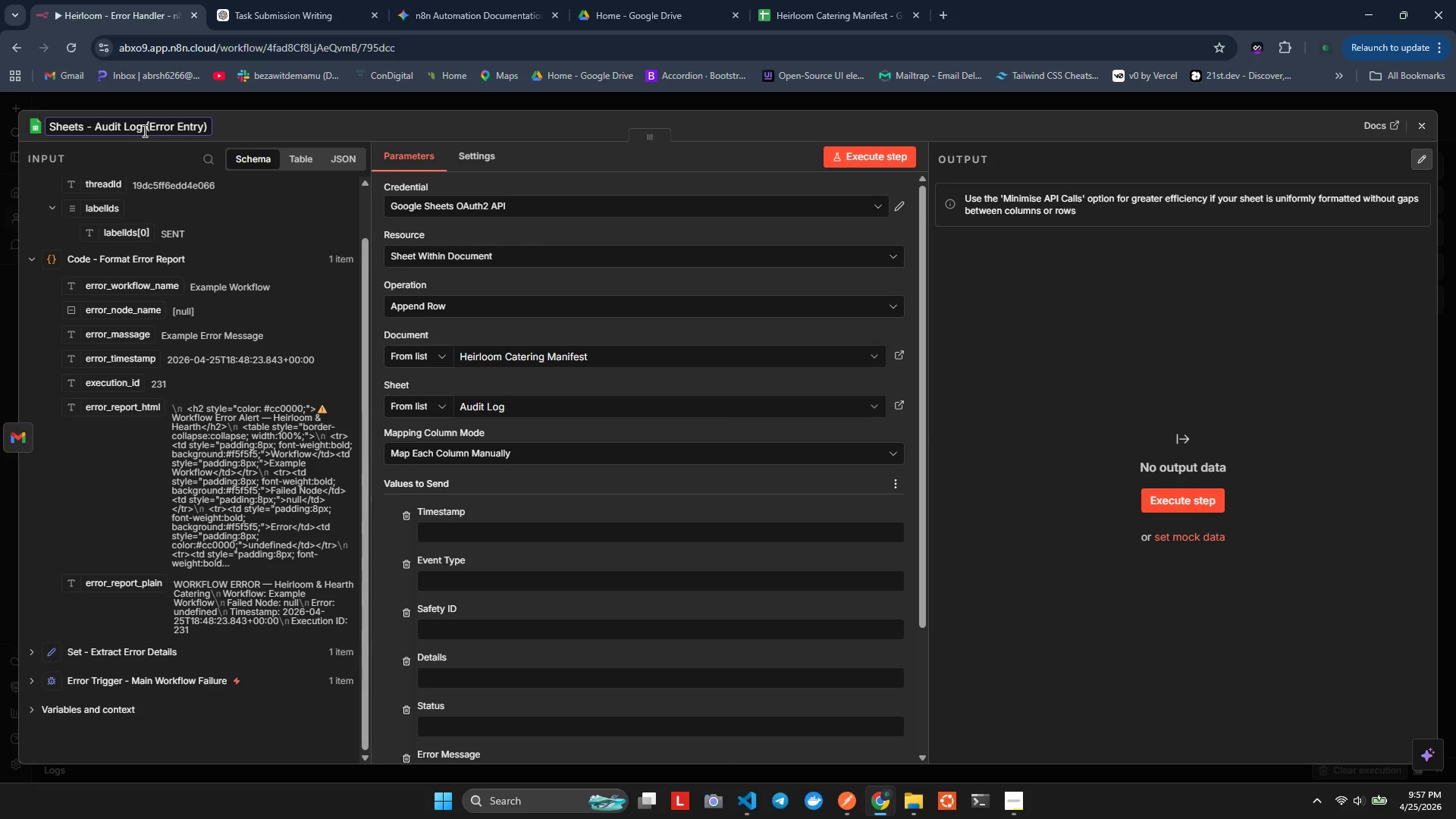 
scroll: coordinate [522, 404], scroll_direction: down, amount: 6.0
 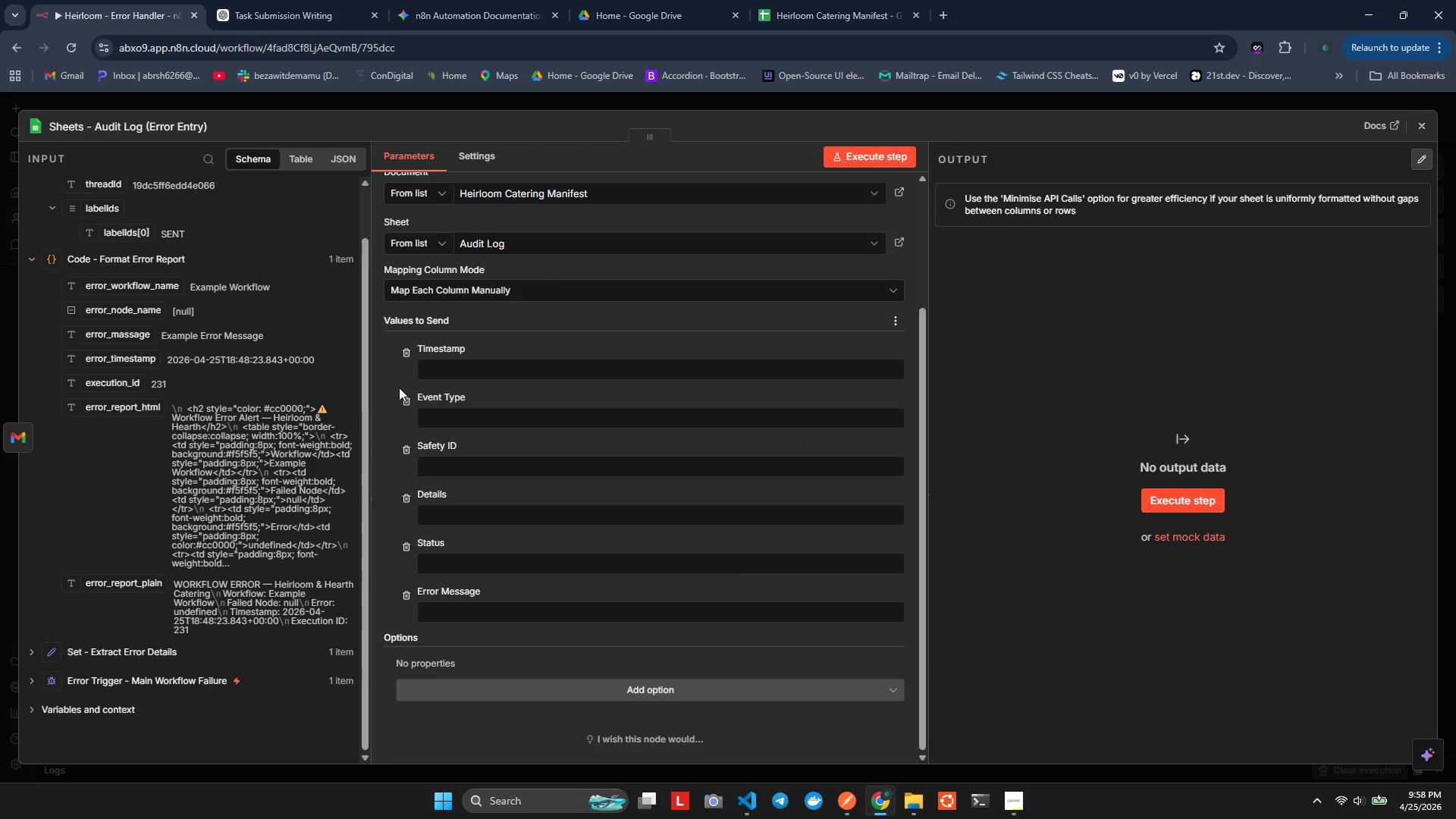 
wait(74.89)
 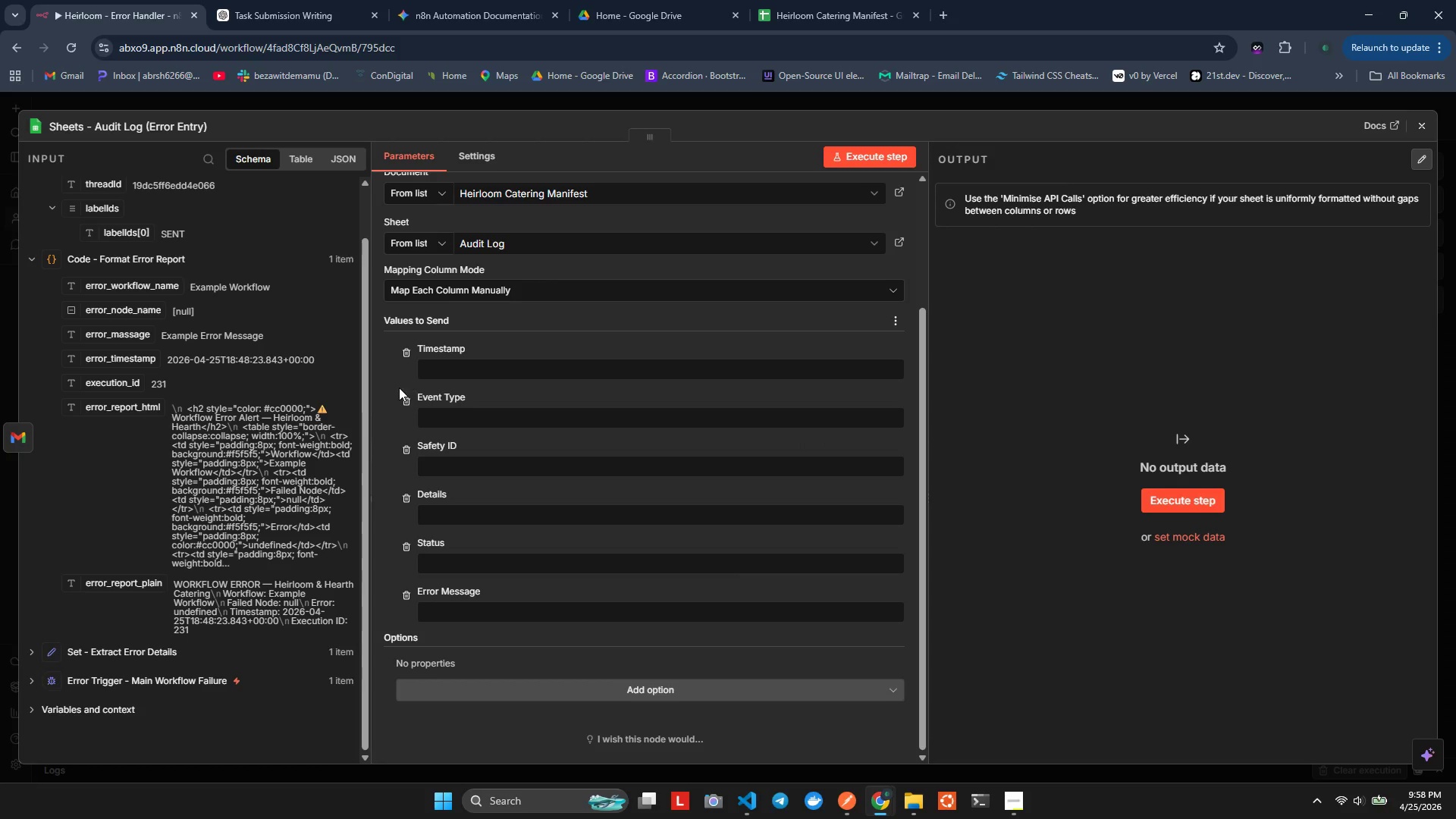 
left_click_drag(start_coordinate=[93, 358], to_coordinate=[500, 366])
 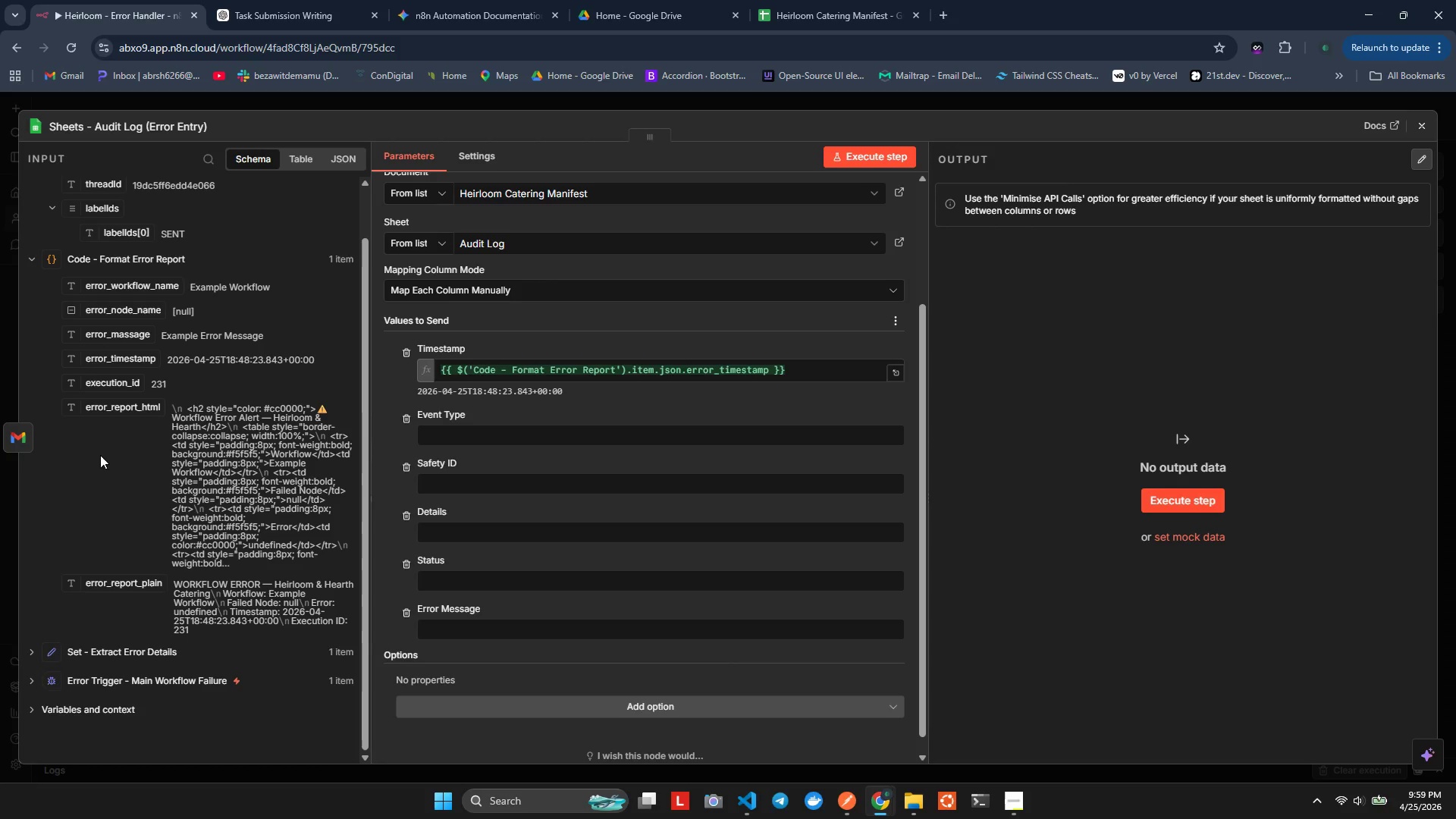 
wait(8.91)
 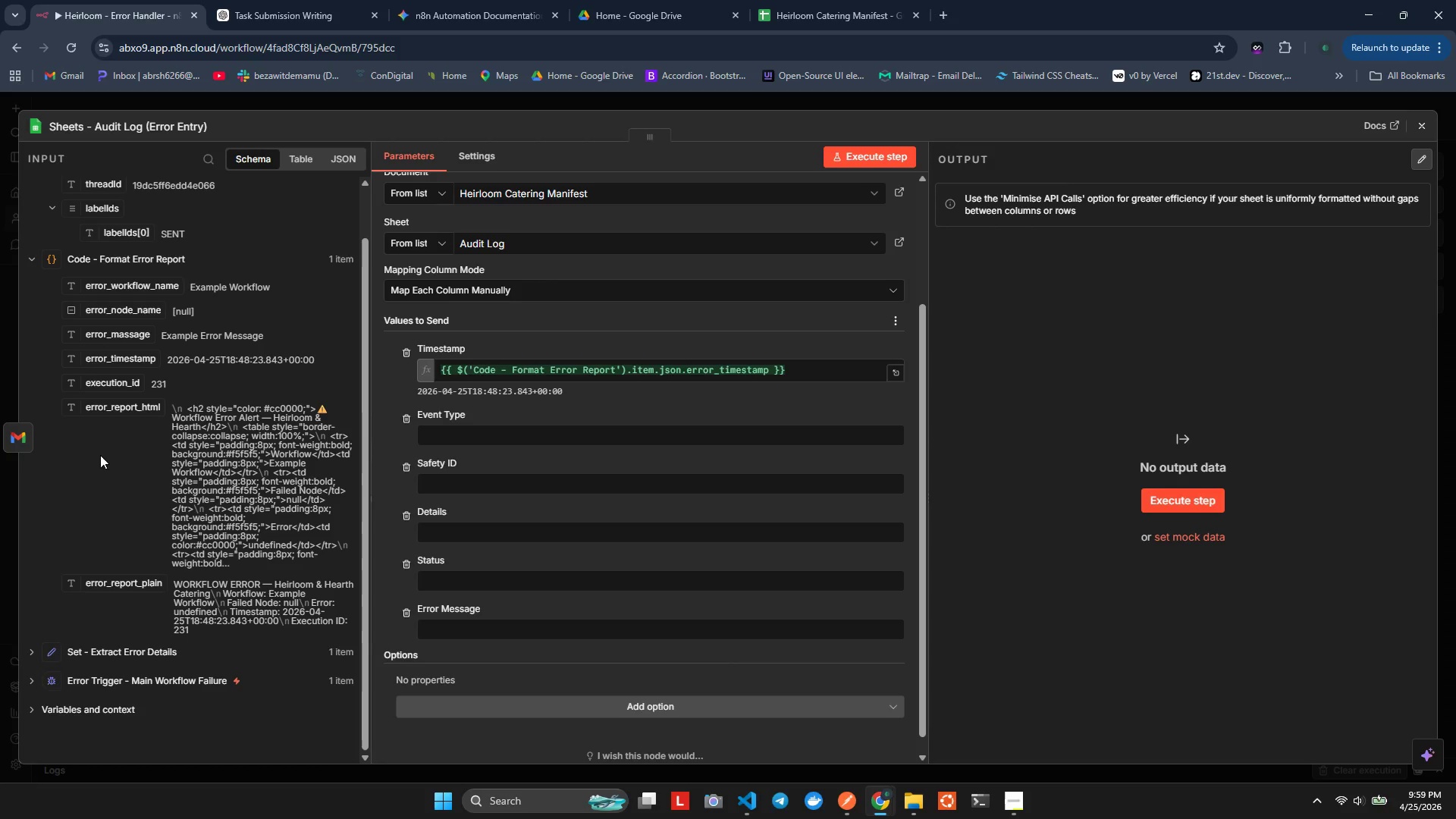 
left_click([452, 430])
 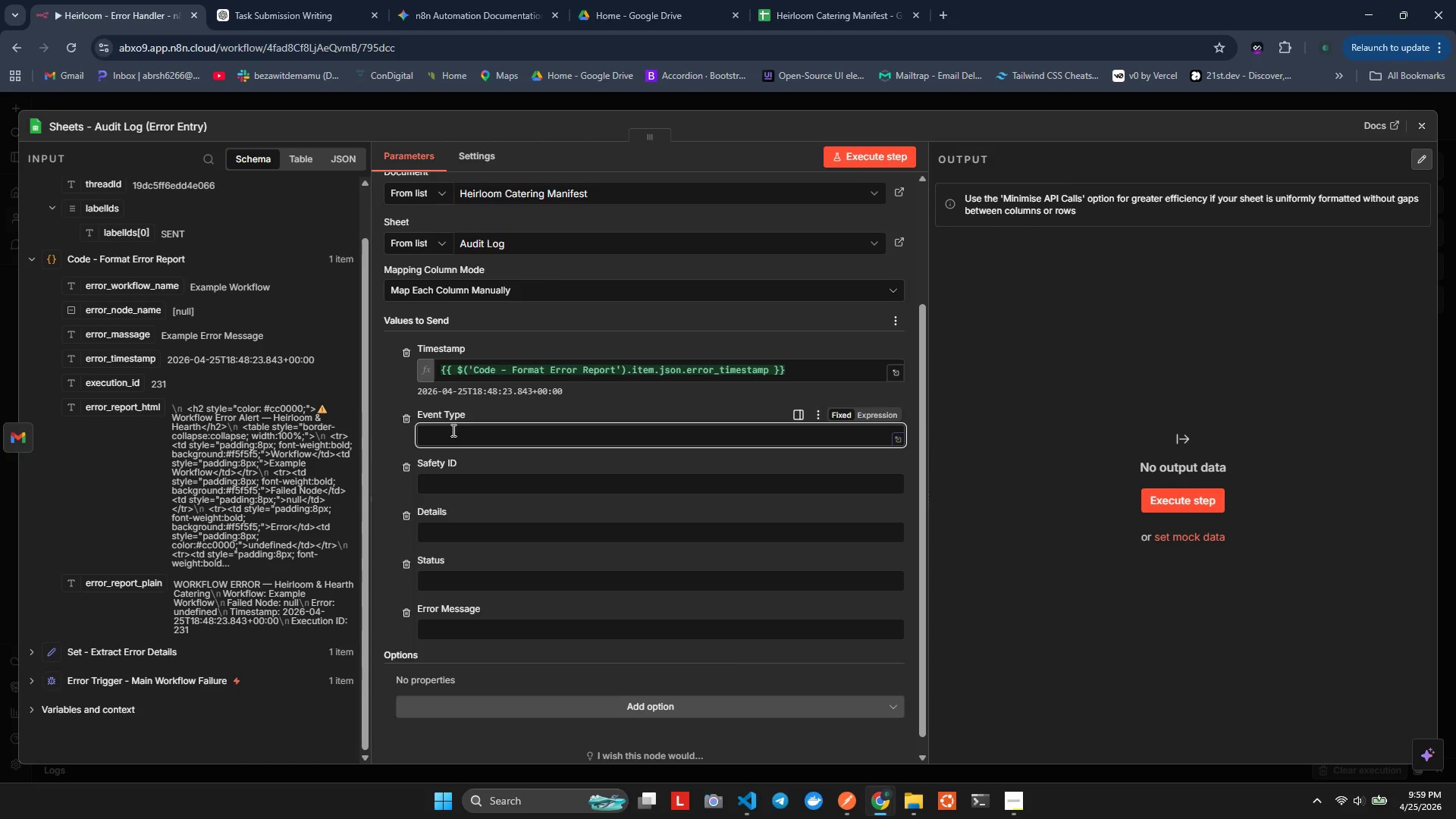 
type(WRKFLOW ERROR)
 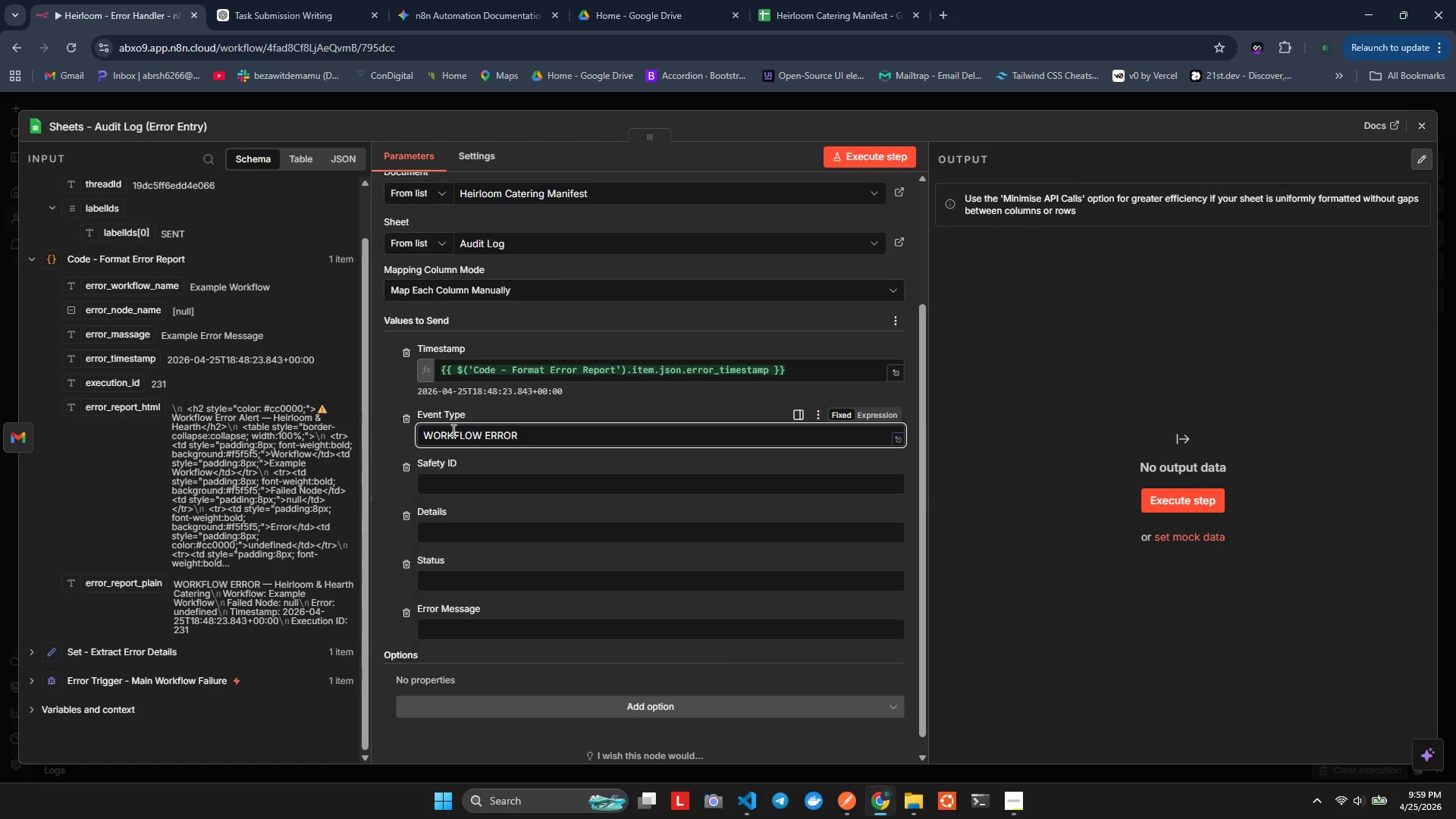 
left_click([497, 488])
 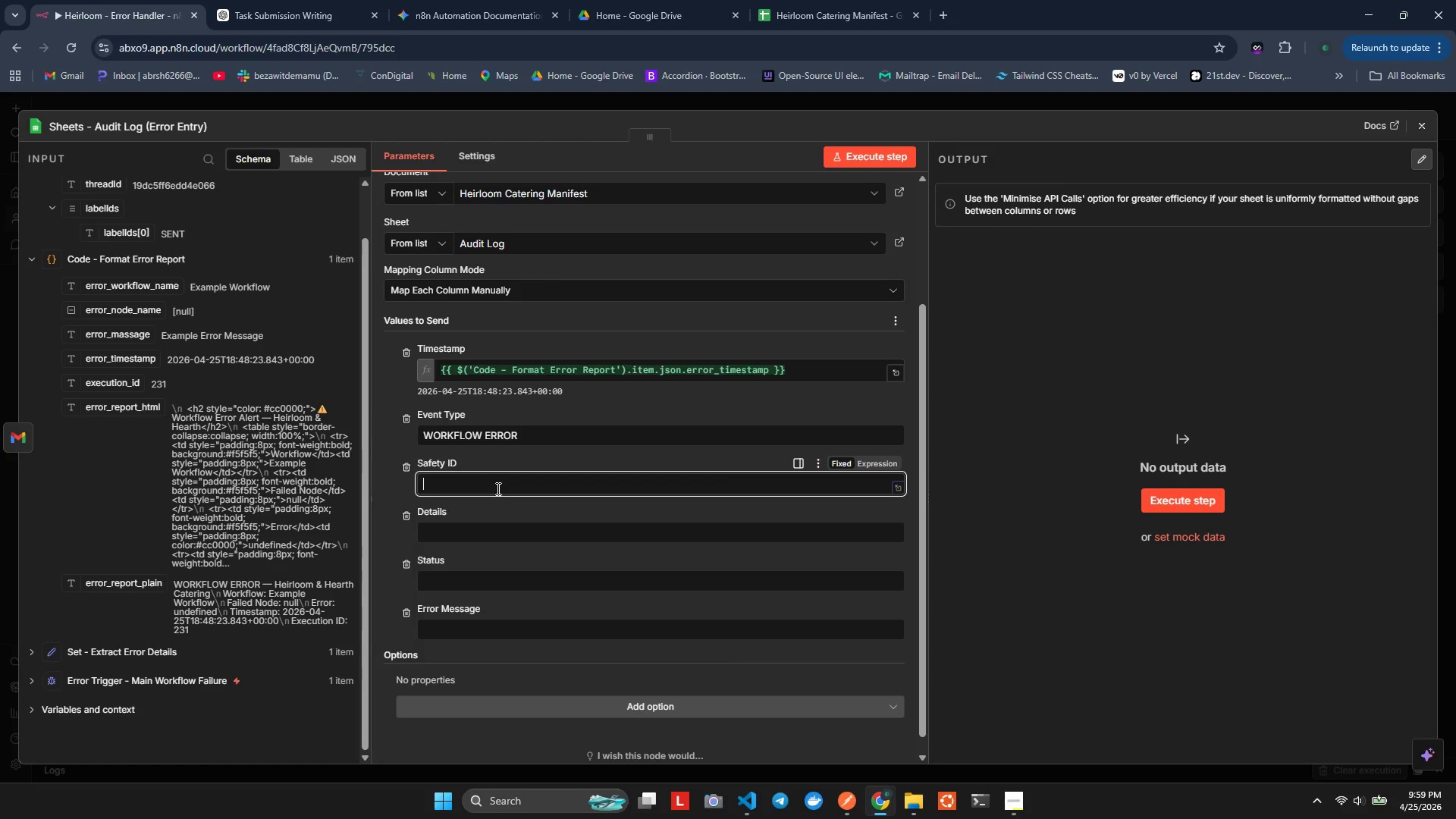 
key(Shift+N)
 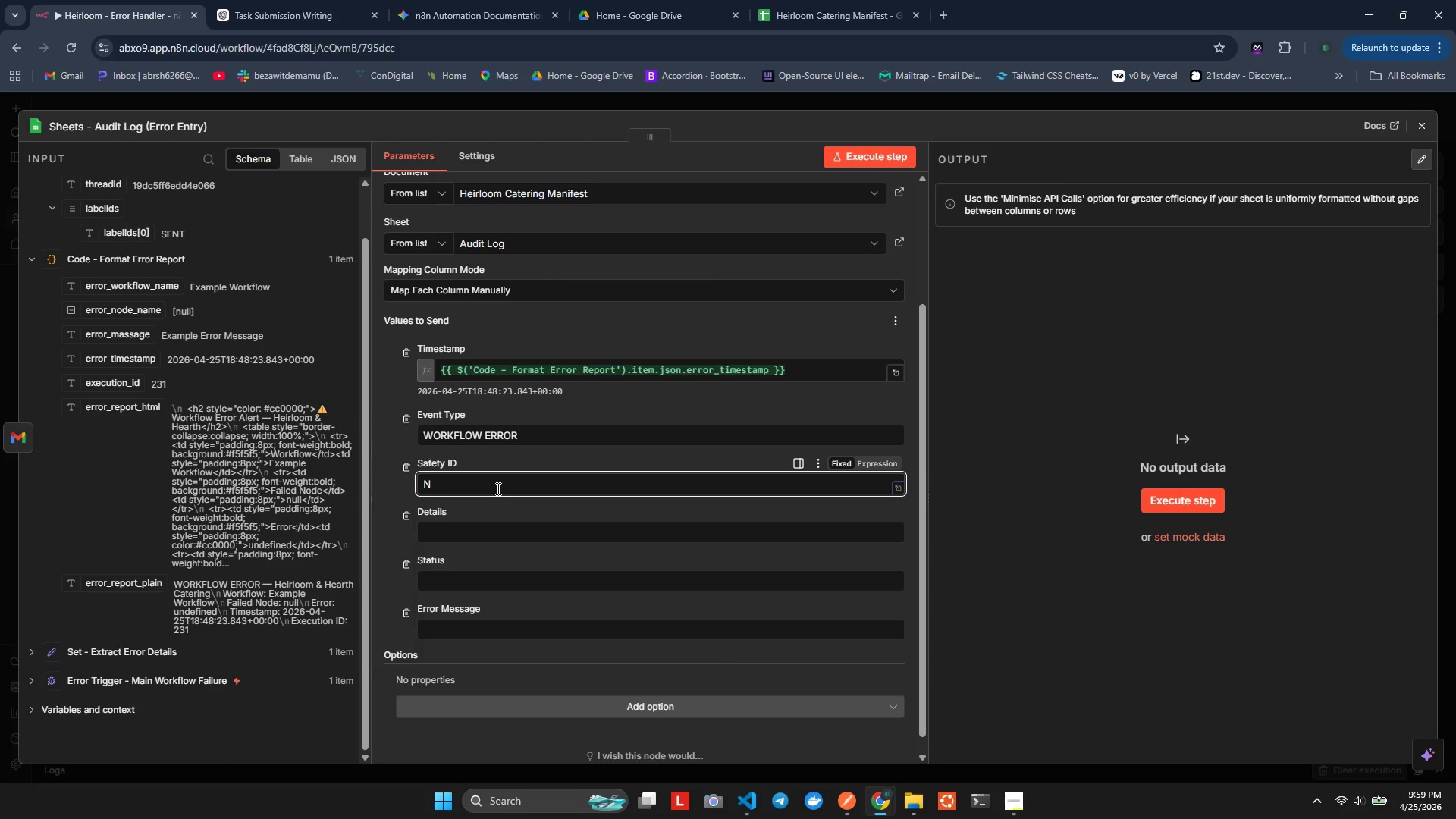 
key(NumpadDivide)
 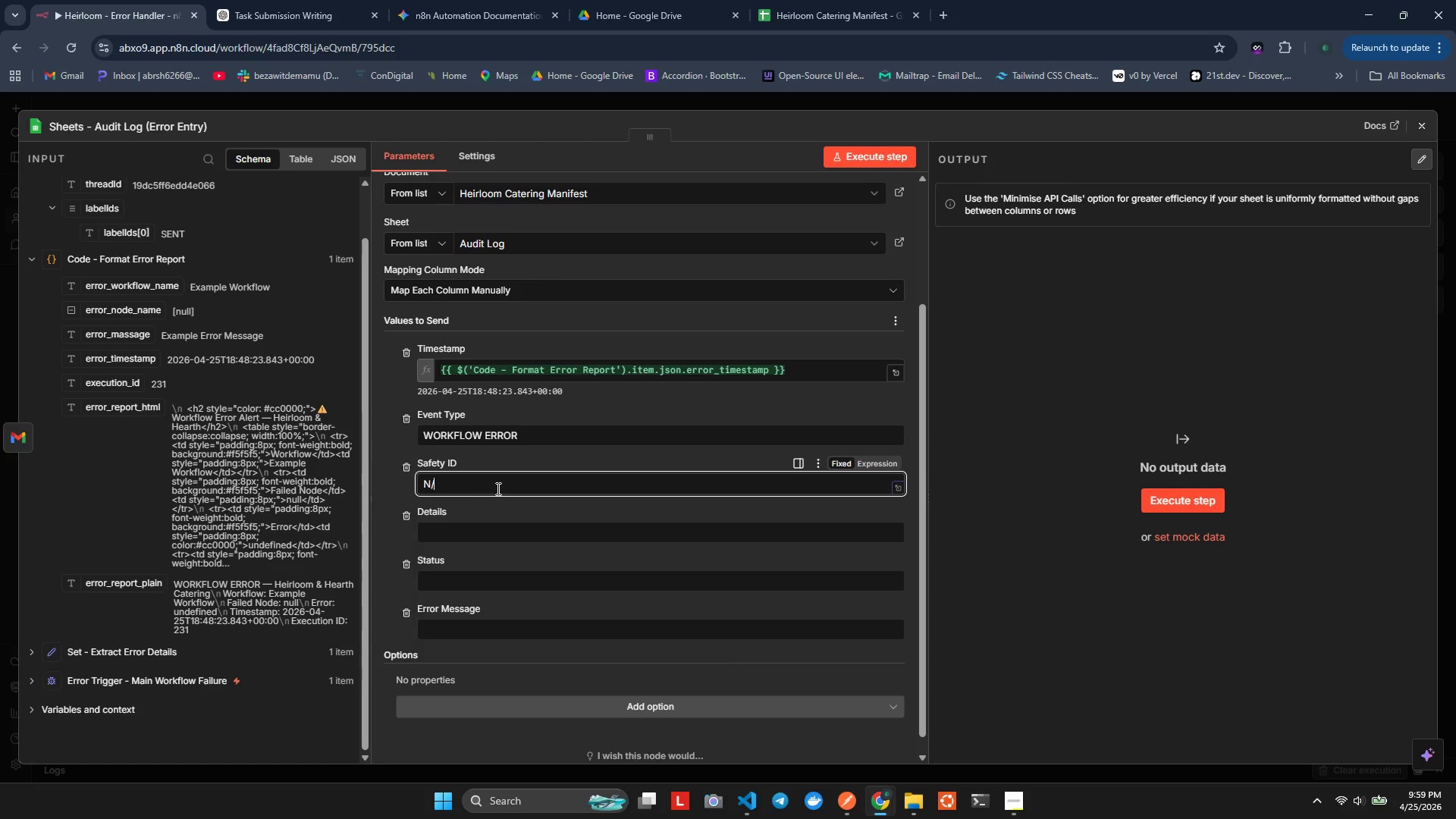 
key(Shift+A)
 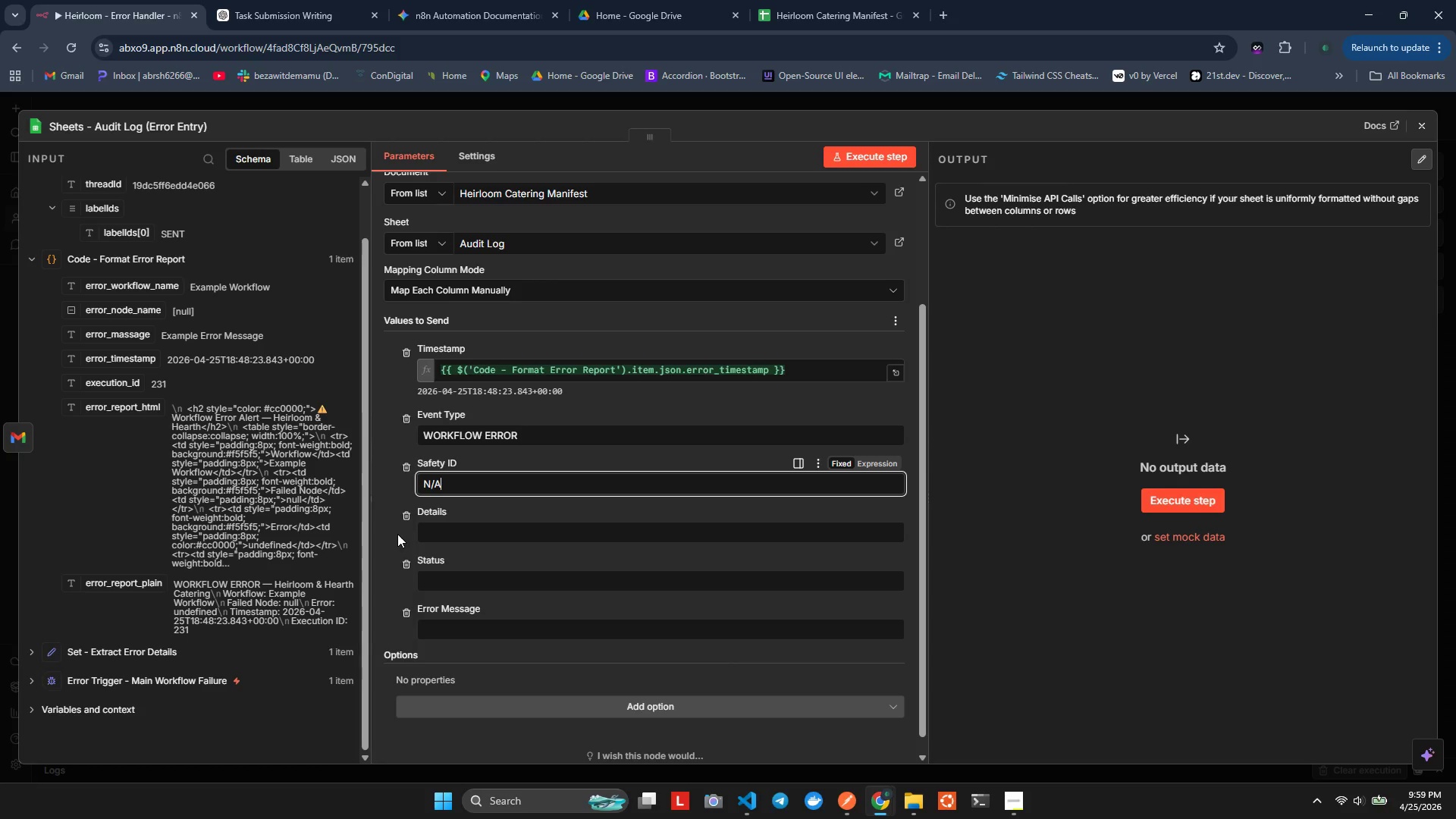 
left_click([442, 530])
 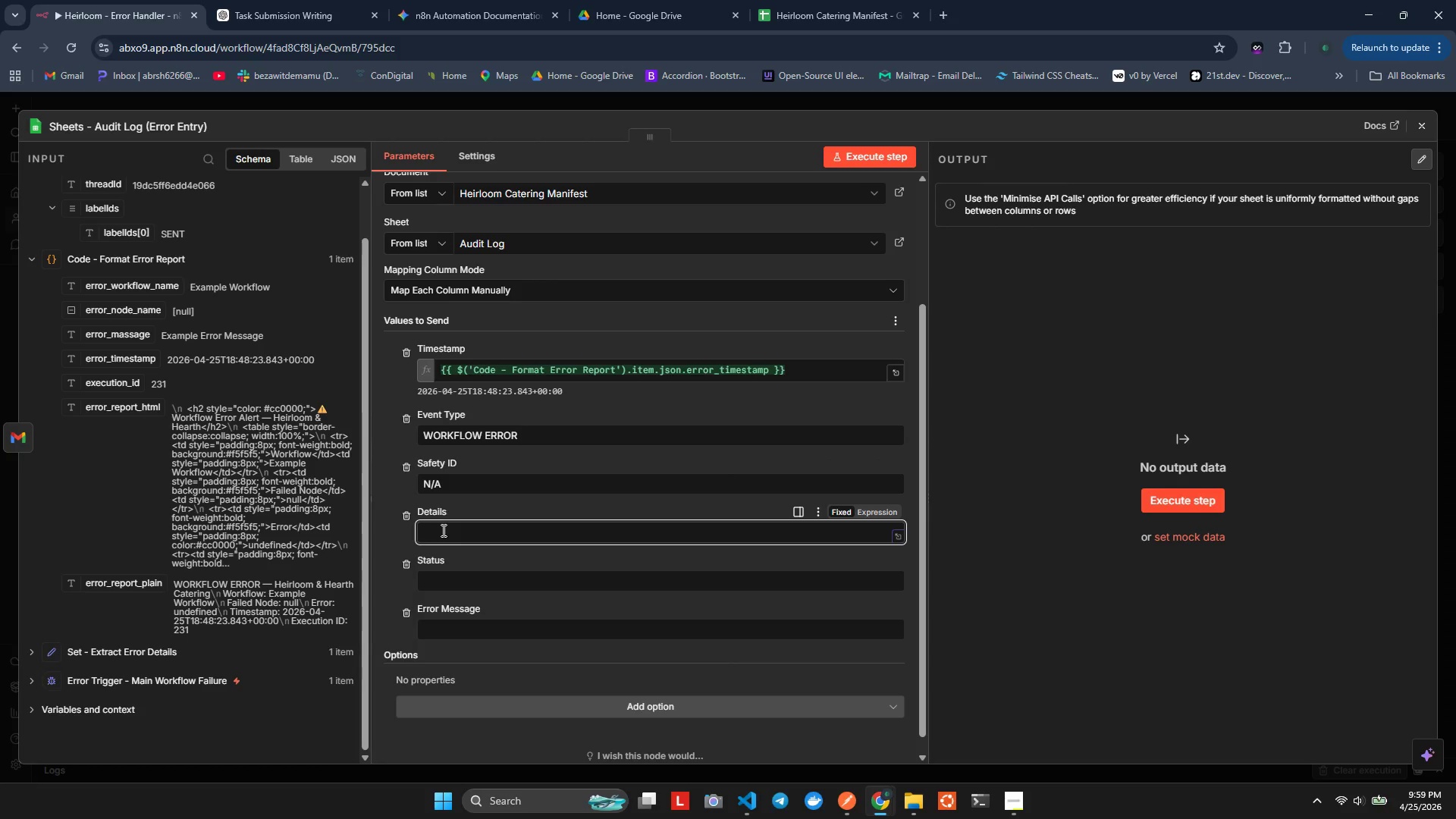 
type(~Nde: )
 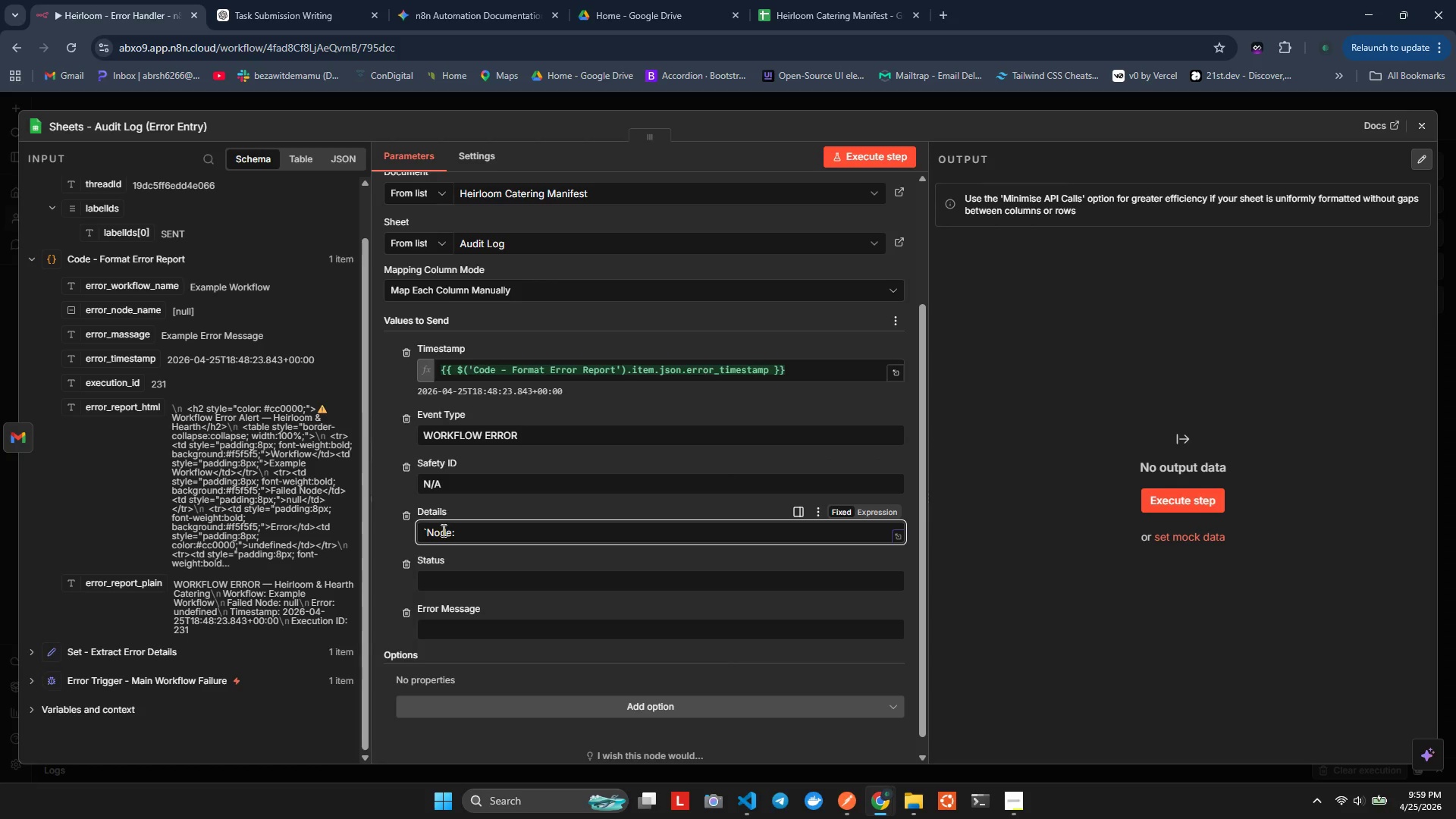 
 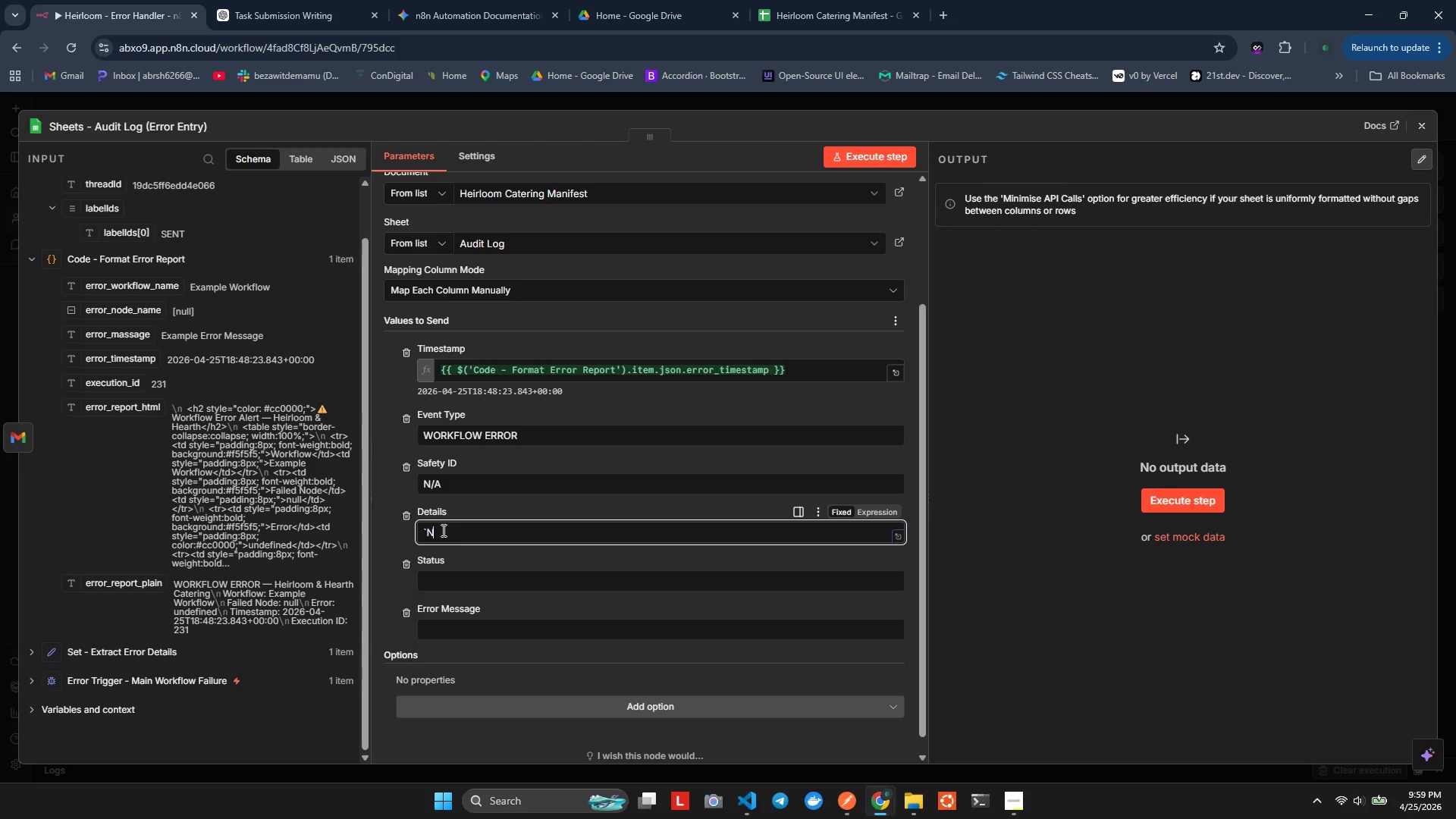 
hold_key(key=O, duration=0.34)
 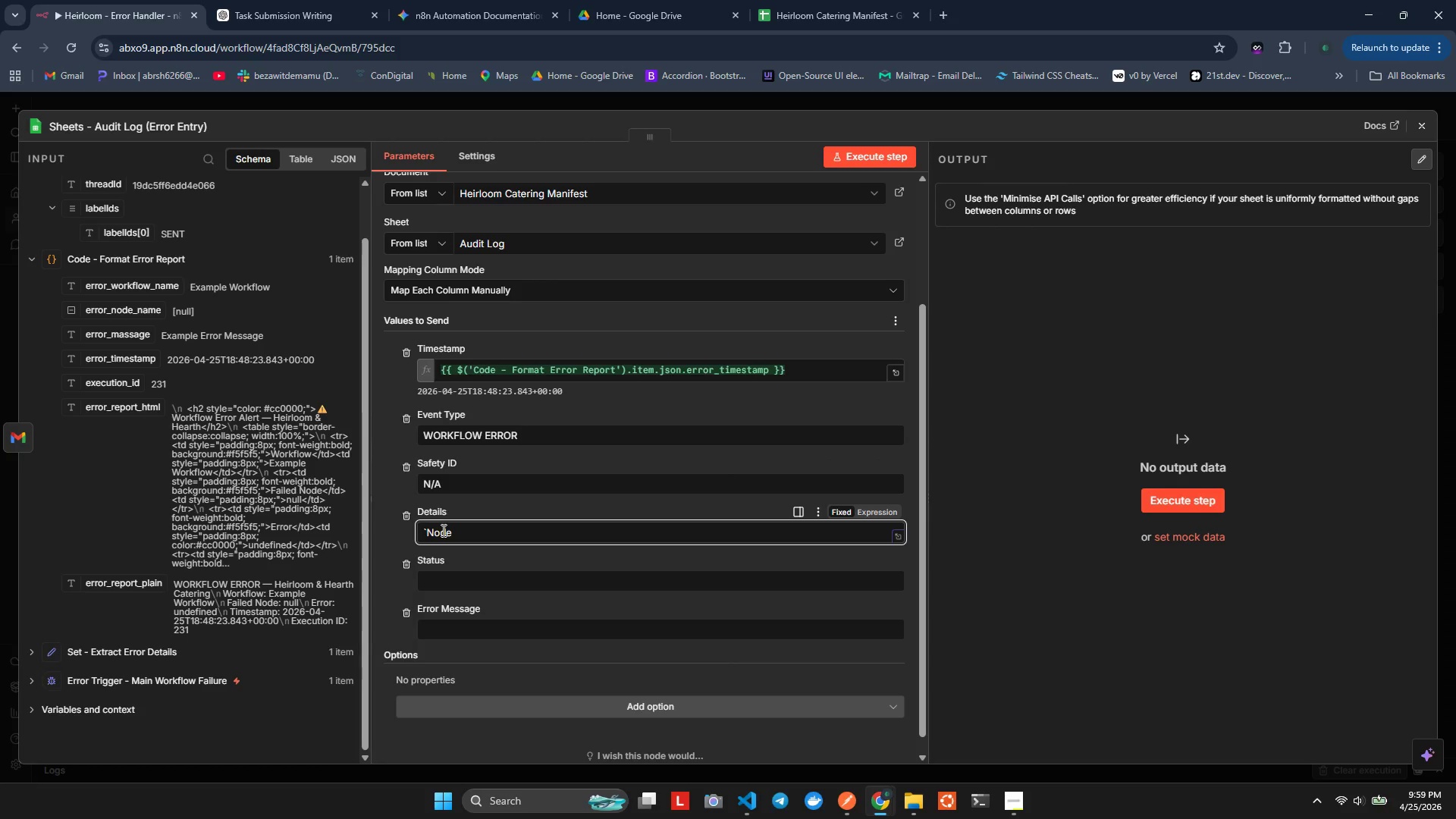 
hold_key(key=ShiftLeft, duration=0.52)
 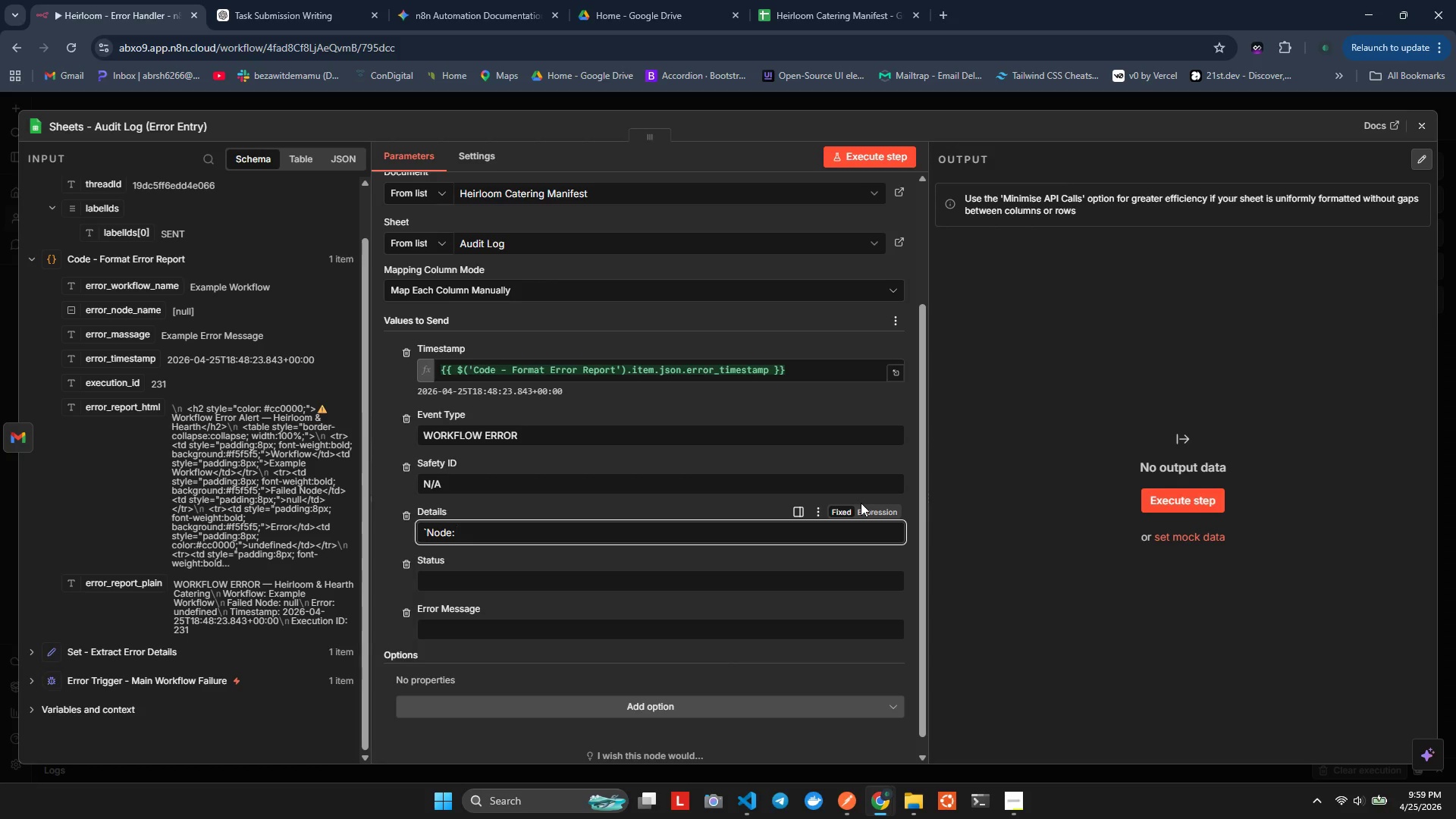 
left_click([869, 511])
 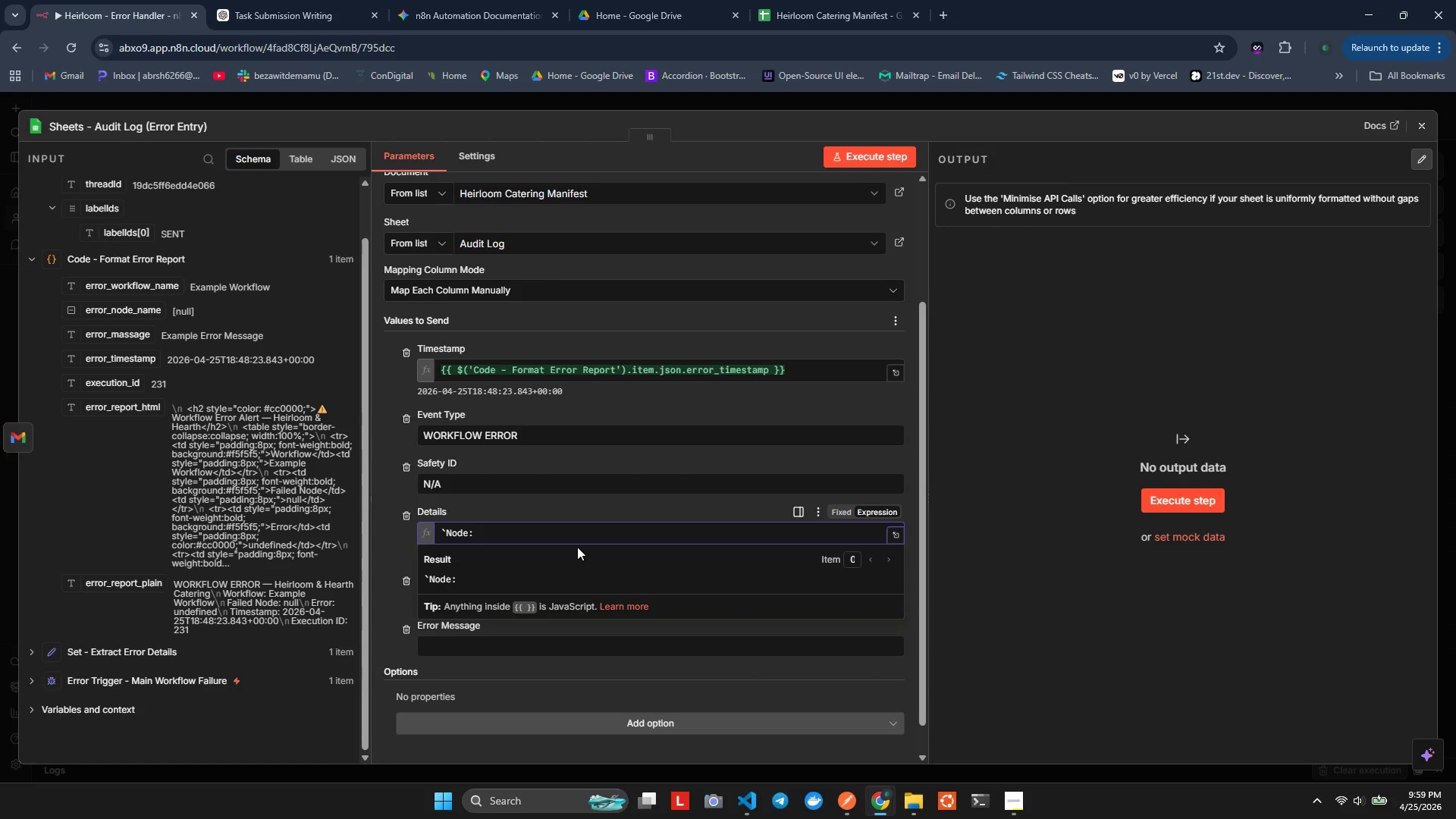 
key(Shift+BracketLeft)
 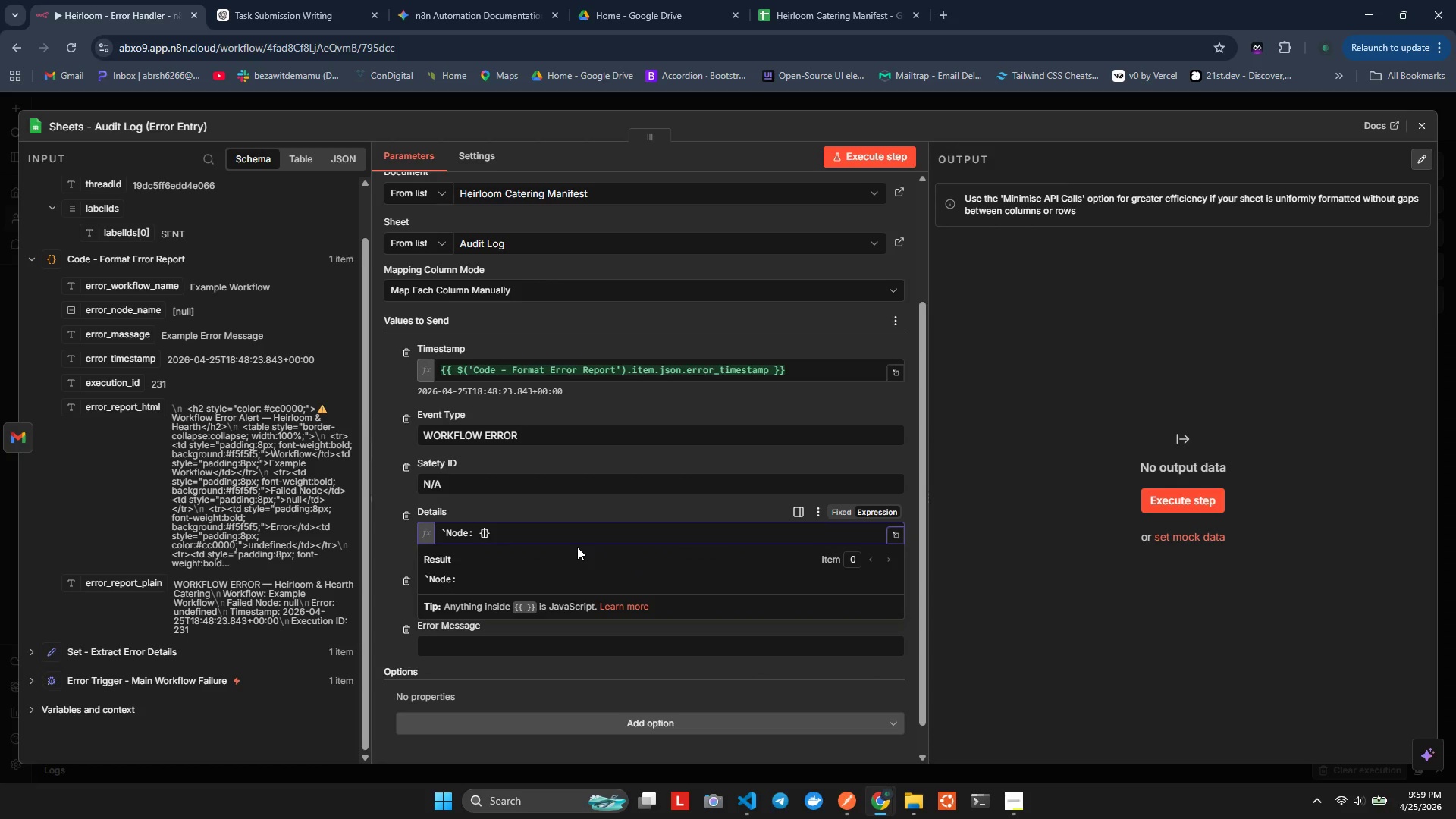 
key(Shift+BracketLeft)
 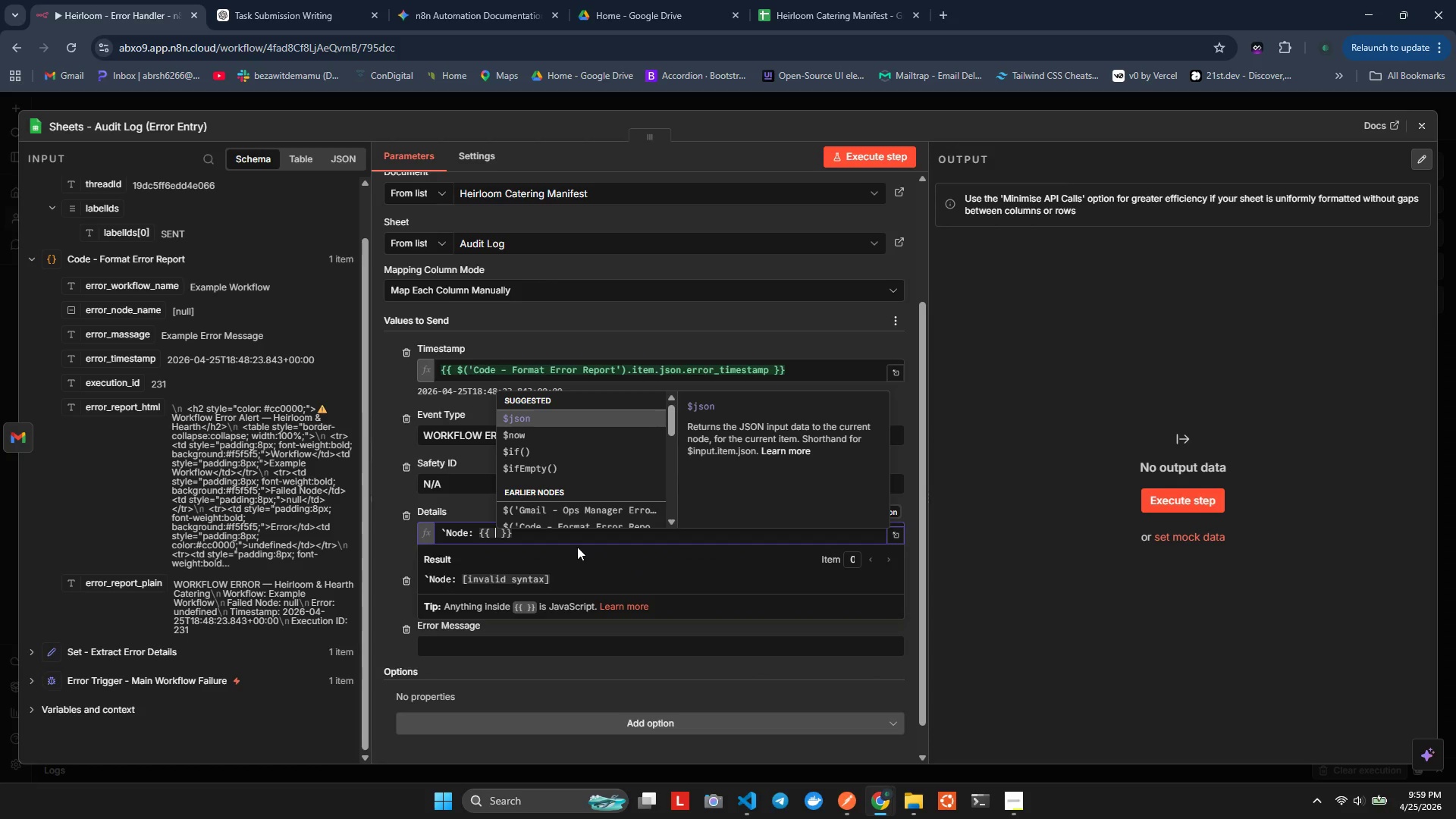 
wait(5.36)
 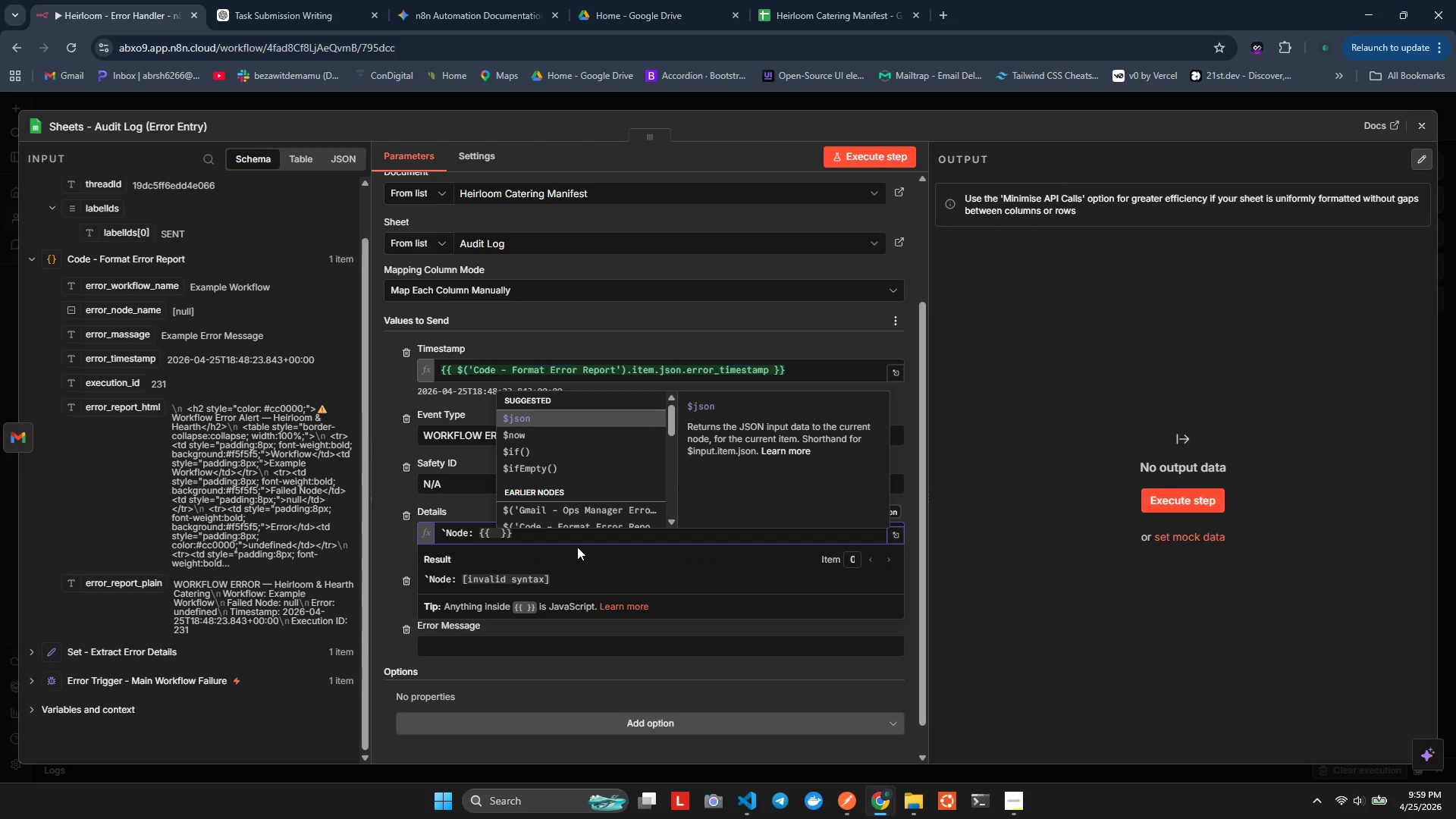 
type($jo)
 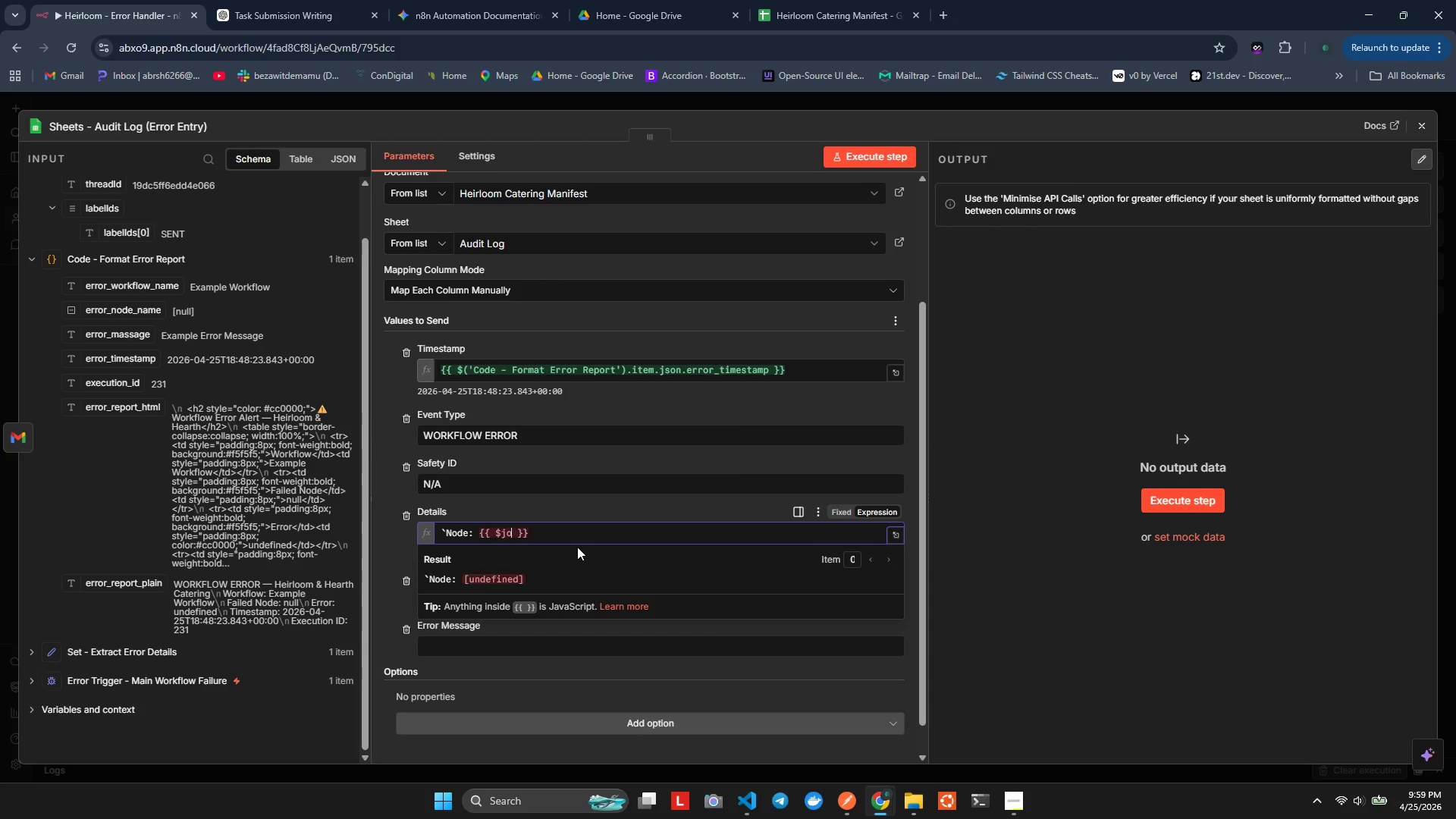 
key(Enter)
 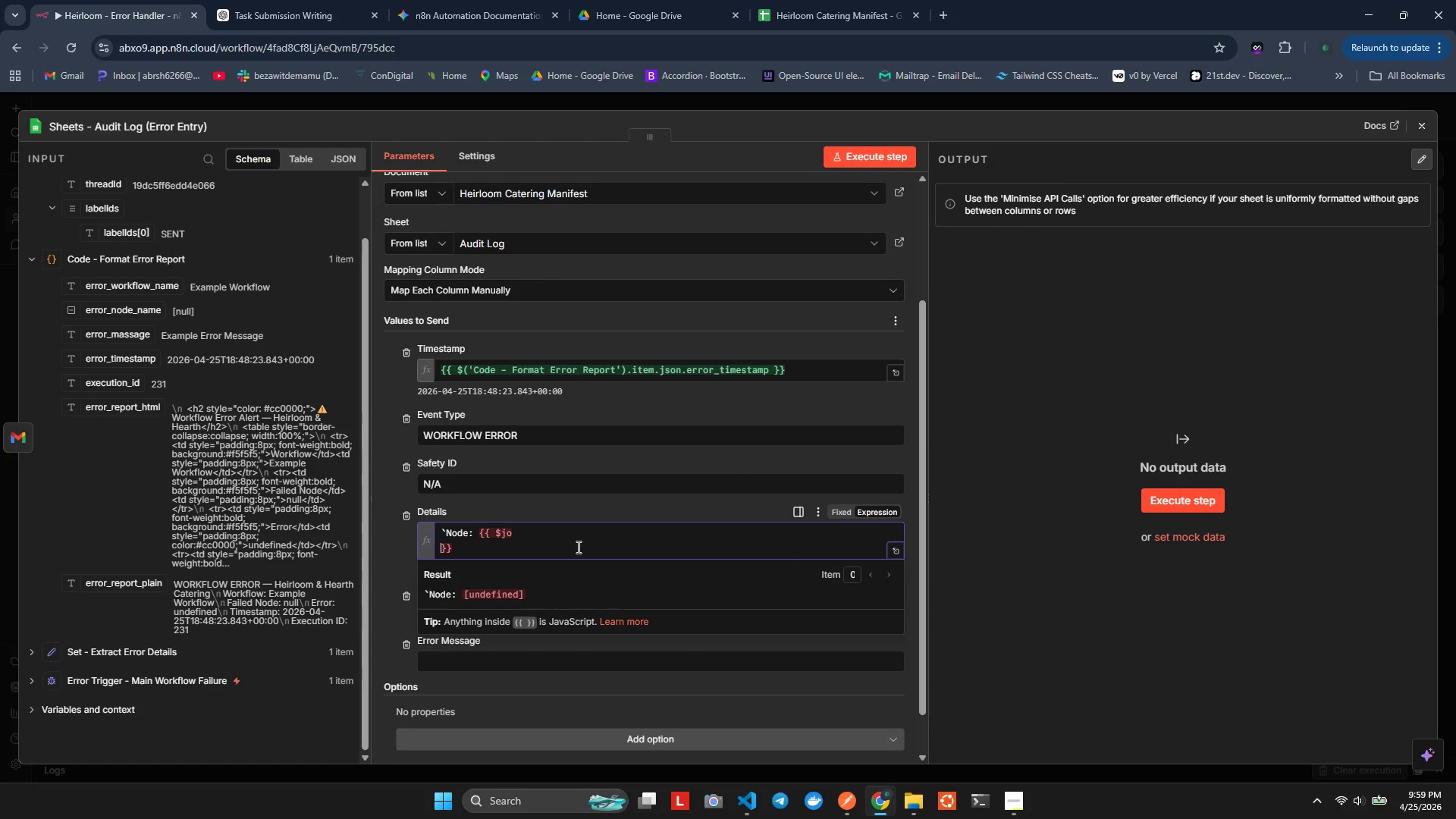 
key(Control+ControlLeft)
 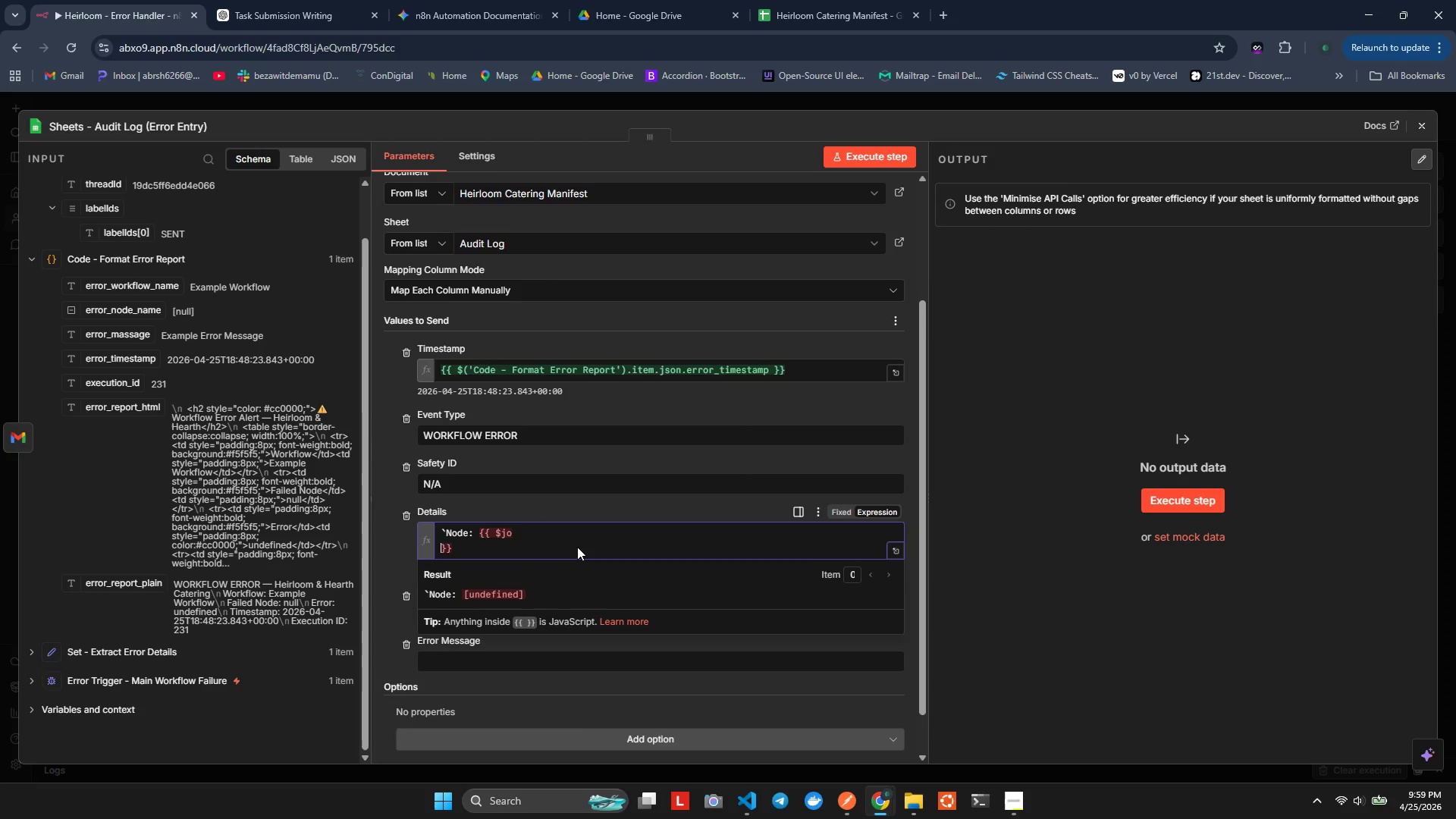 
key(Control+Z)
 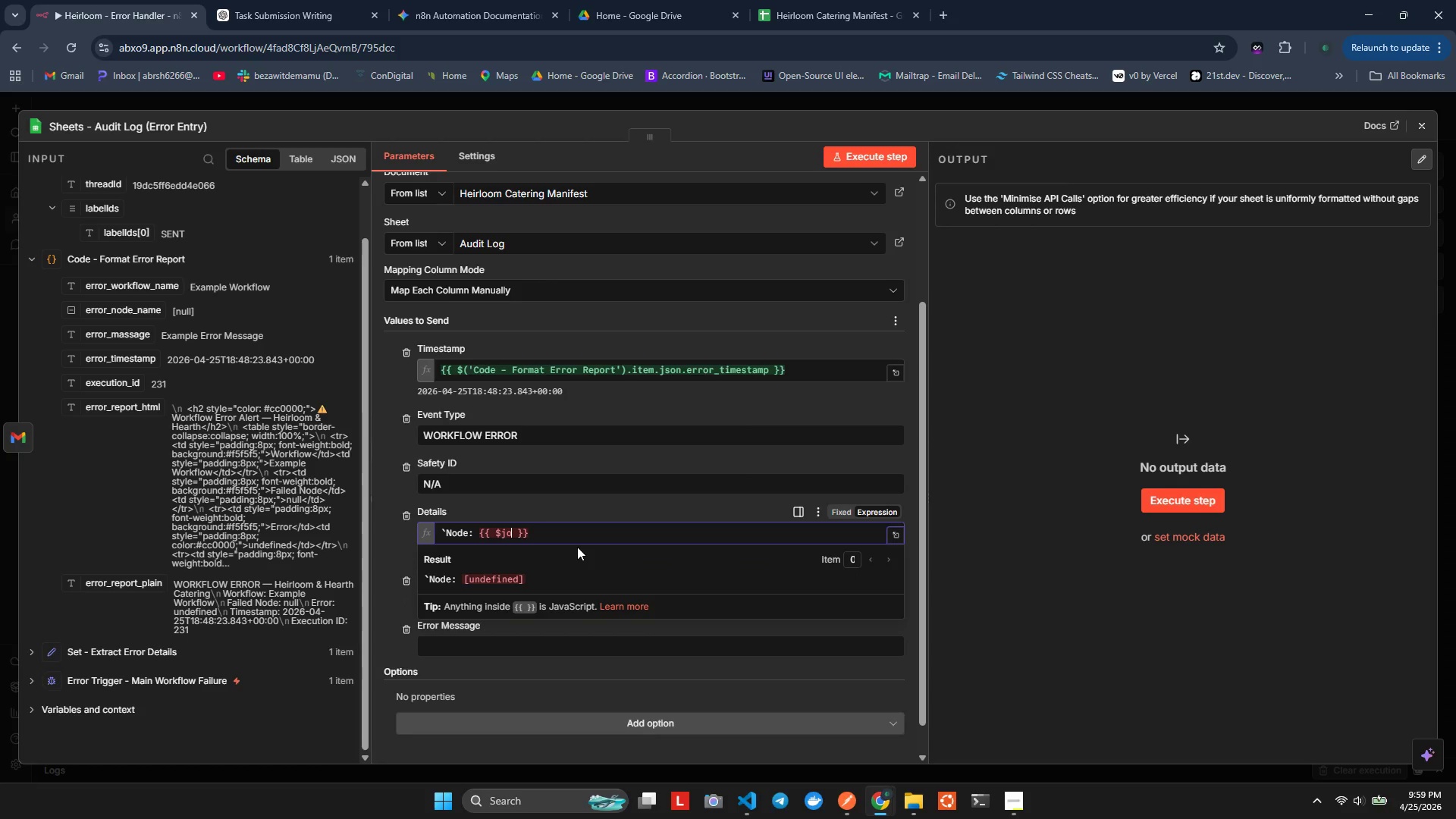 
key(Backspace)
 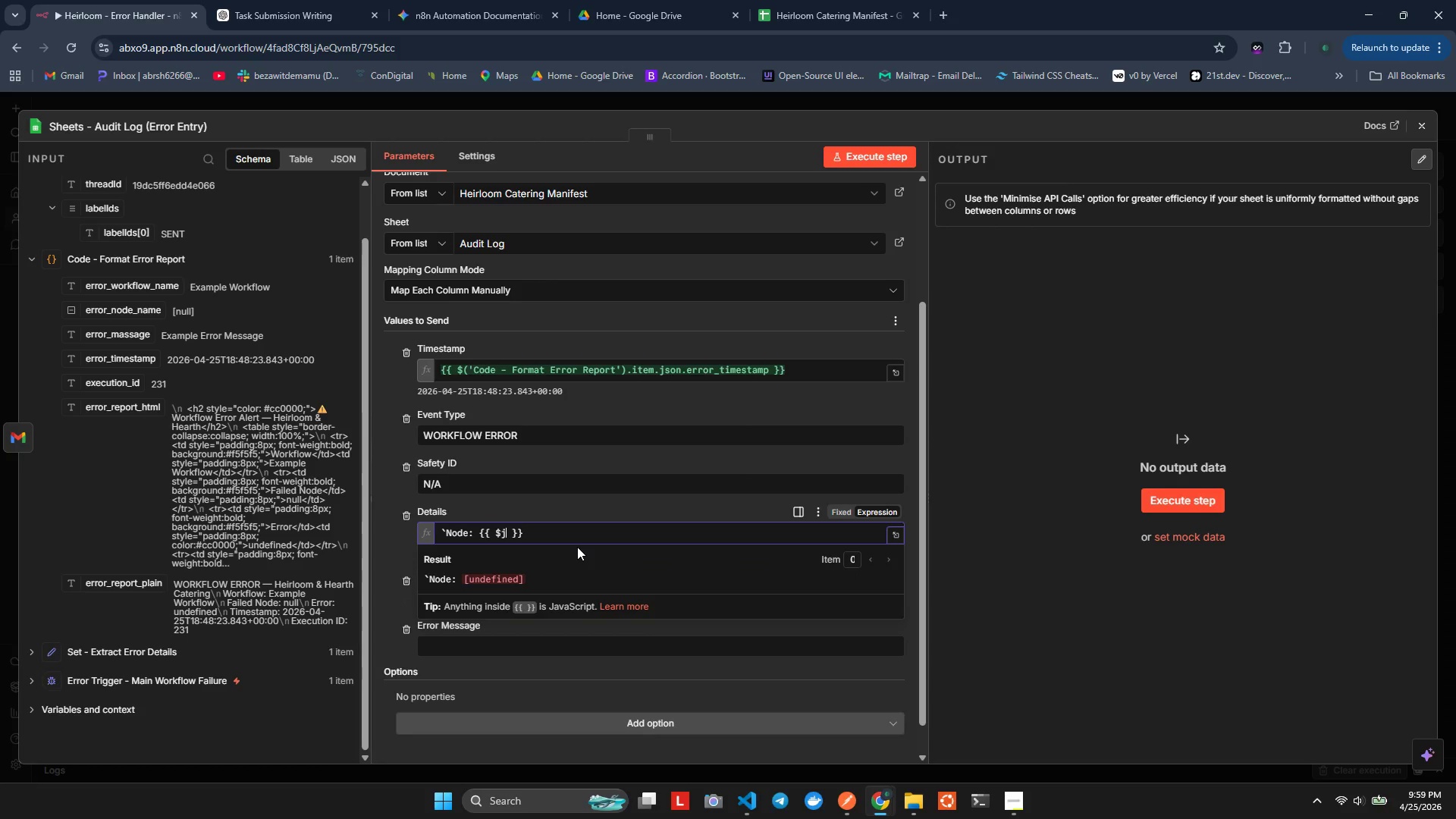 
key(S)
 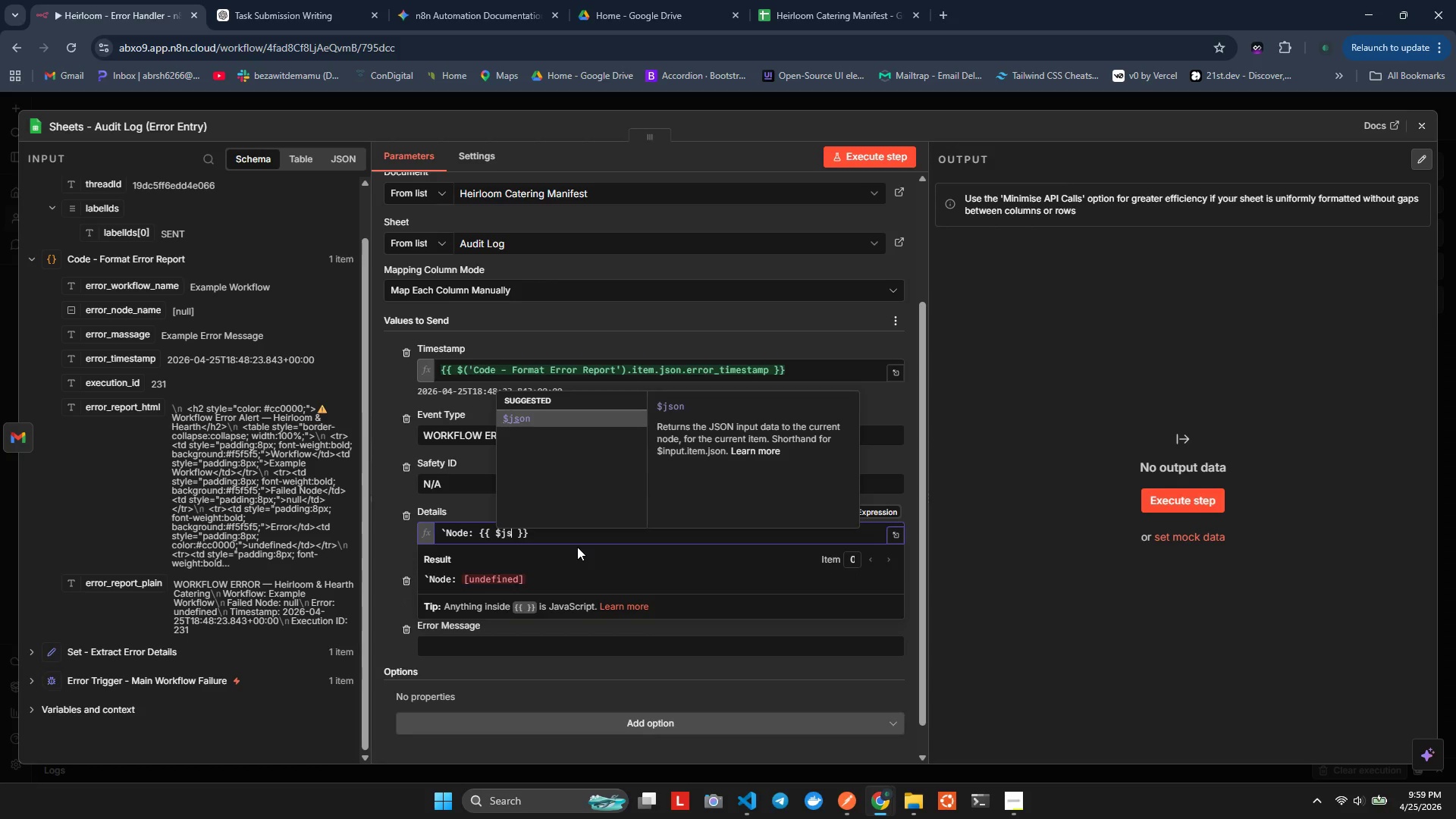 
key(Enter)
 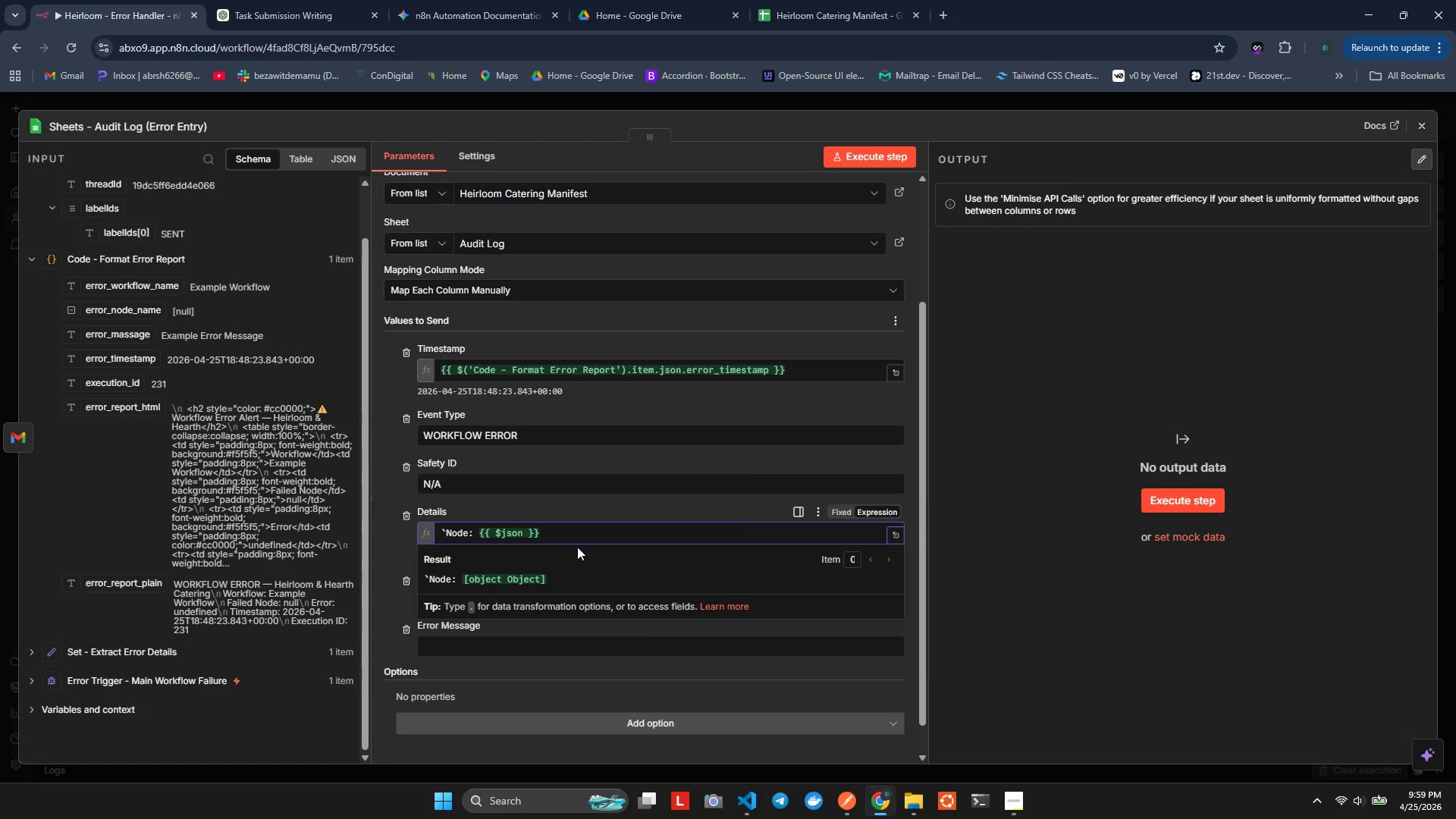 
type(,e)
key(Backspace)
key(Backspace)
type(,e)
key(Backspace)
key(Backspace)
type(m)
key(Backspace)
type(.er)
key(Backspace)
key(Backspace)
 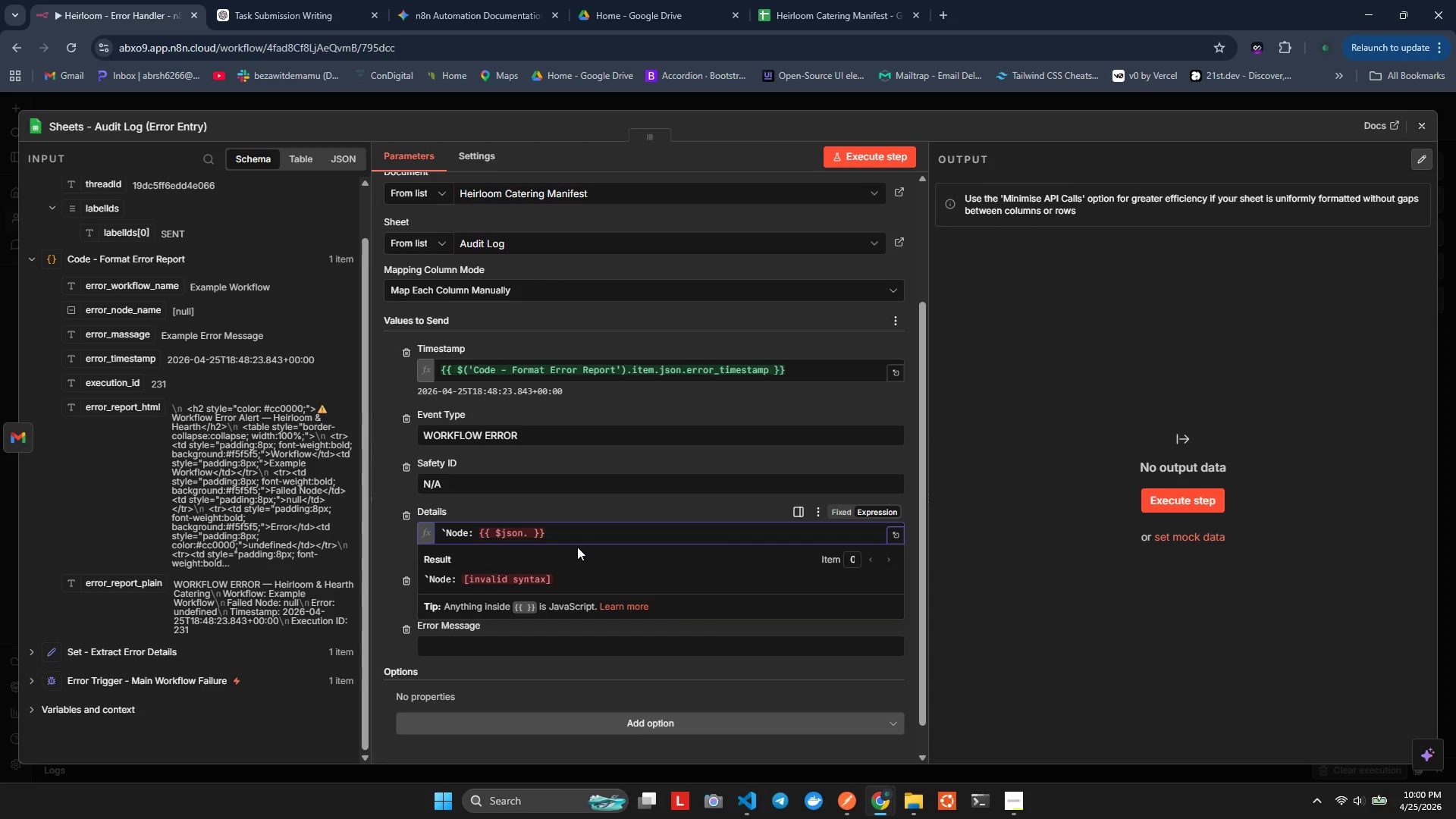 
key(Backspace)
 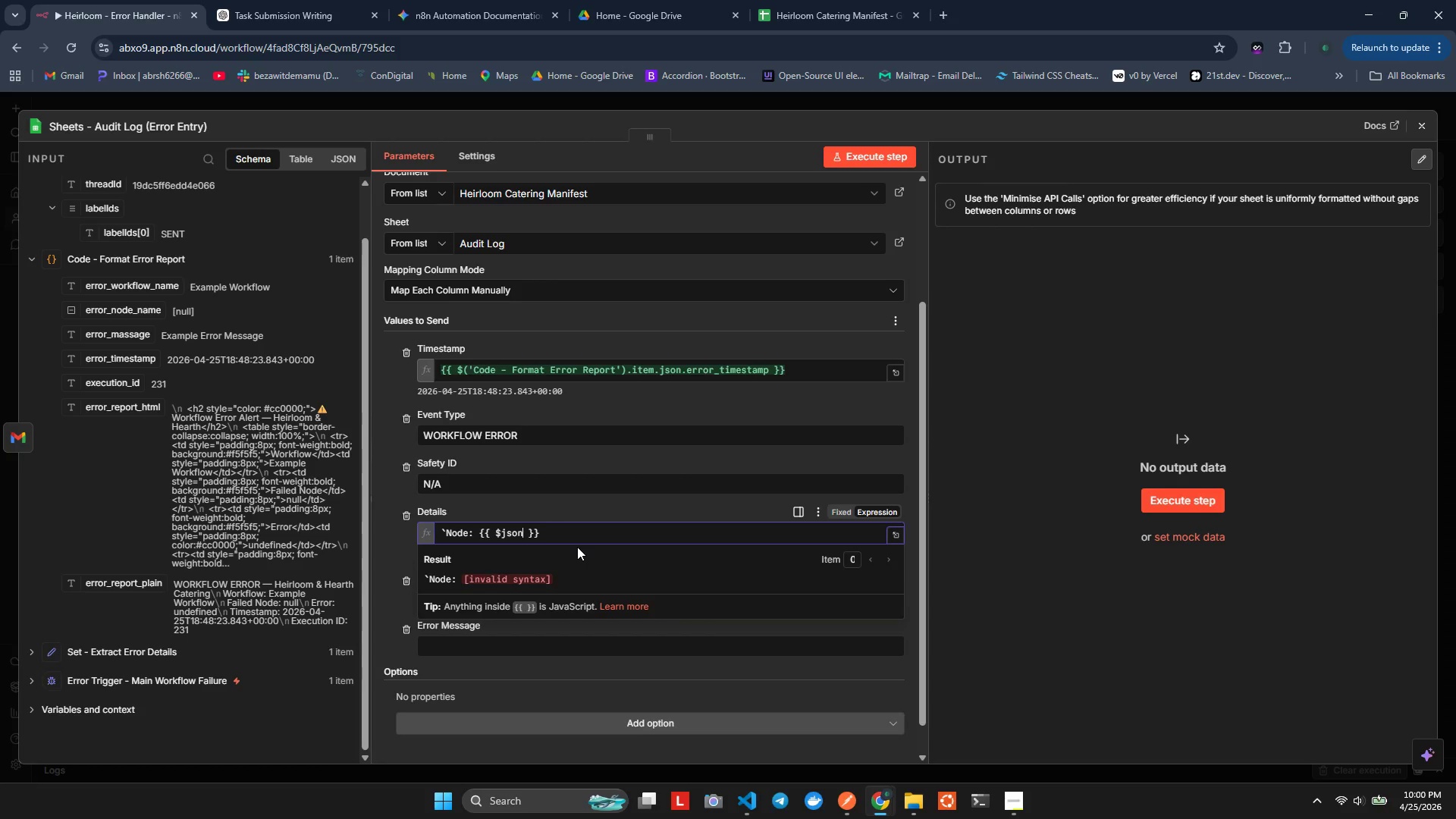 
key(Backspace)
 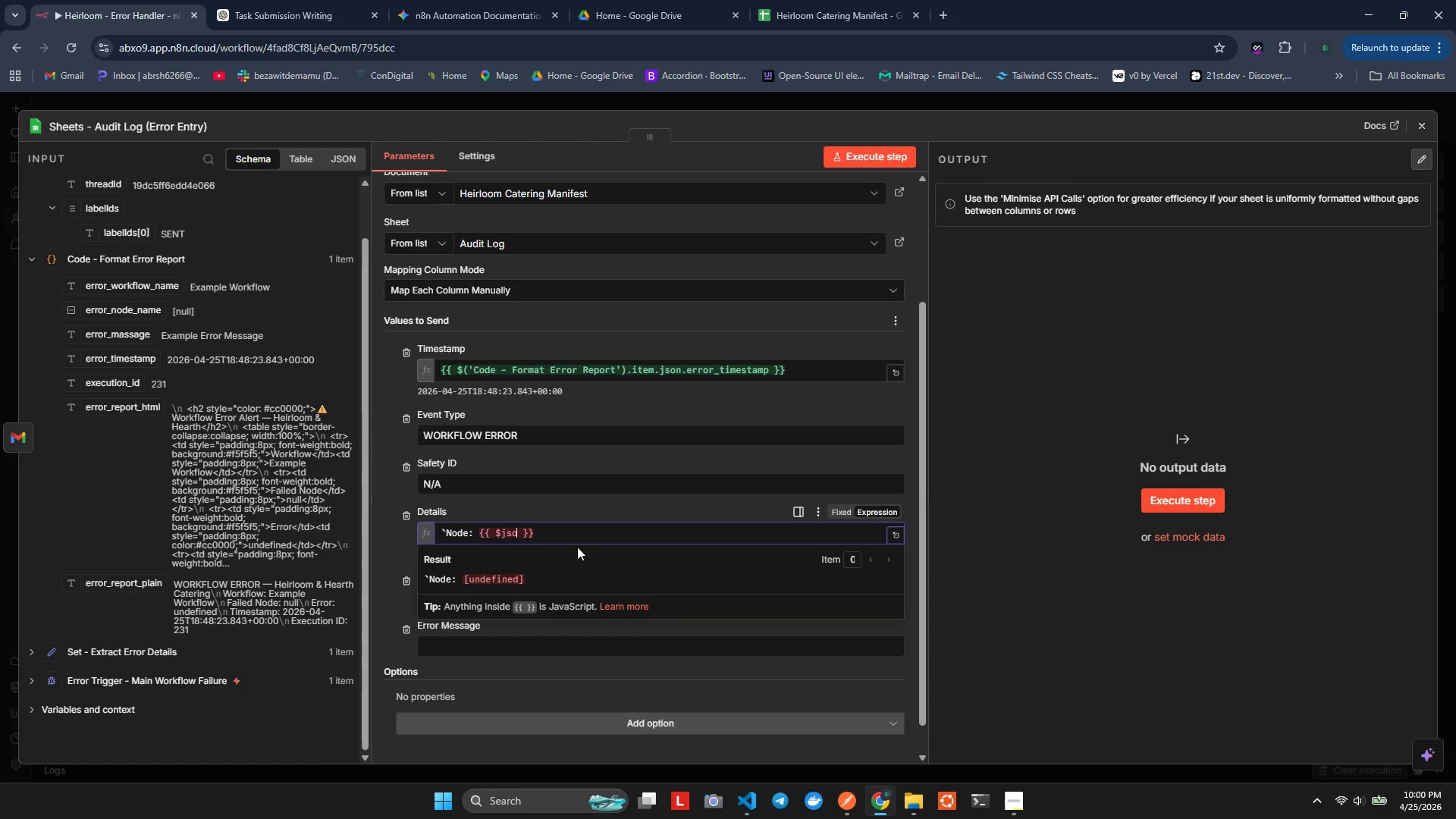 
key(Backspace)
 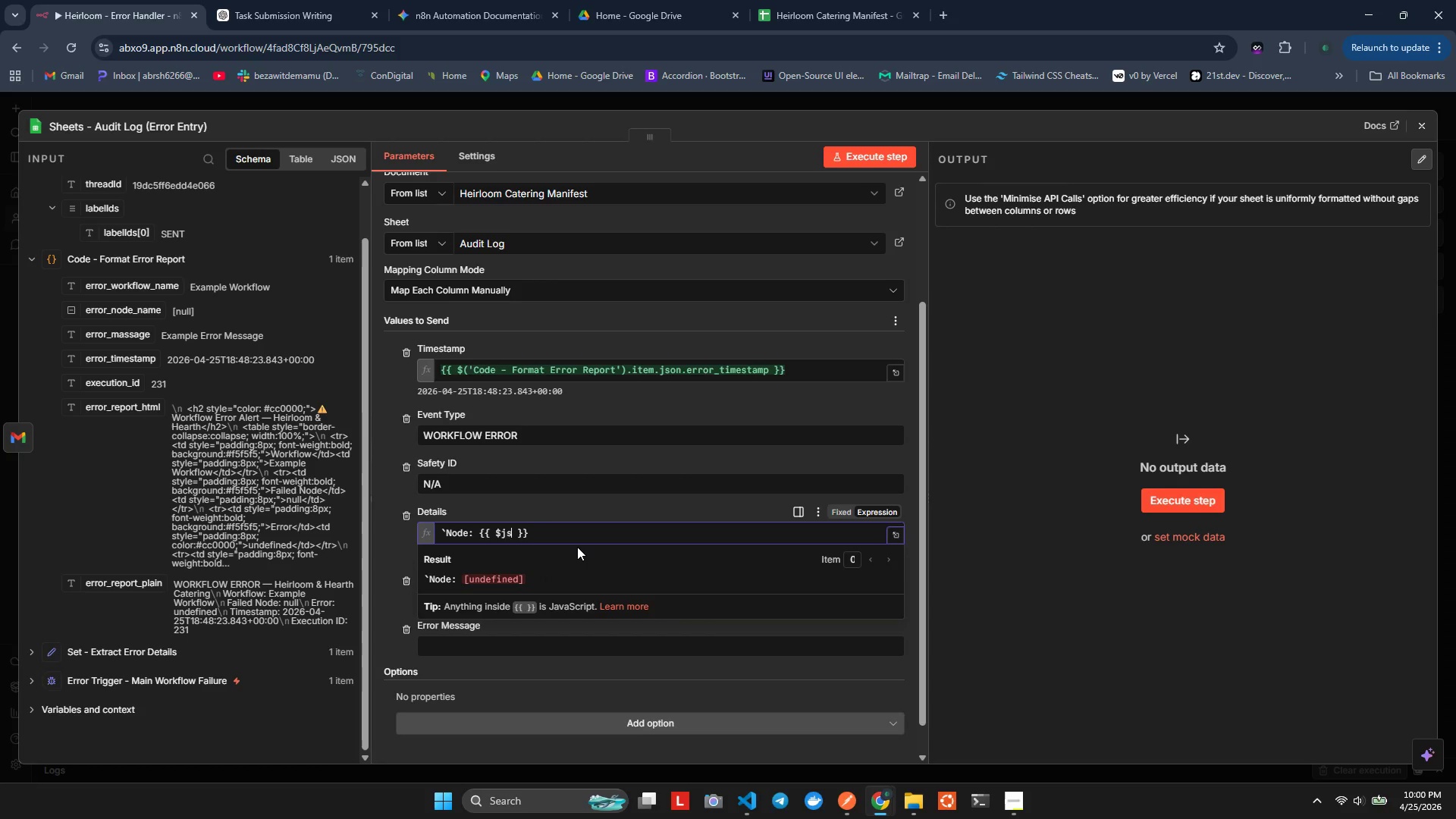 
key(Backspace)
 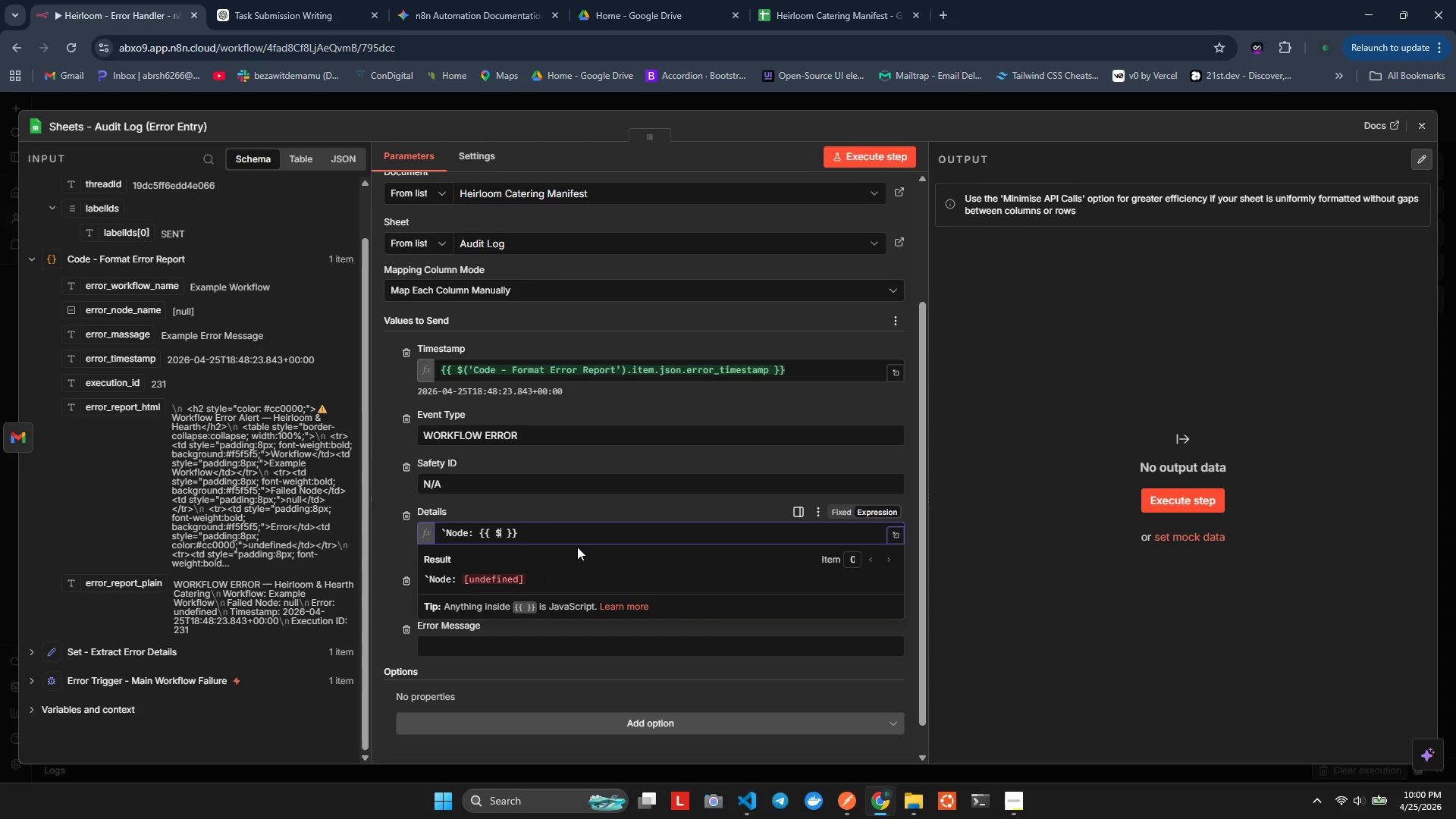 
key(Backspace)
 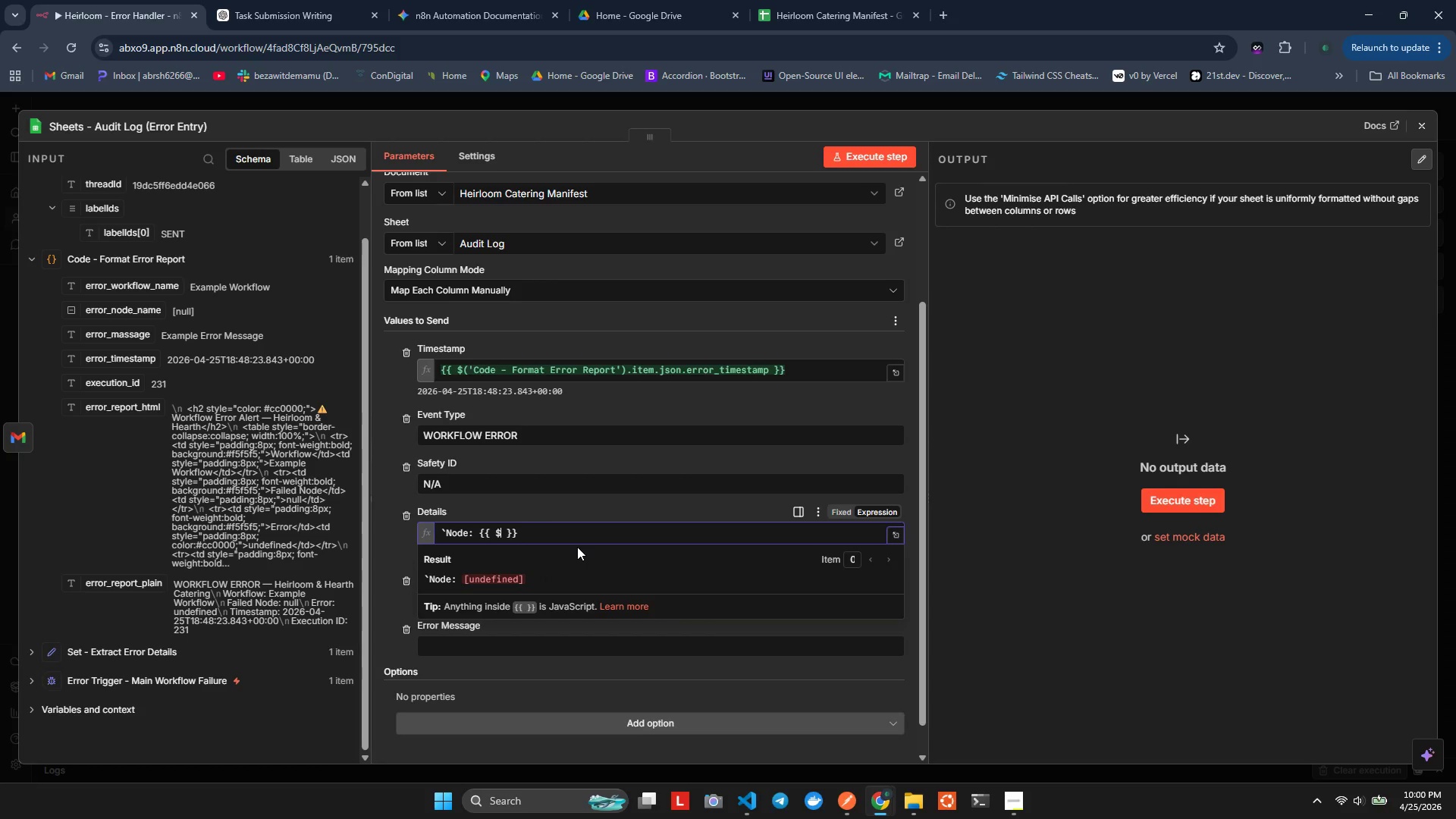 
key(Backspace)
 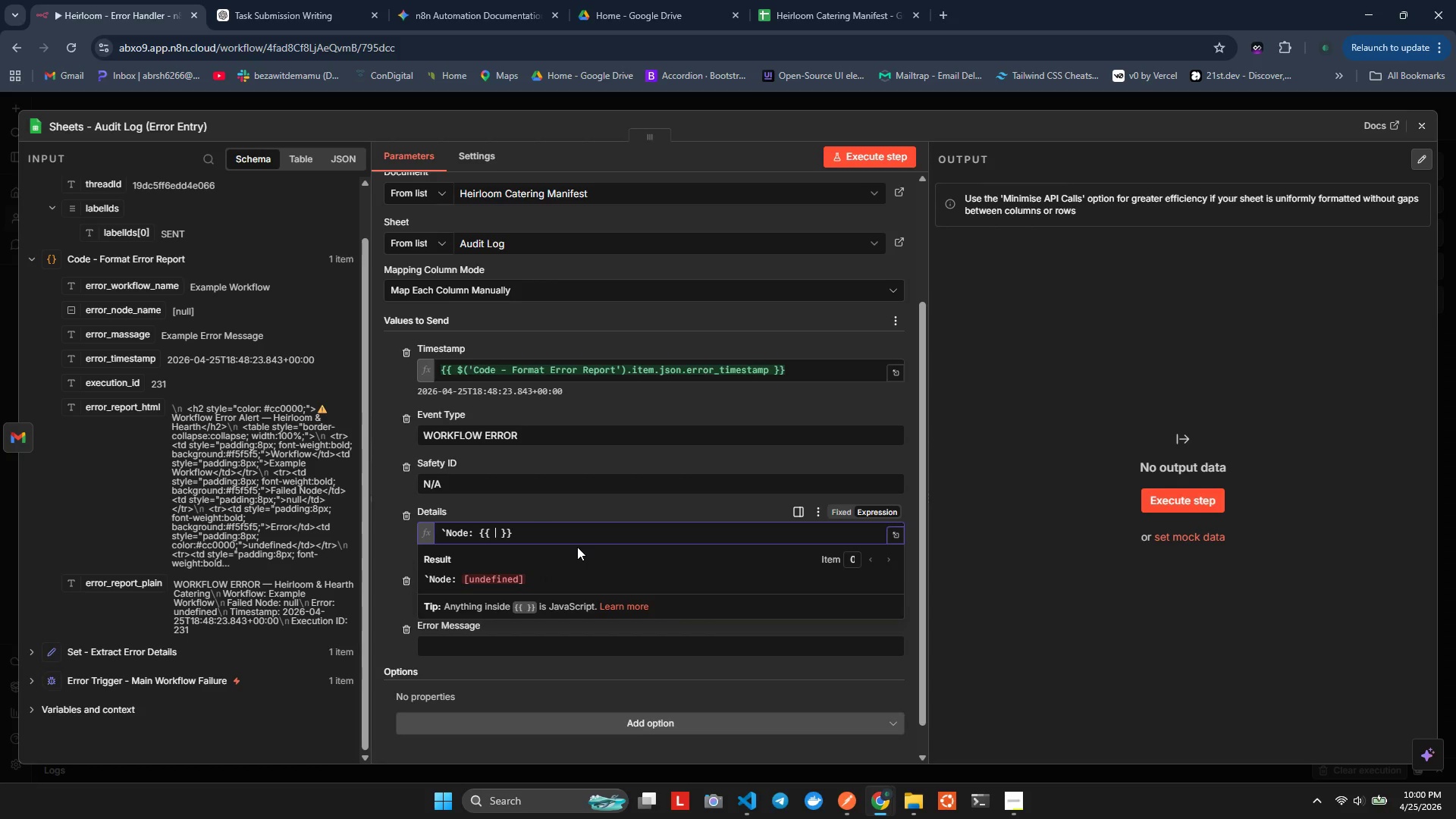 
key(Backspace)
 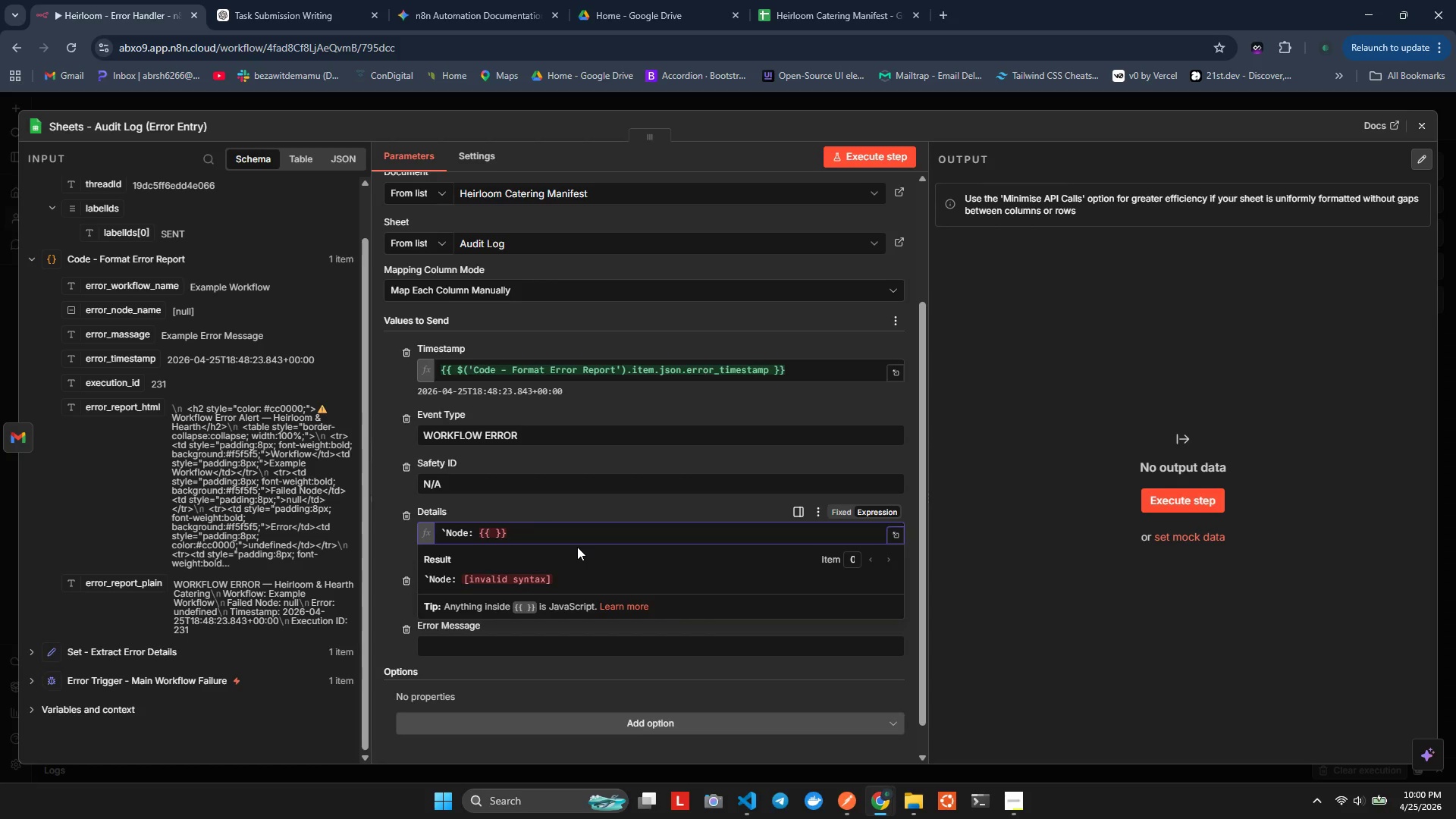 
key(Space)
 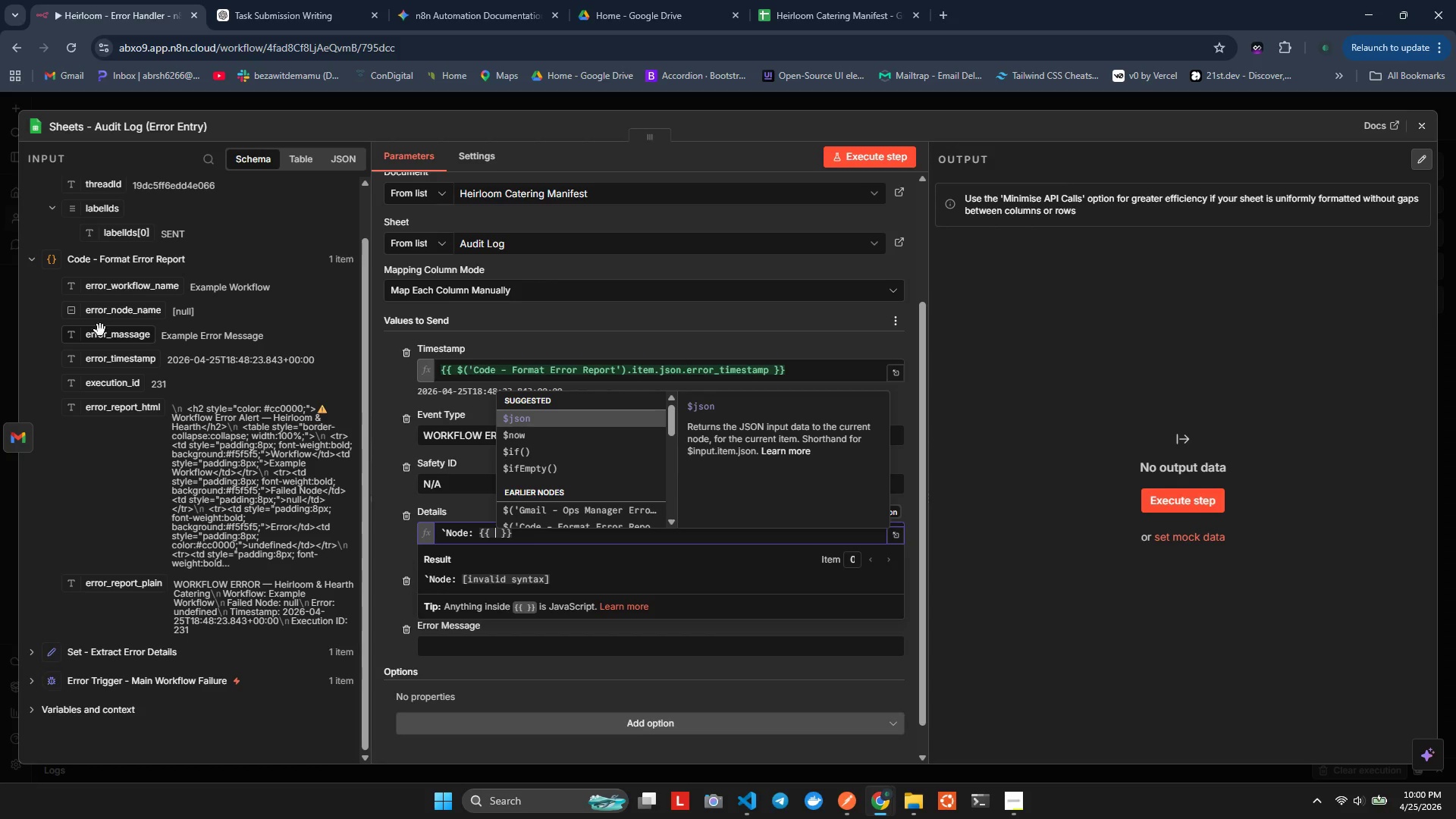 
wait(11.66)
 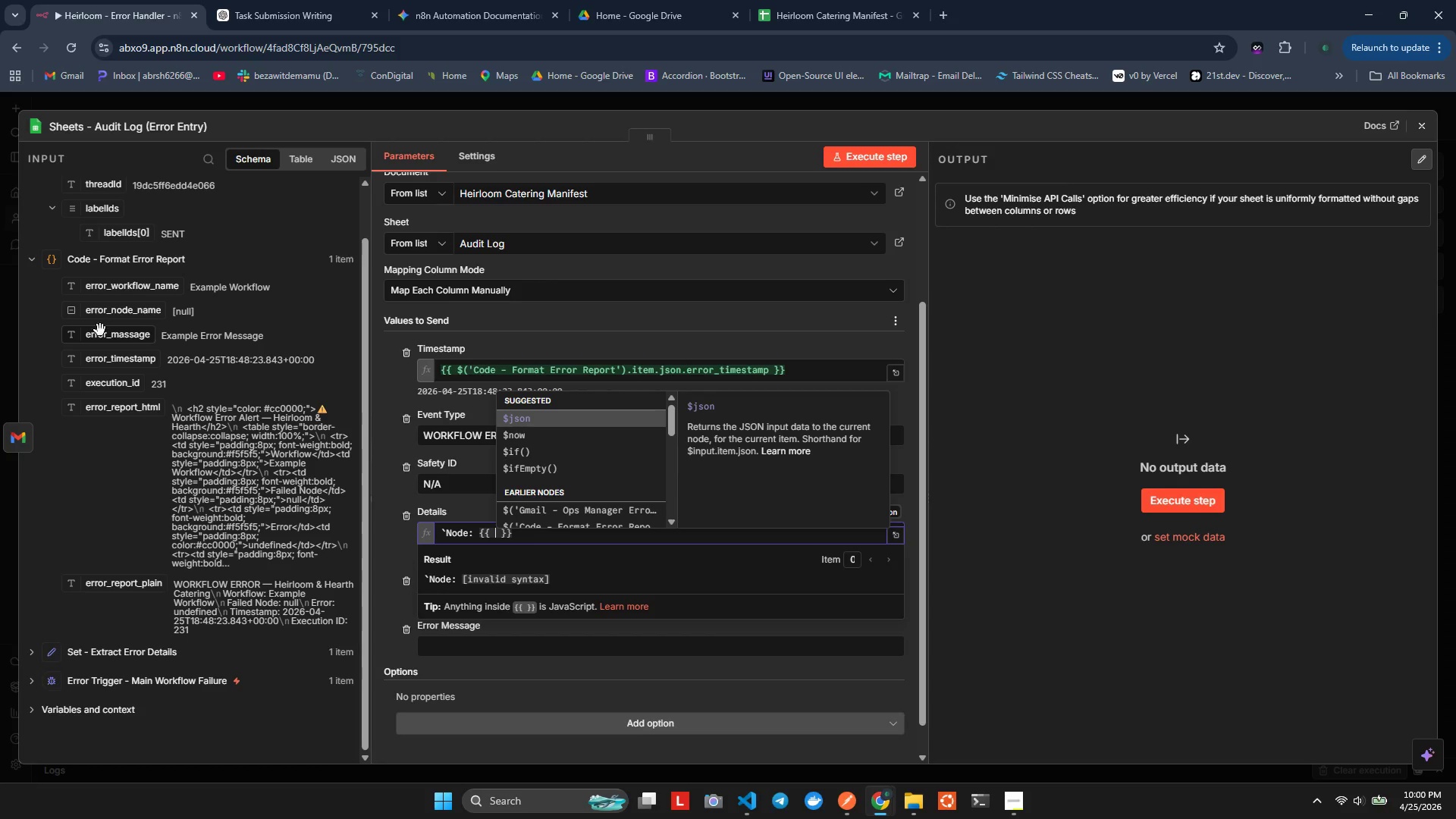 
left_click_drag(start_coordinate=[89, 315], to_coordinate=[498, 536])
 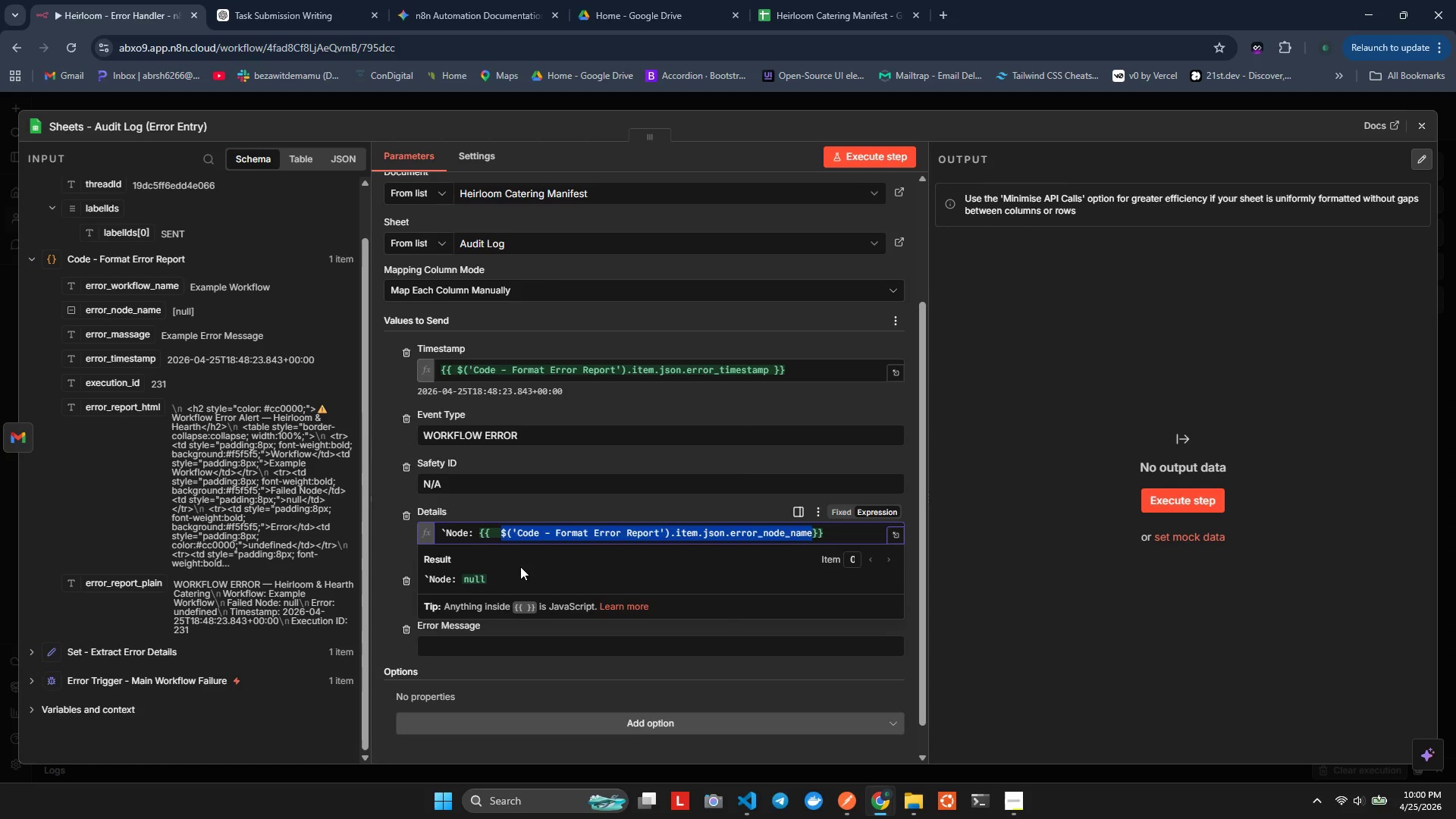 
key(ArrowLeft)
 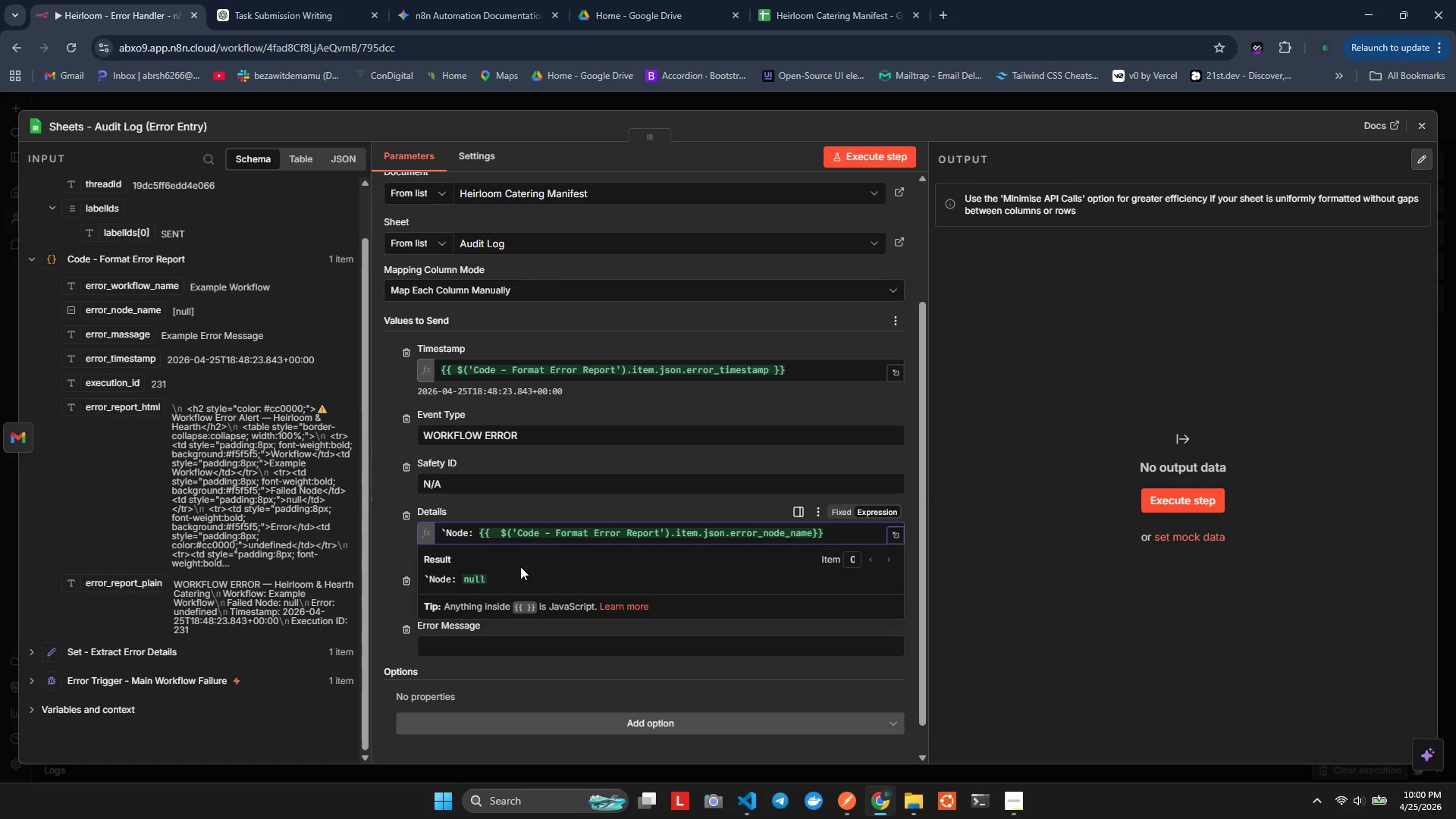 
key(Backspace)
 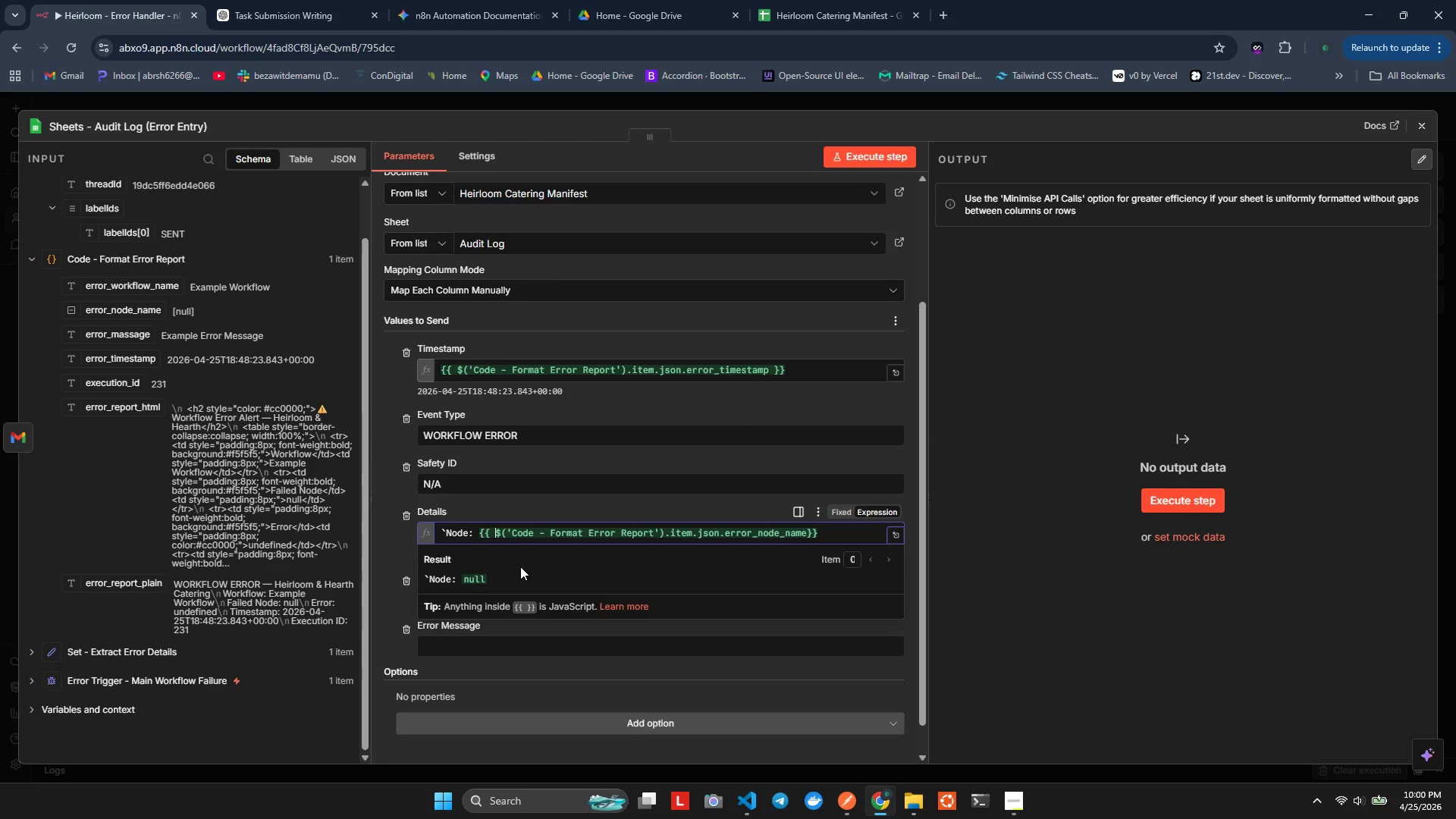 
key(ArrowDown)
 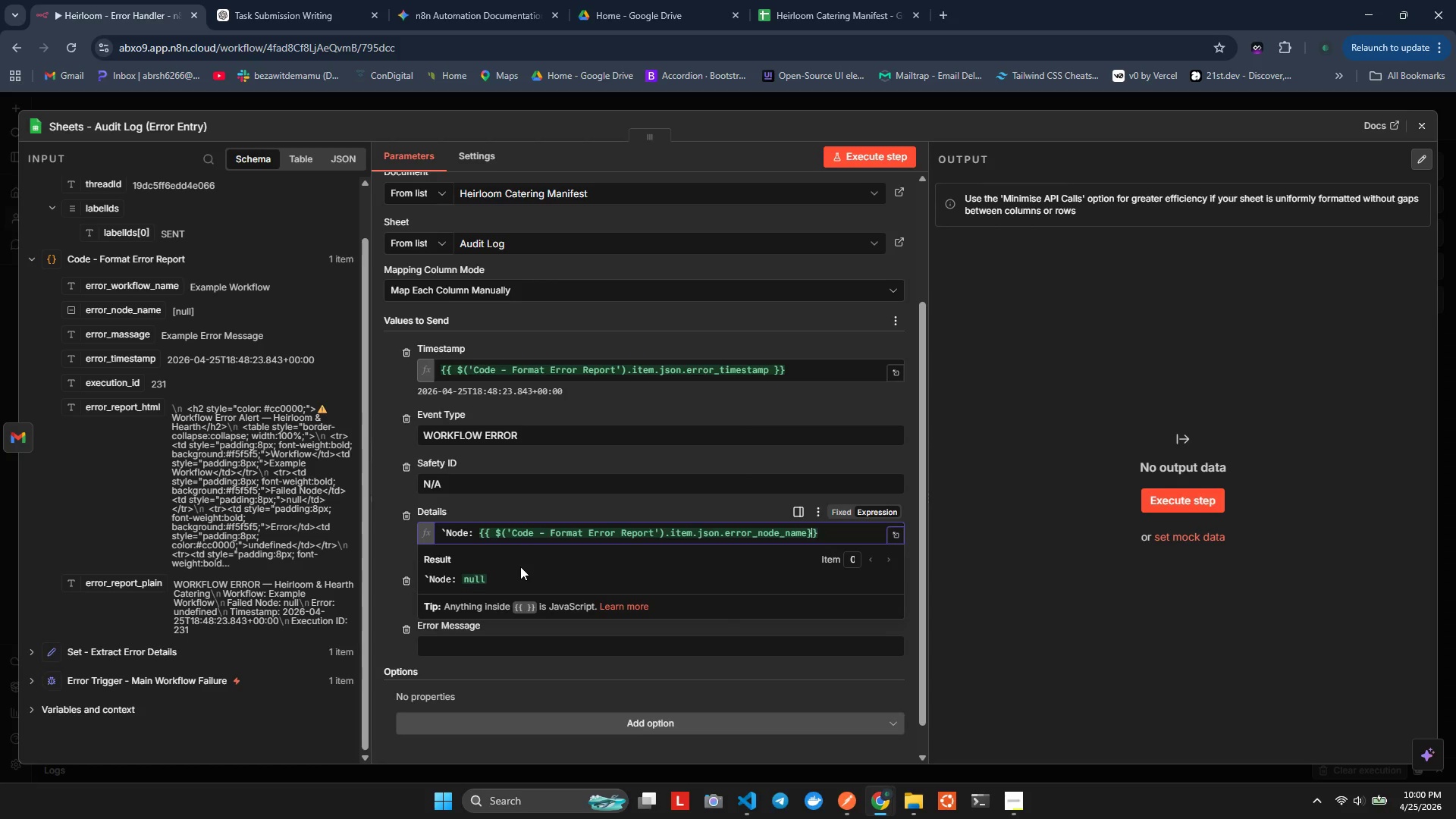 
key(ArrowLeft)
 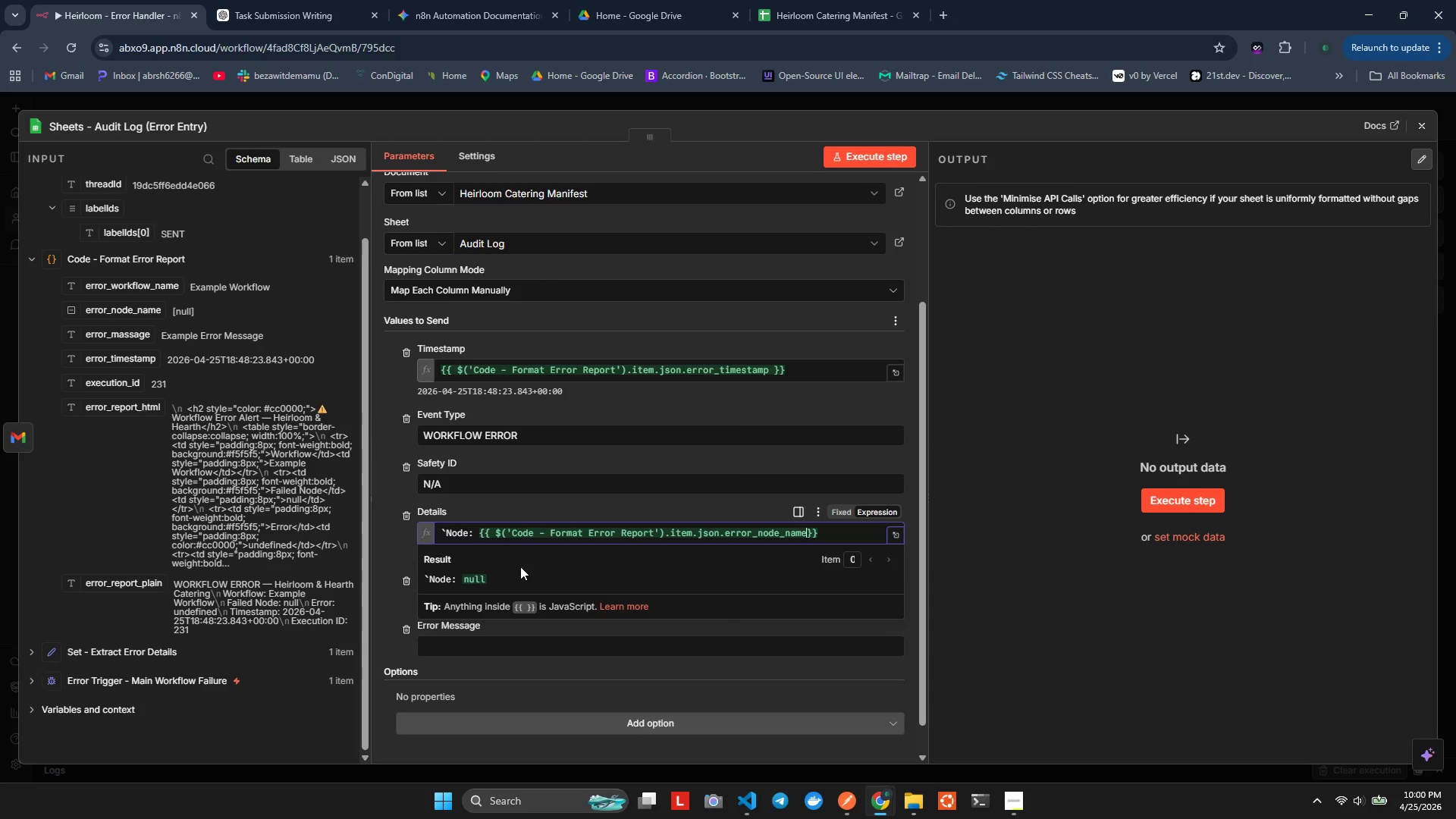 
key(ArrowLeft)
 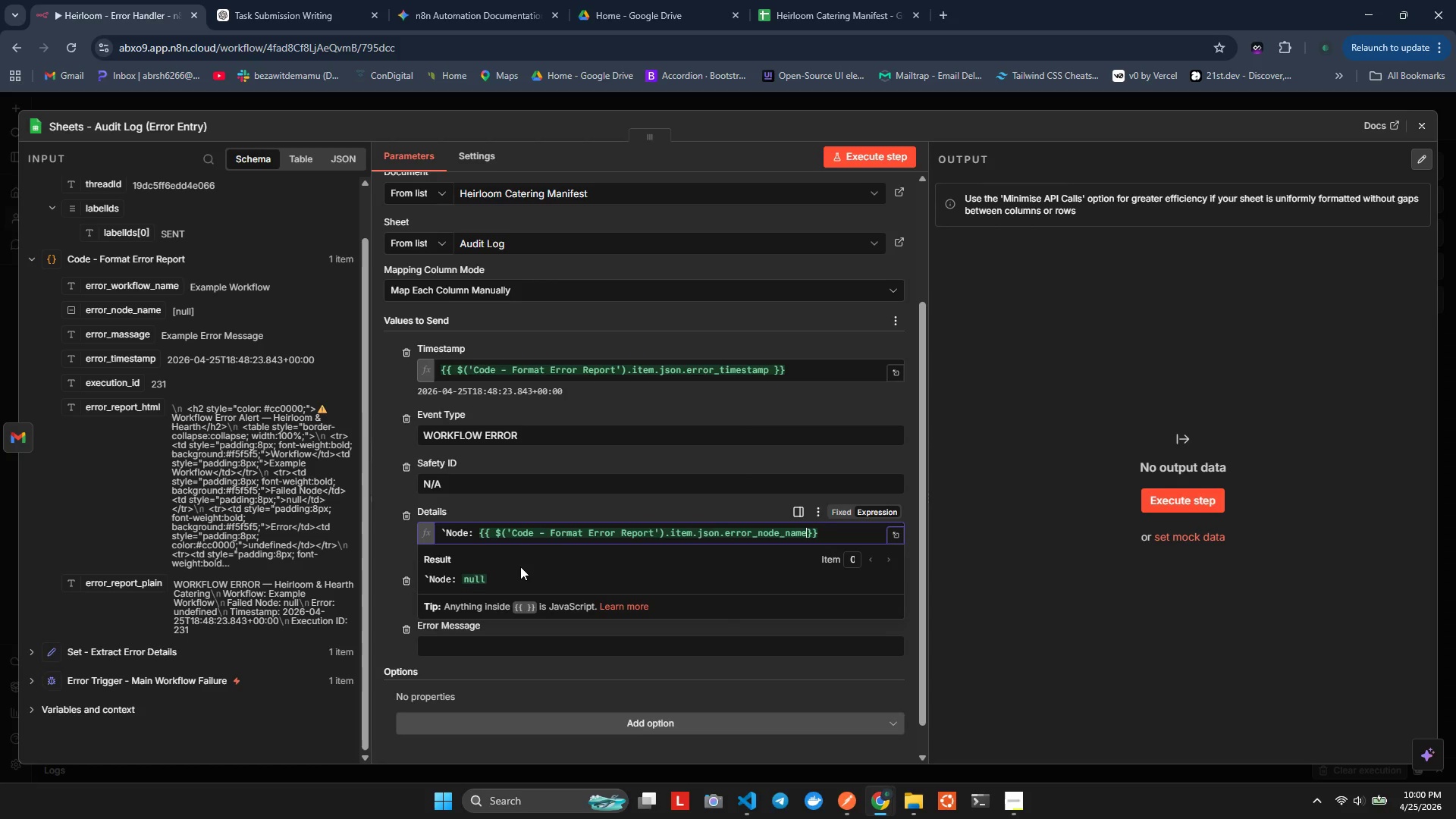 
key(Space)
 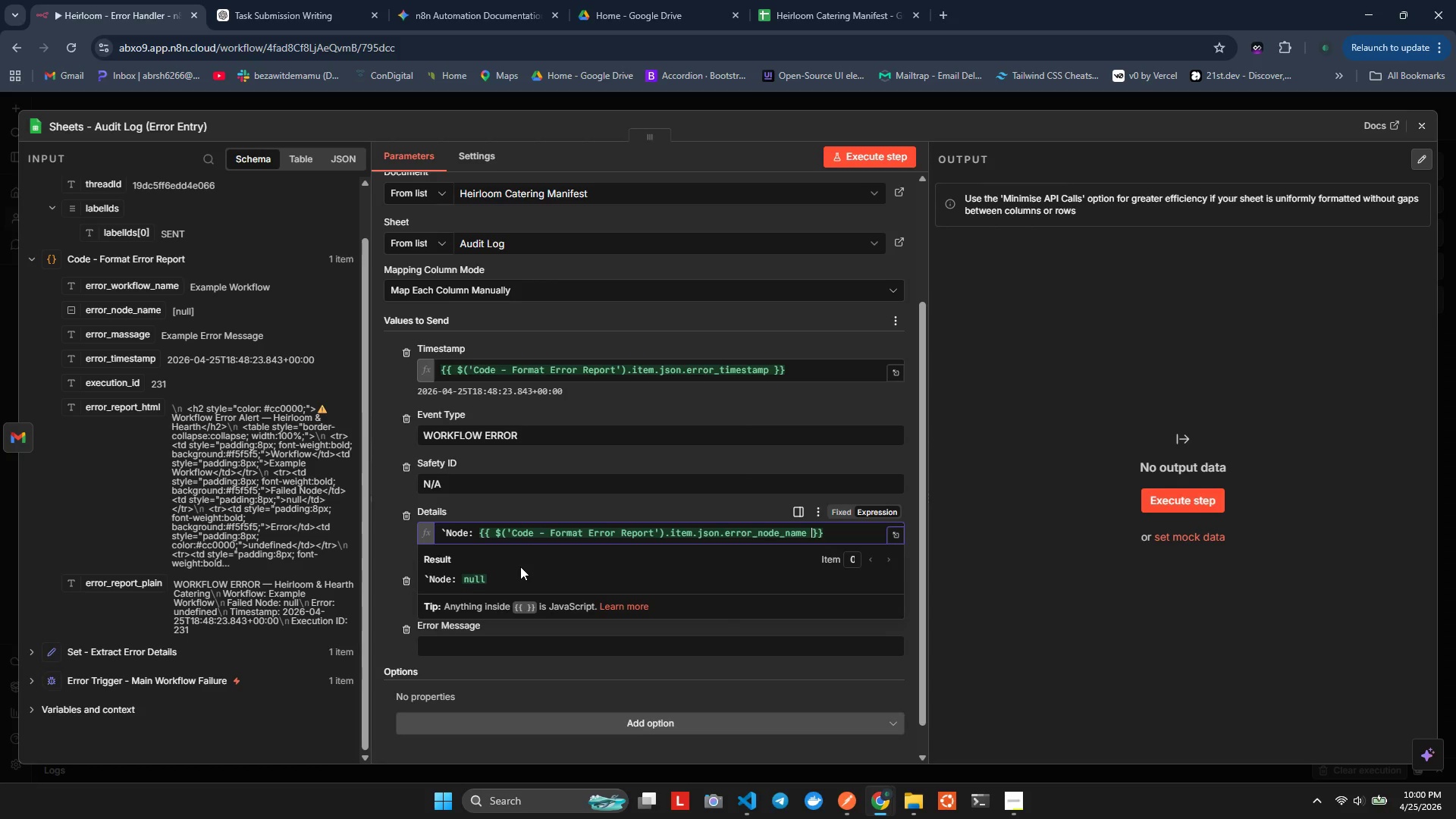 
key(ArrowRight)
 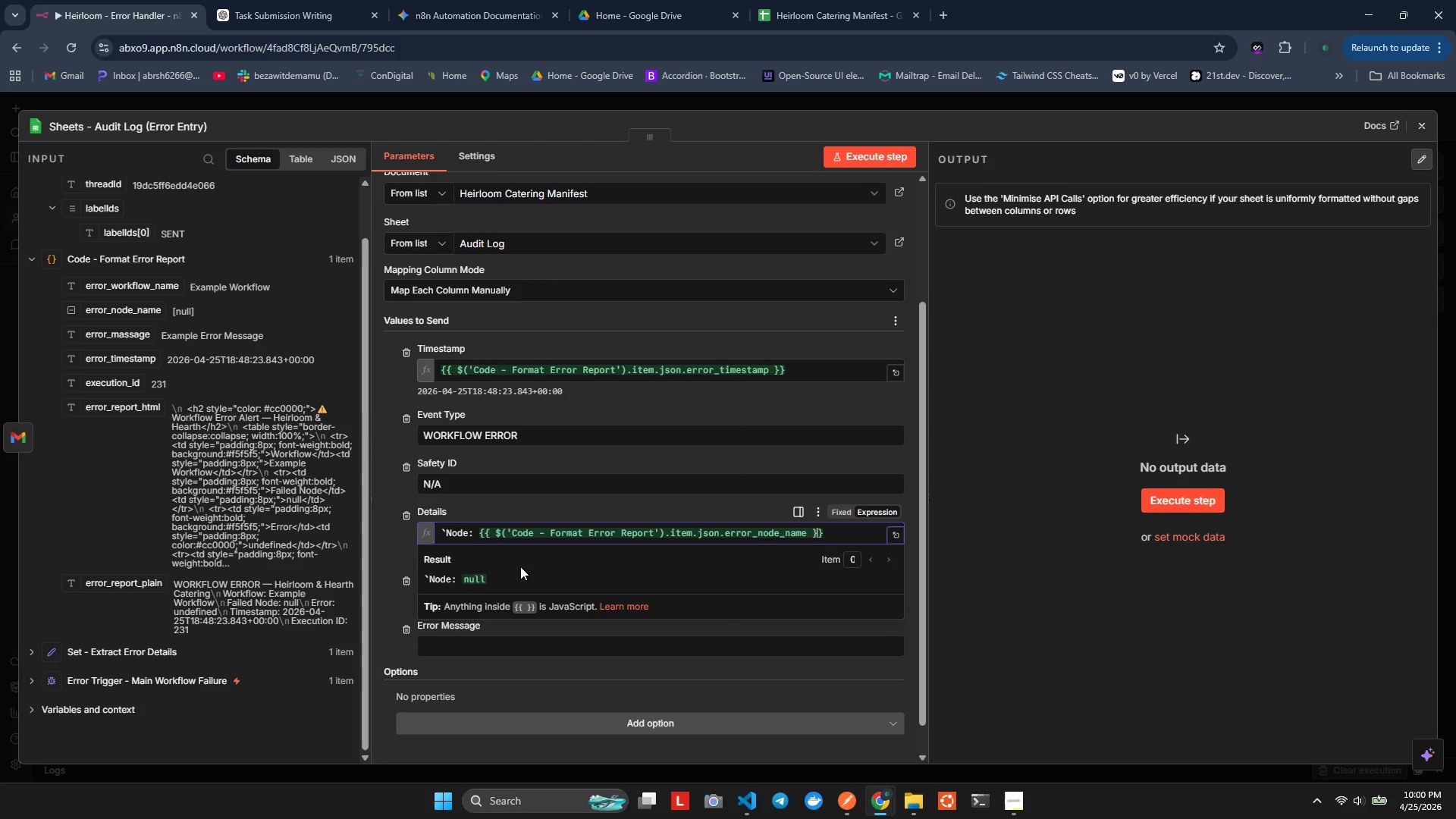 
key(ArrowRight)
 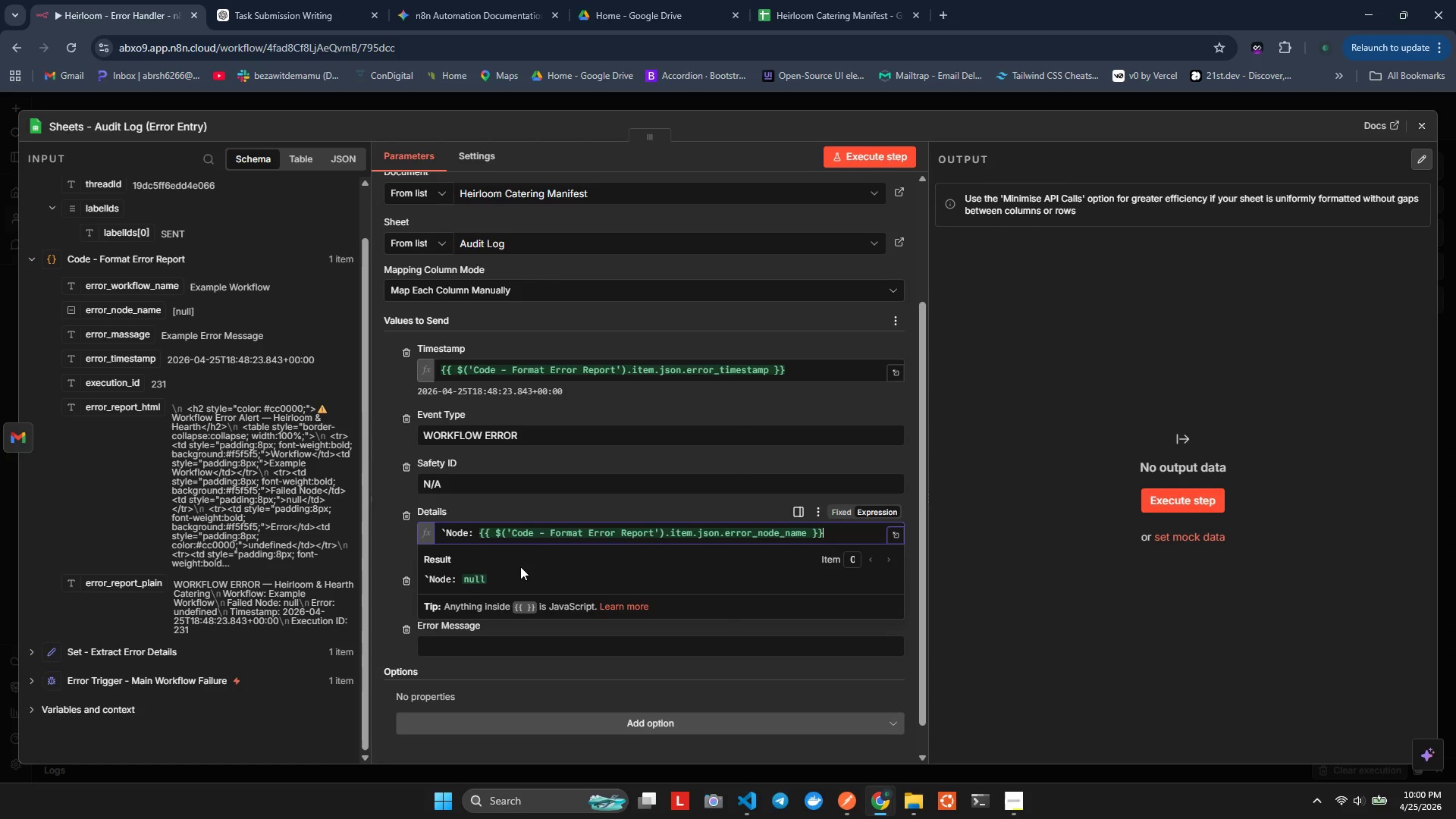 
key(ArrowRight)
 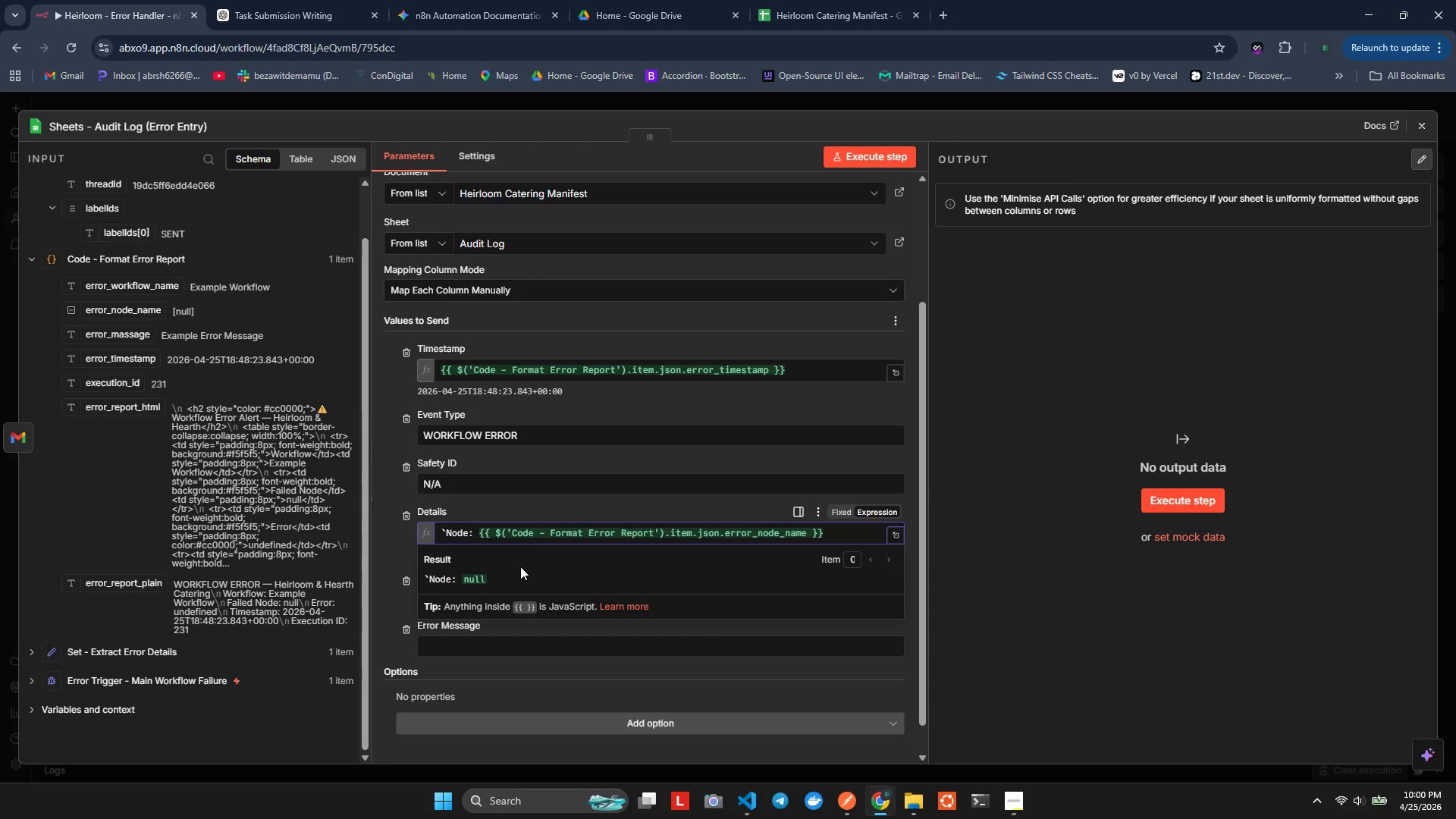 
key(ArrowLeft)
 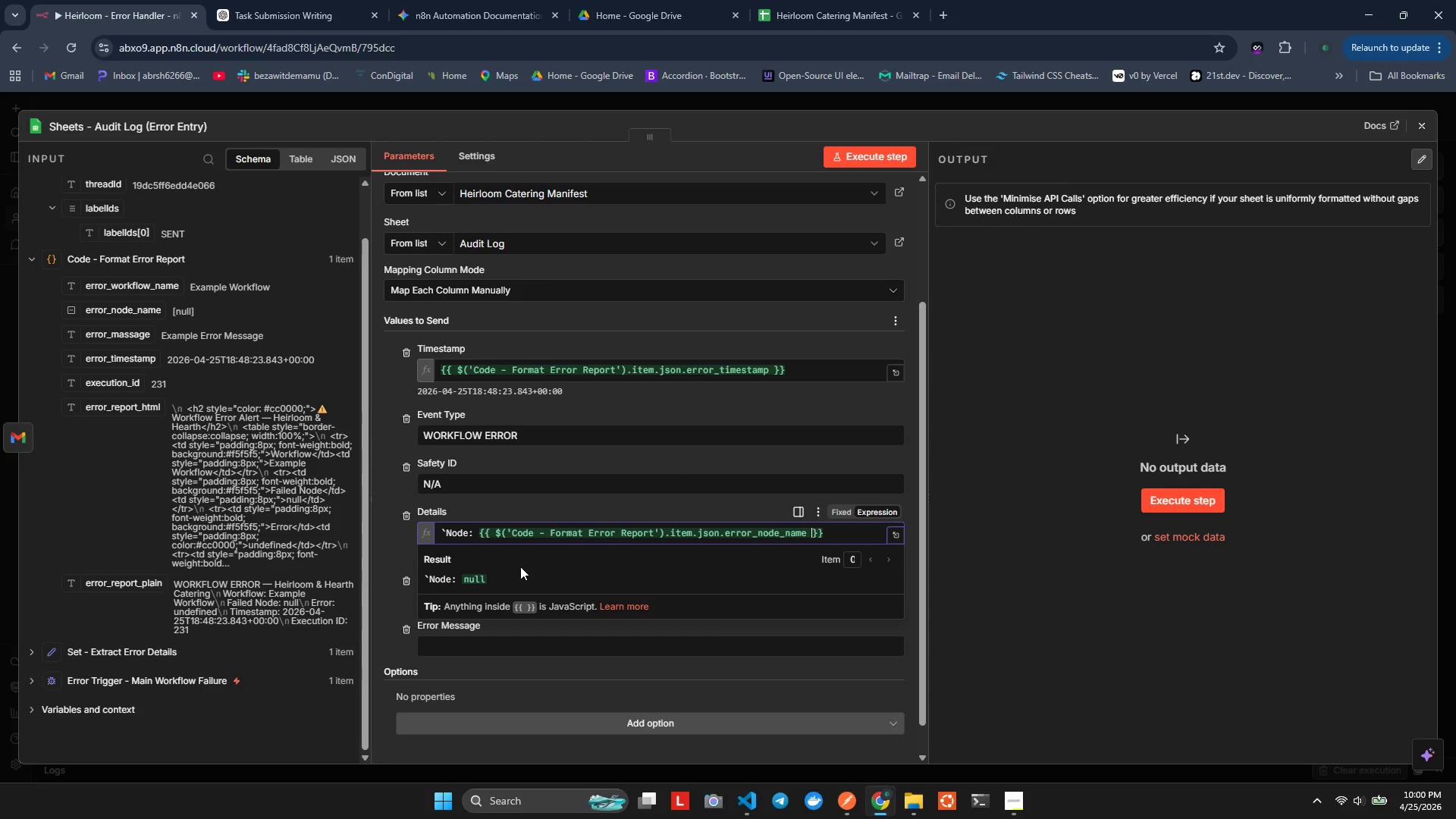 
key(ArrowLeft)
 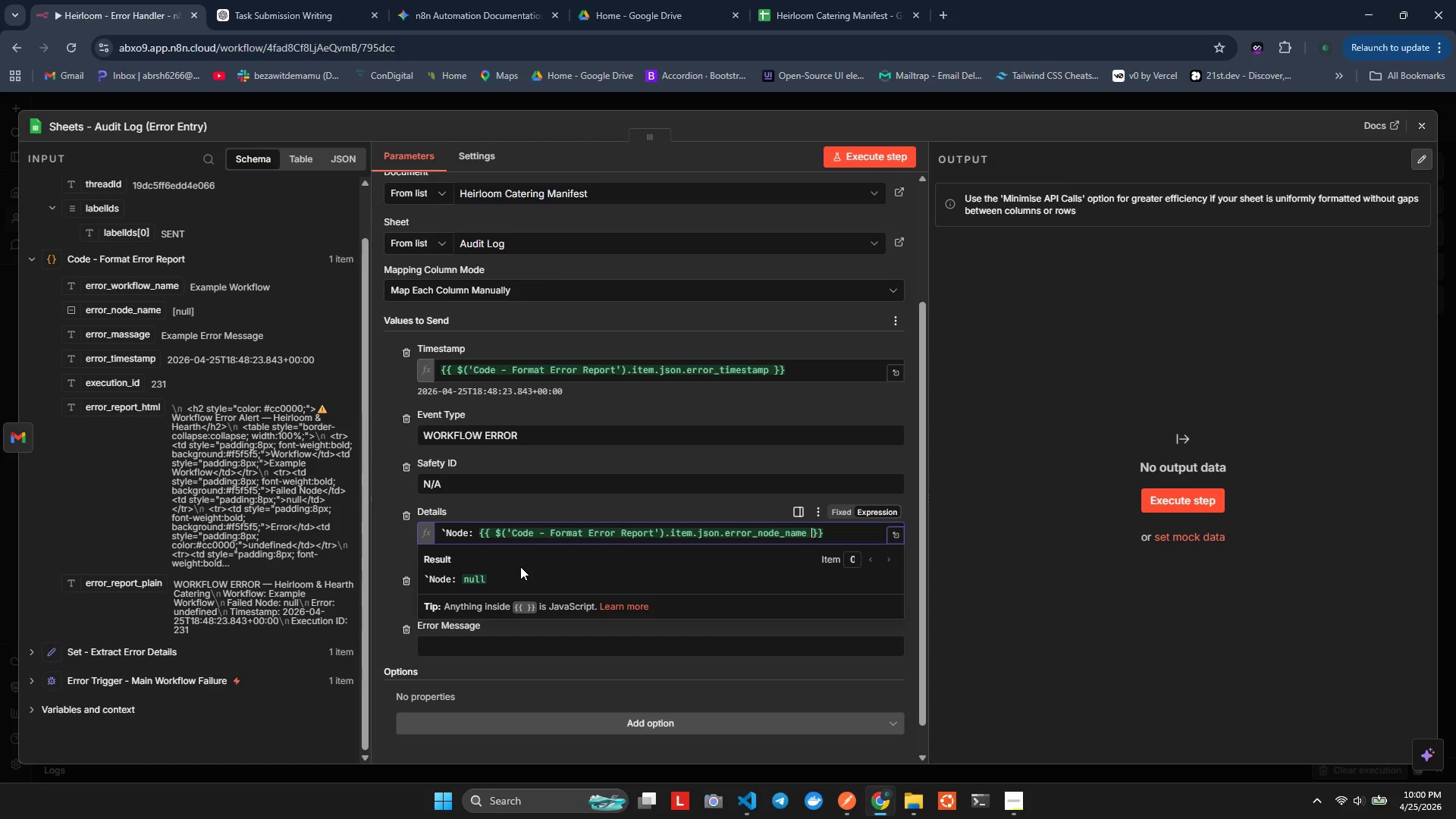 
key(ArrowLeft)
 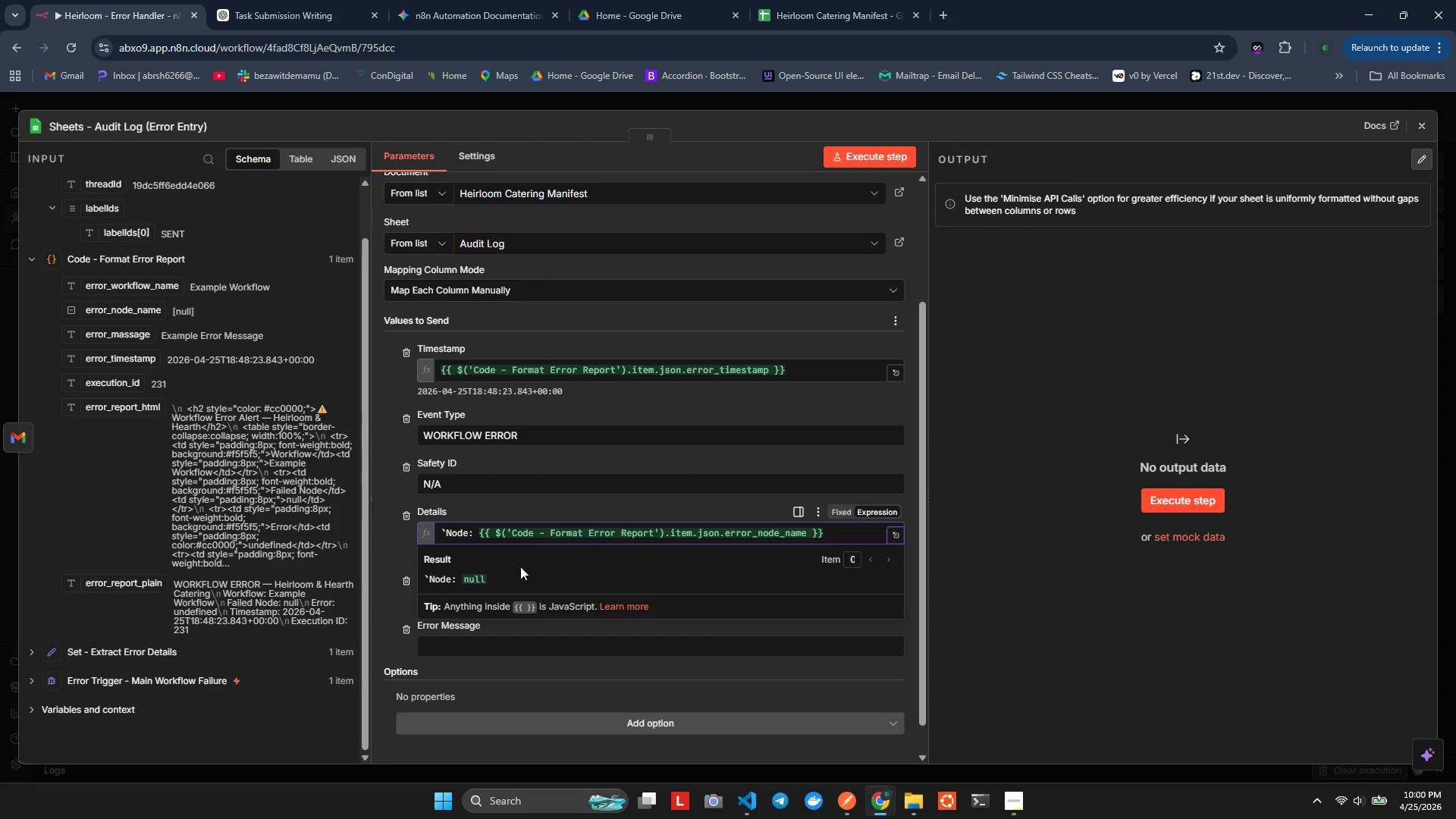 
key(Shift+Backslash)
 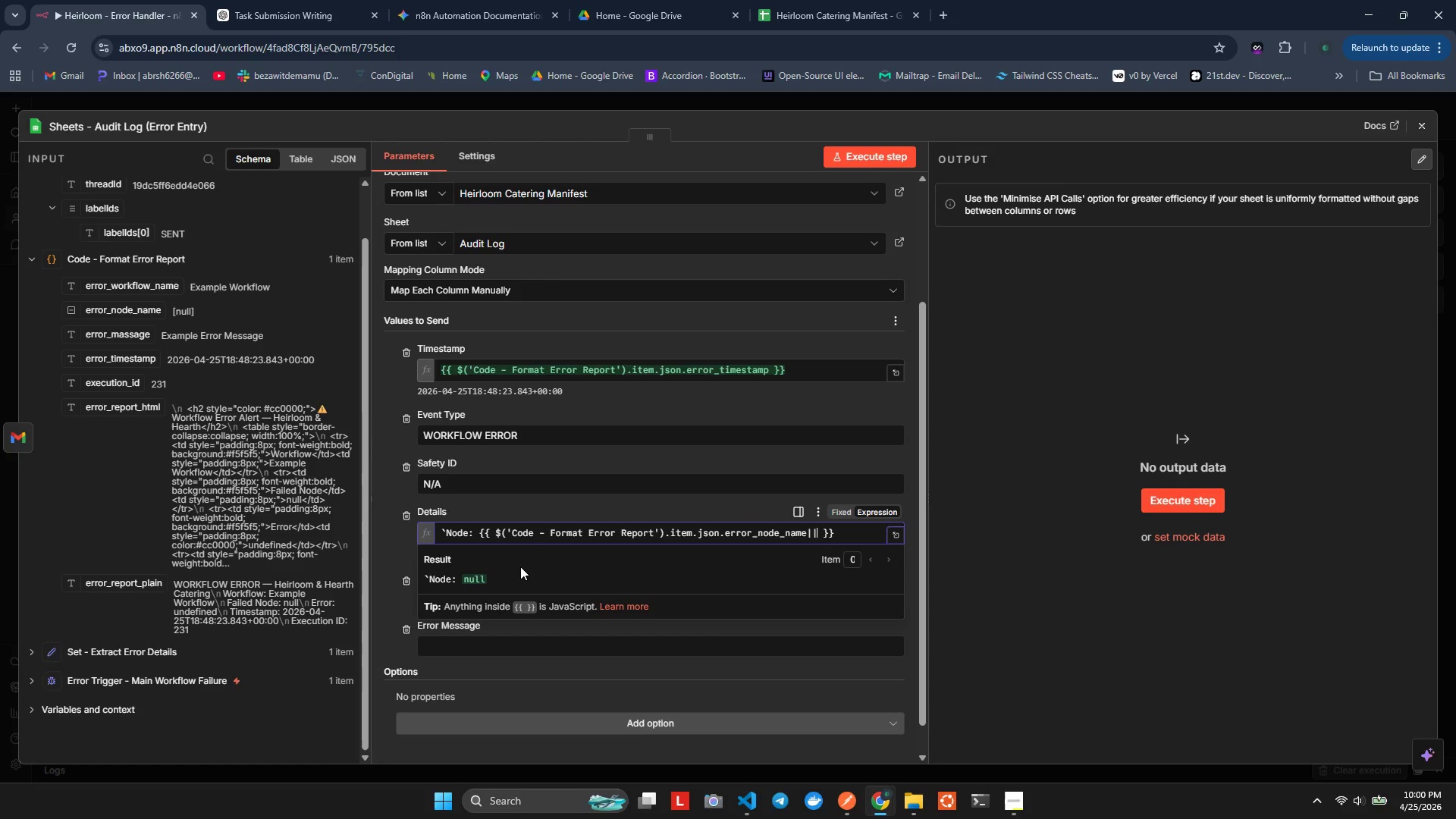 
key(Shift+Backslash)
 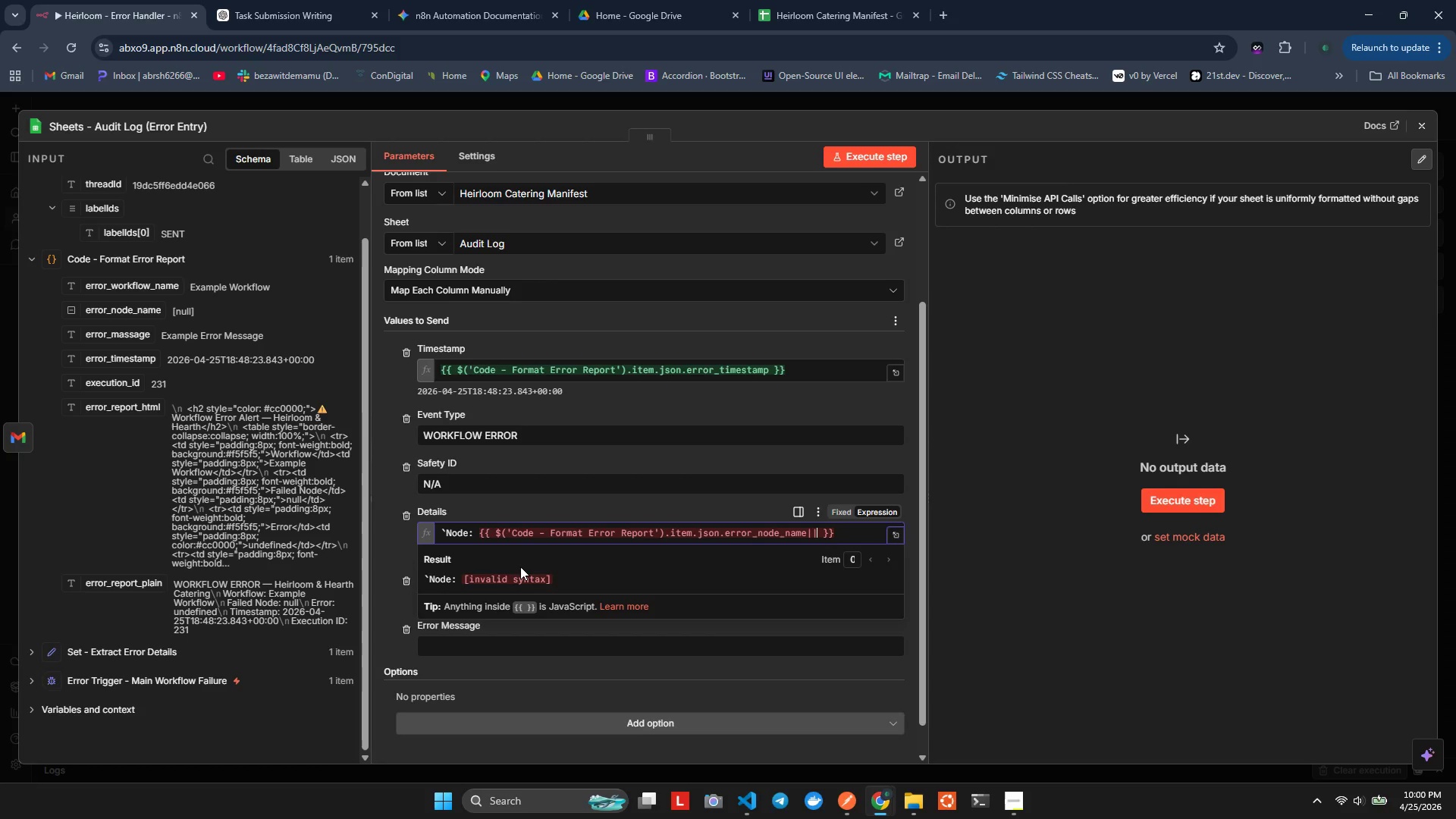 
key(Quote)
 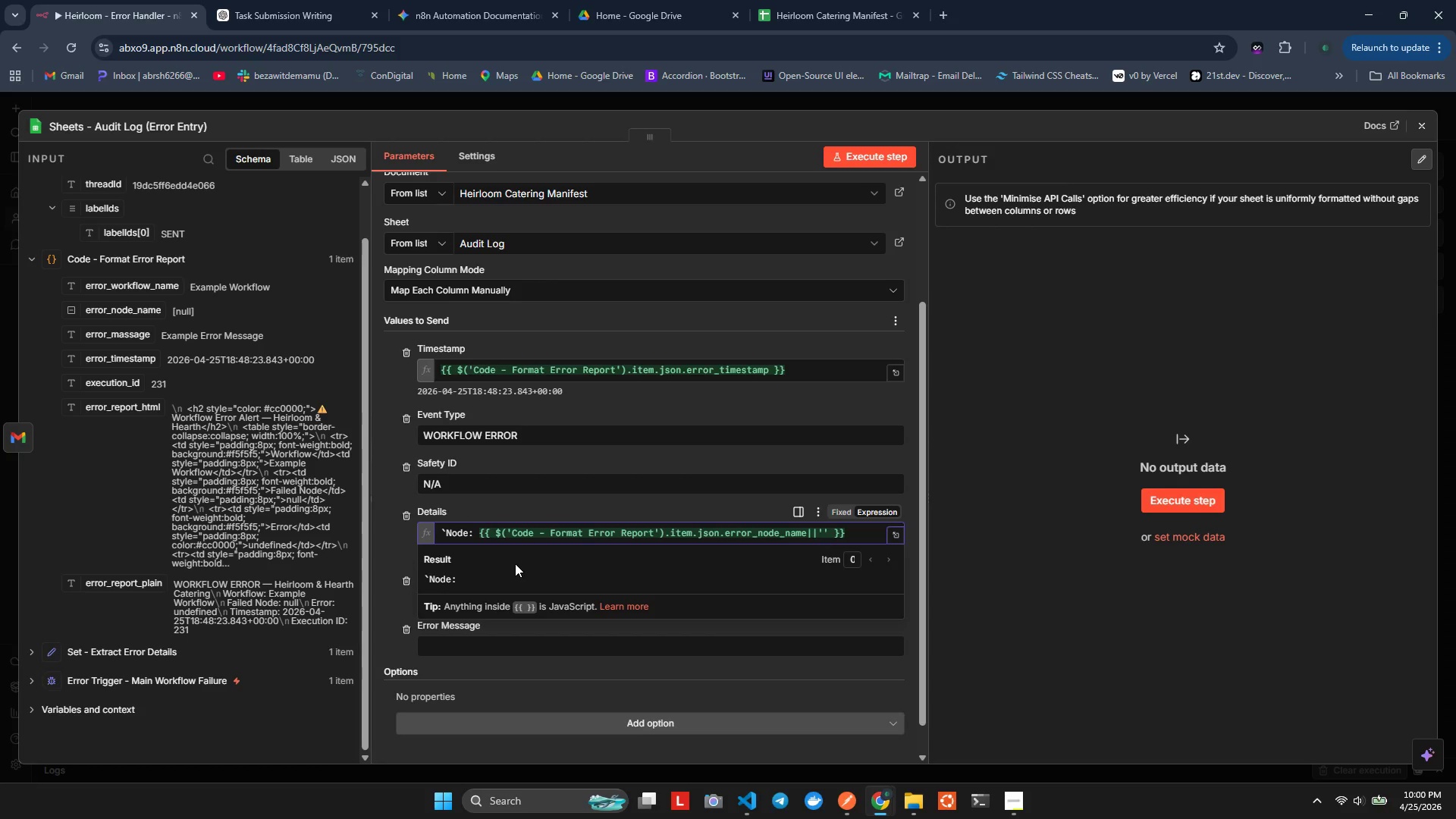 
type(UNKNWN)
 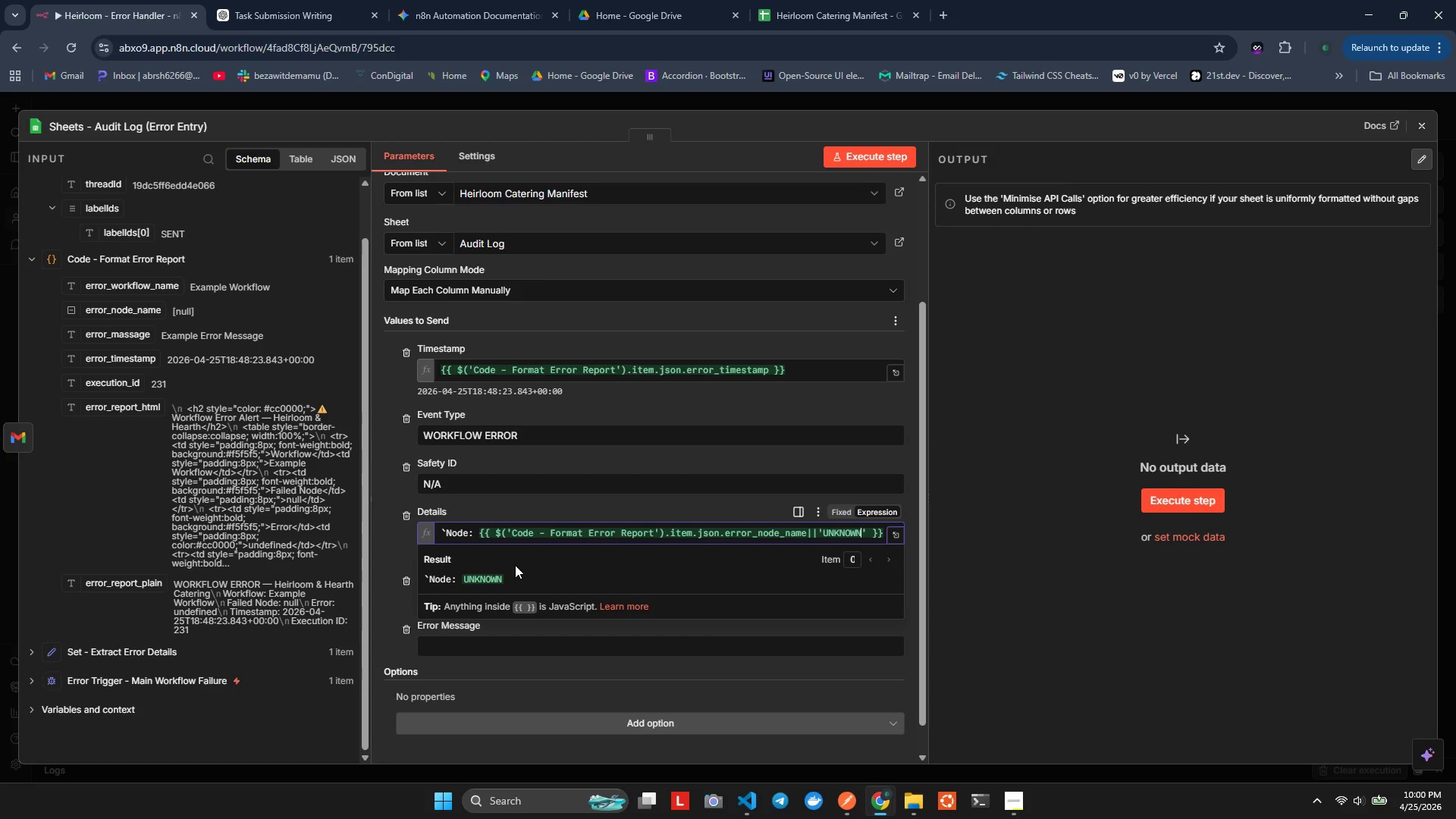 
hold_key(key=O, duration=0.38)
 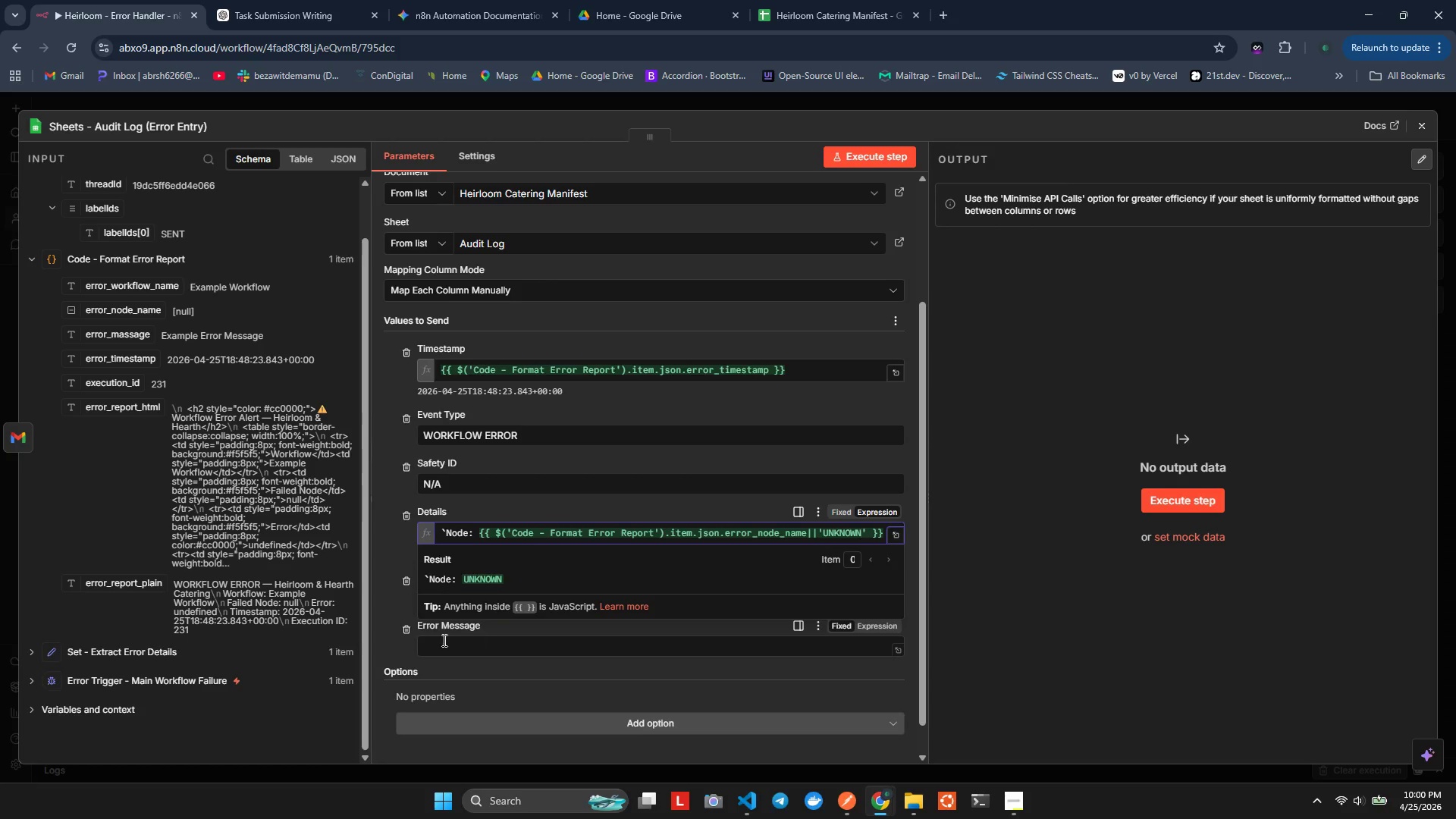 
left_click([378, 602])
 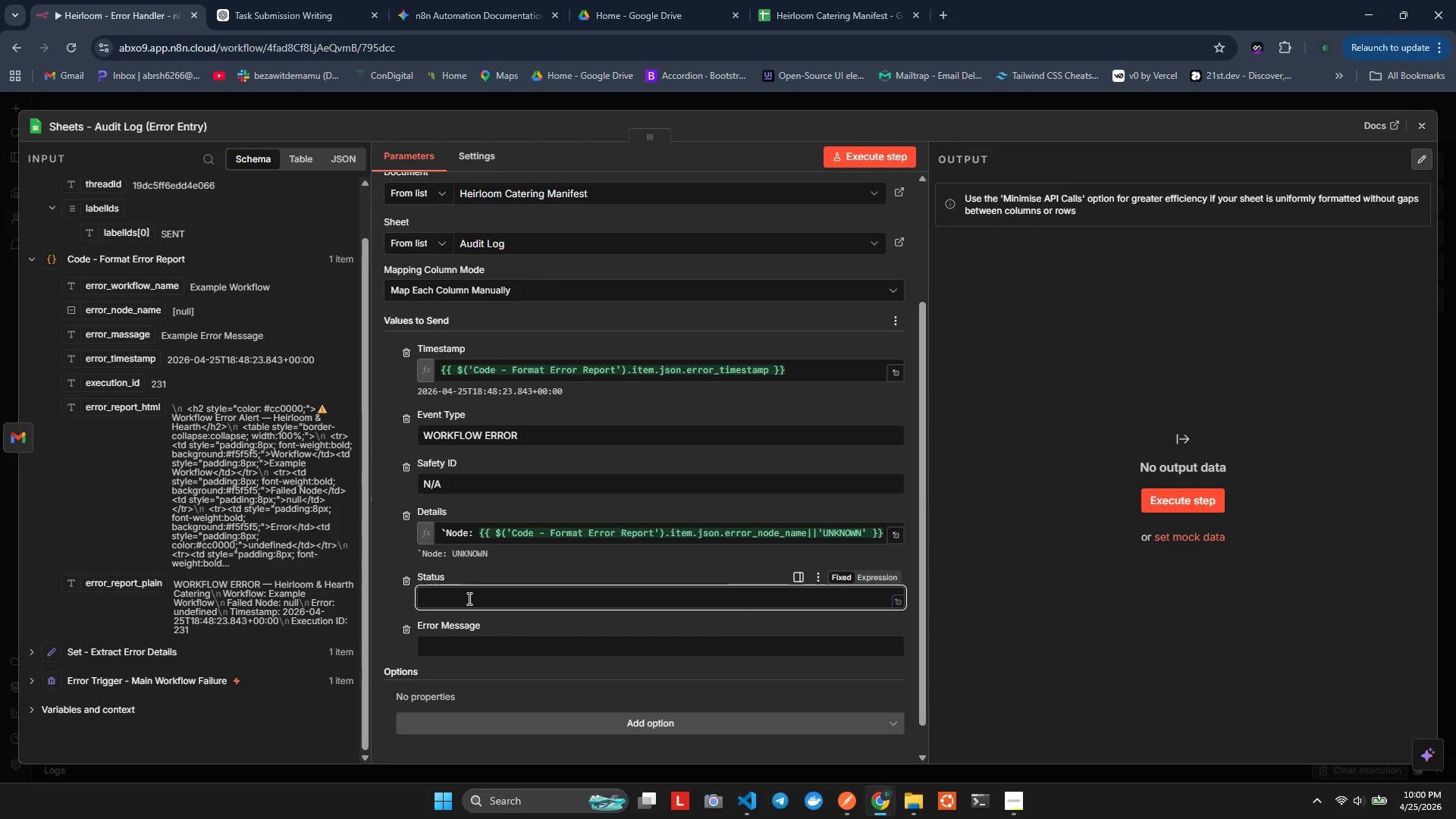 
type(Failed)
key(Backspace)
key(Backspace)
key(Backspace)
key(Backspace)
key(Backspace)
type(FAI)
key(Backspace)
key(Backspace)
key(Backspace)
type(AILED)
 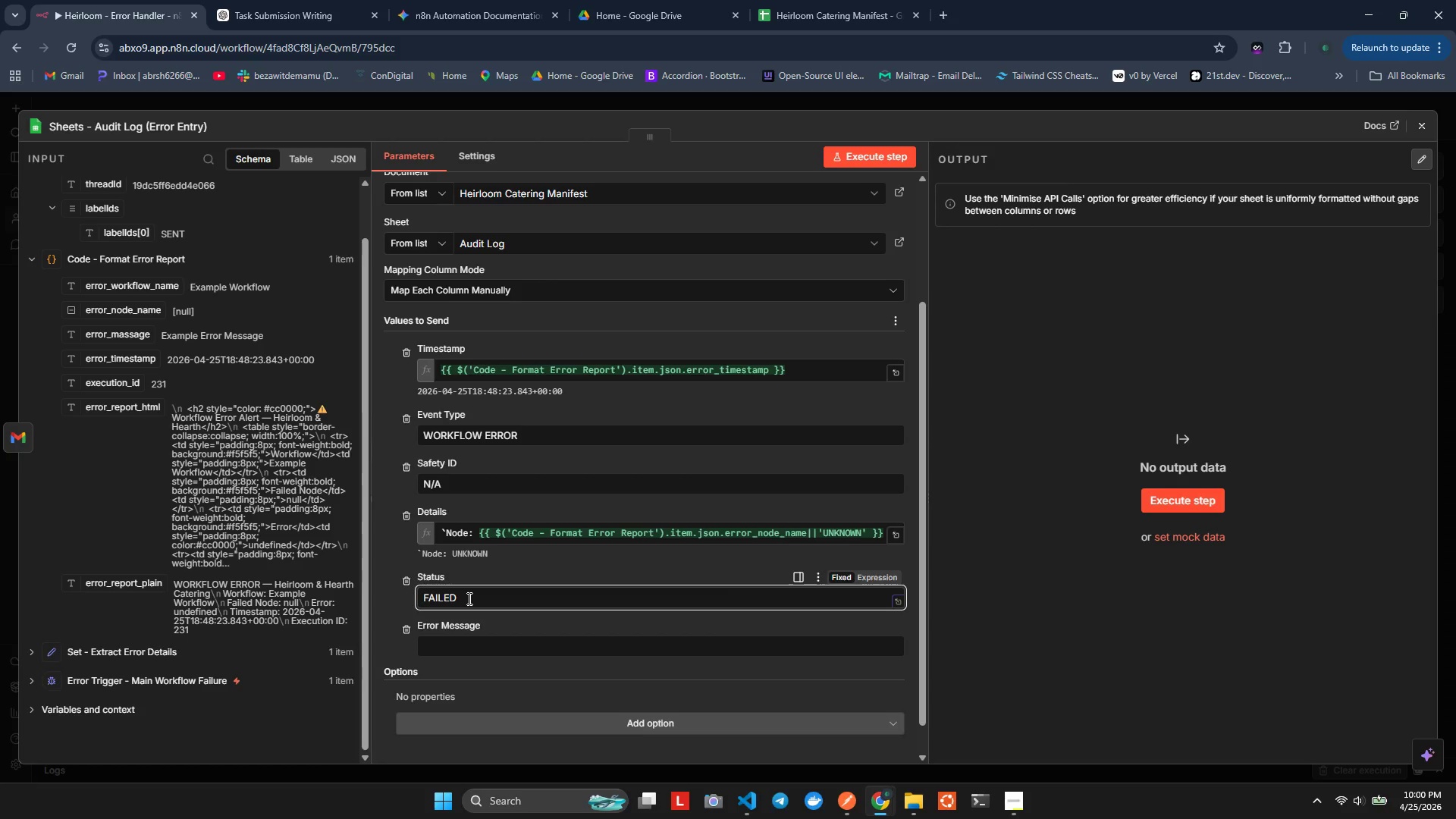 
left_click([591, 643])
 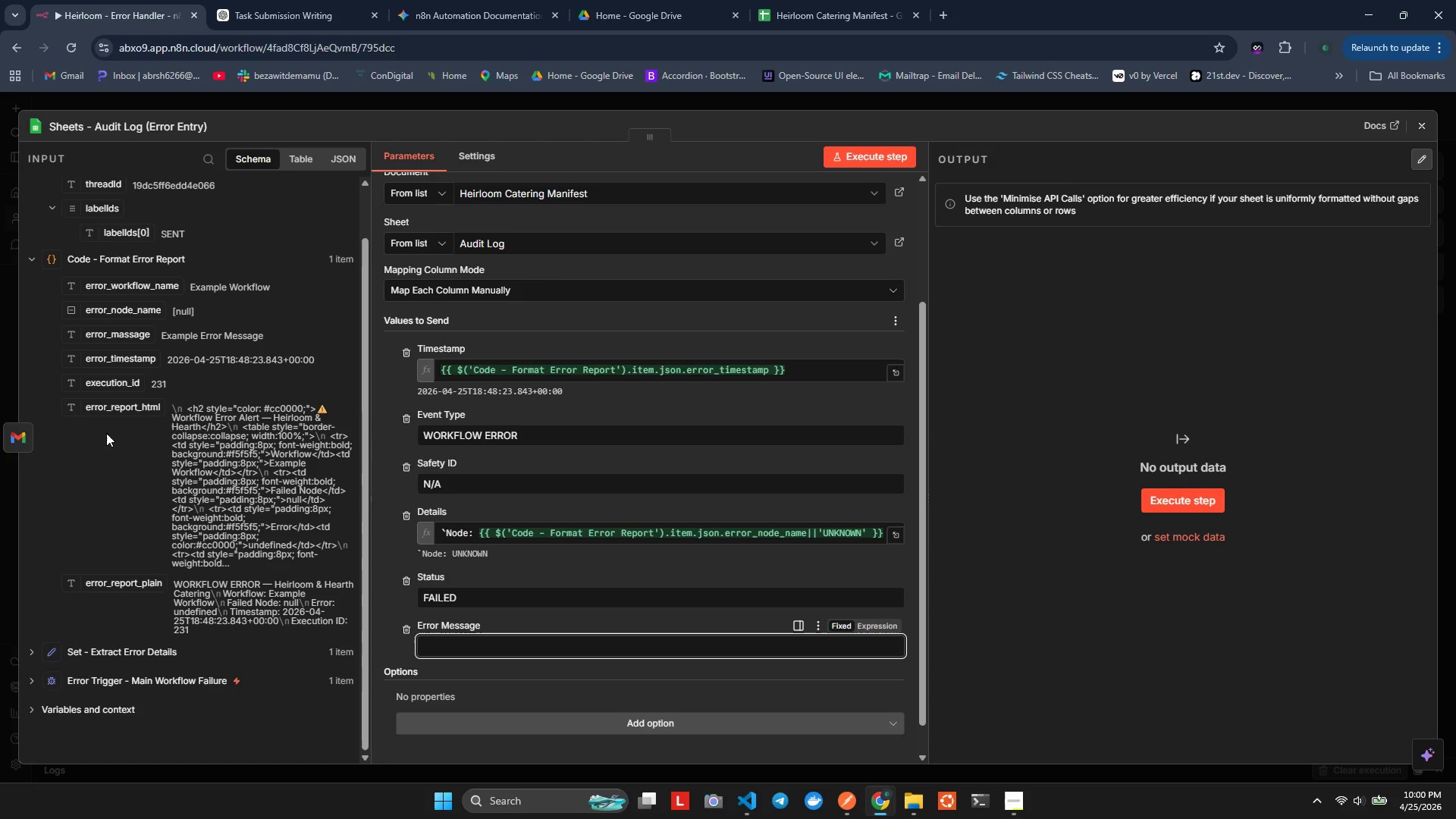 
wait(5.39)
 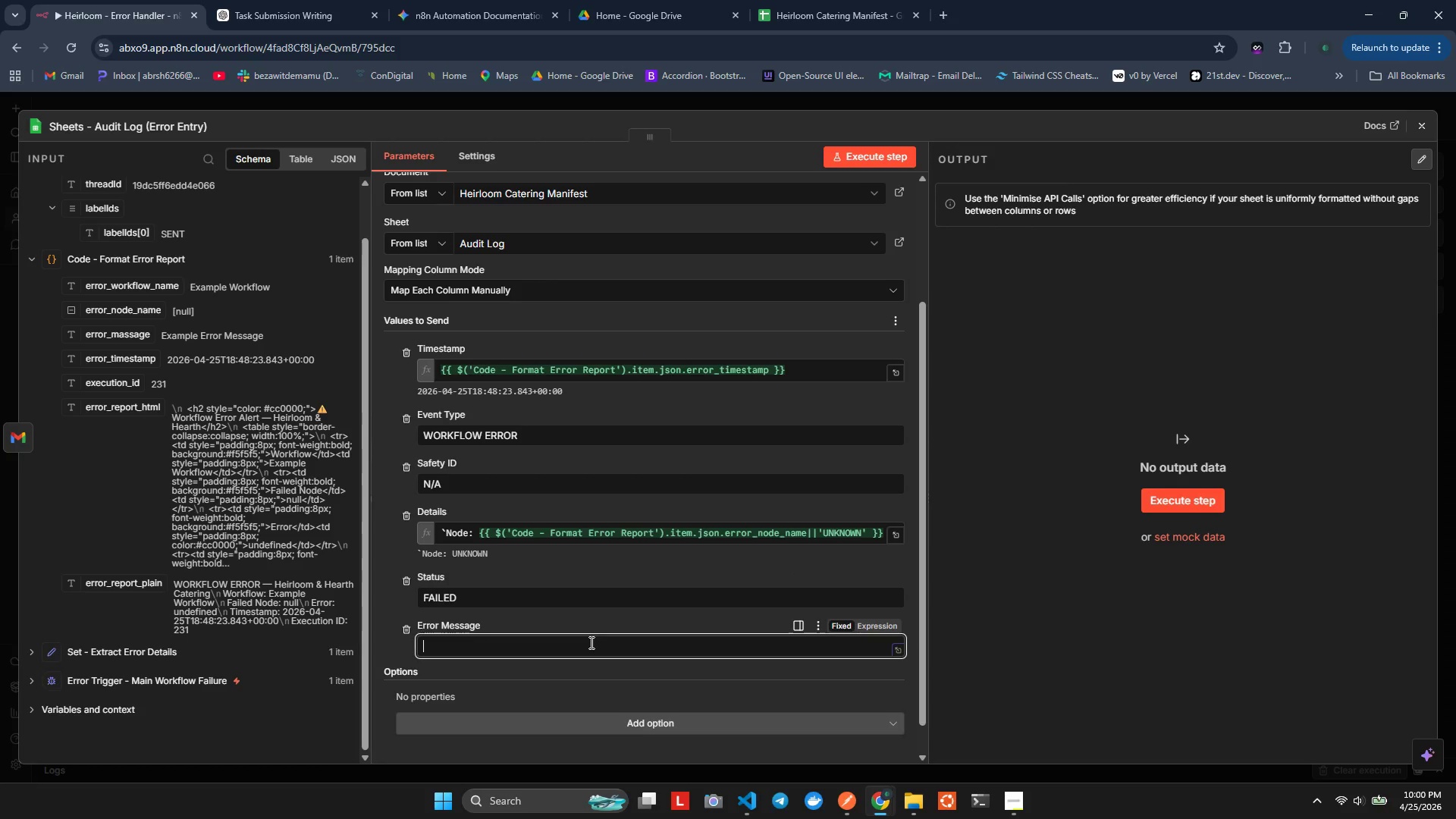 
left_click_drag(start_coordinate=[83, 340], to_coordinate=[473, 646])
 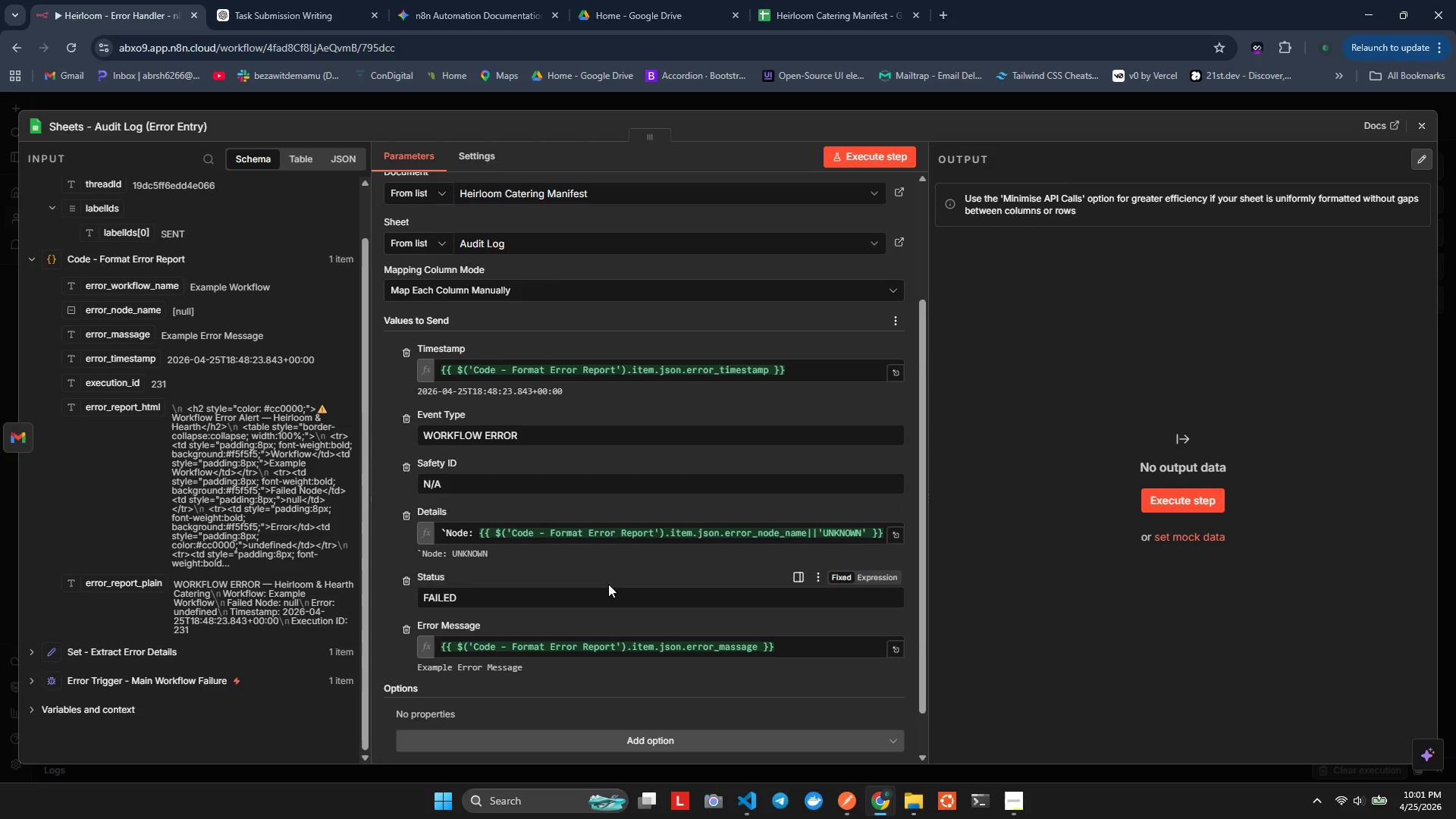 
wait(17.12)
 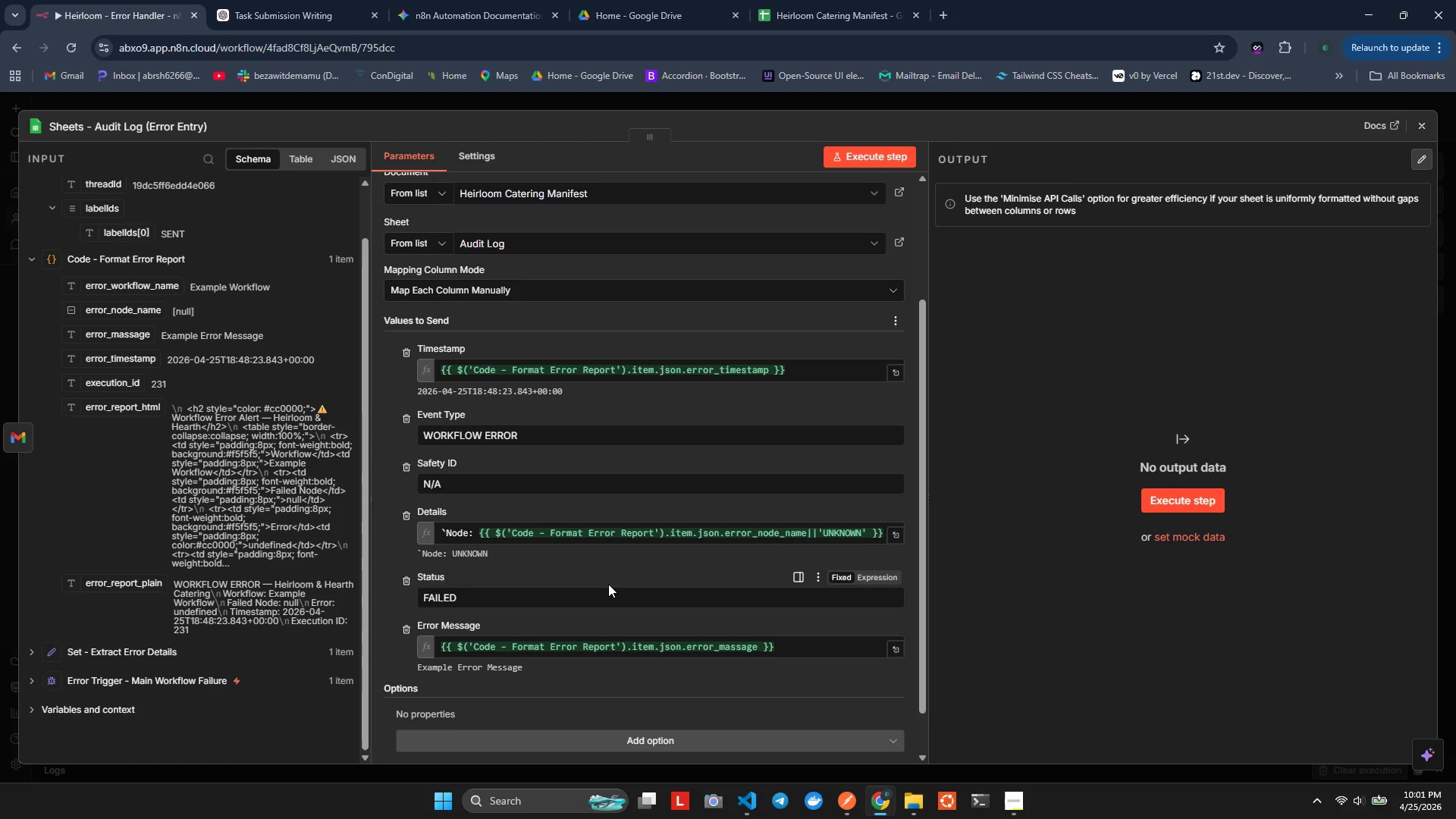 
left_click([860, 146])
 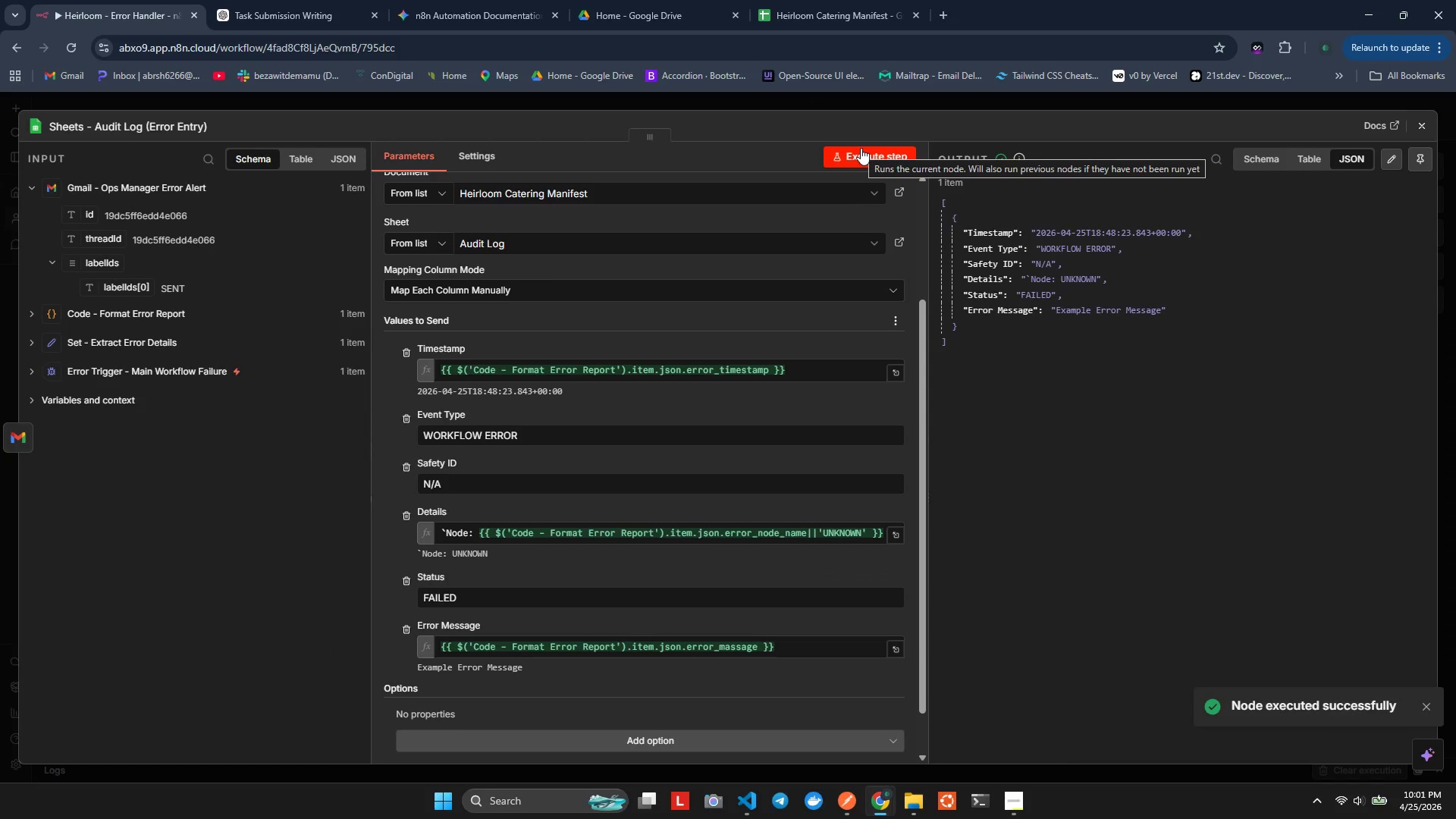 
wait(9.66)
 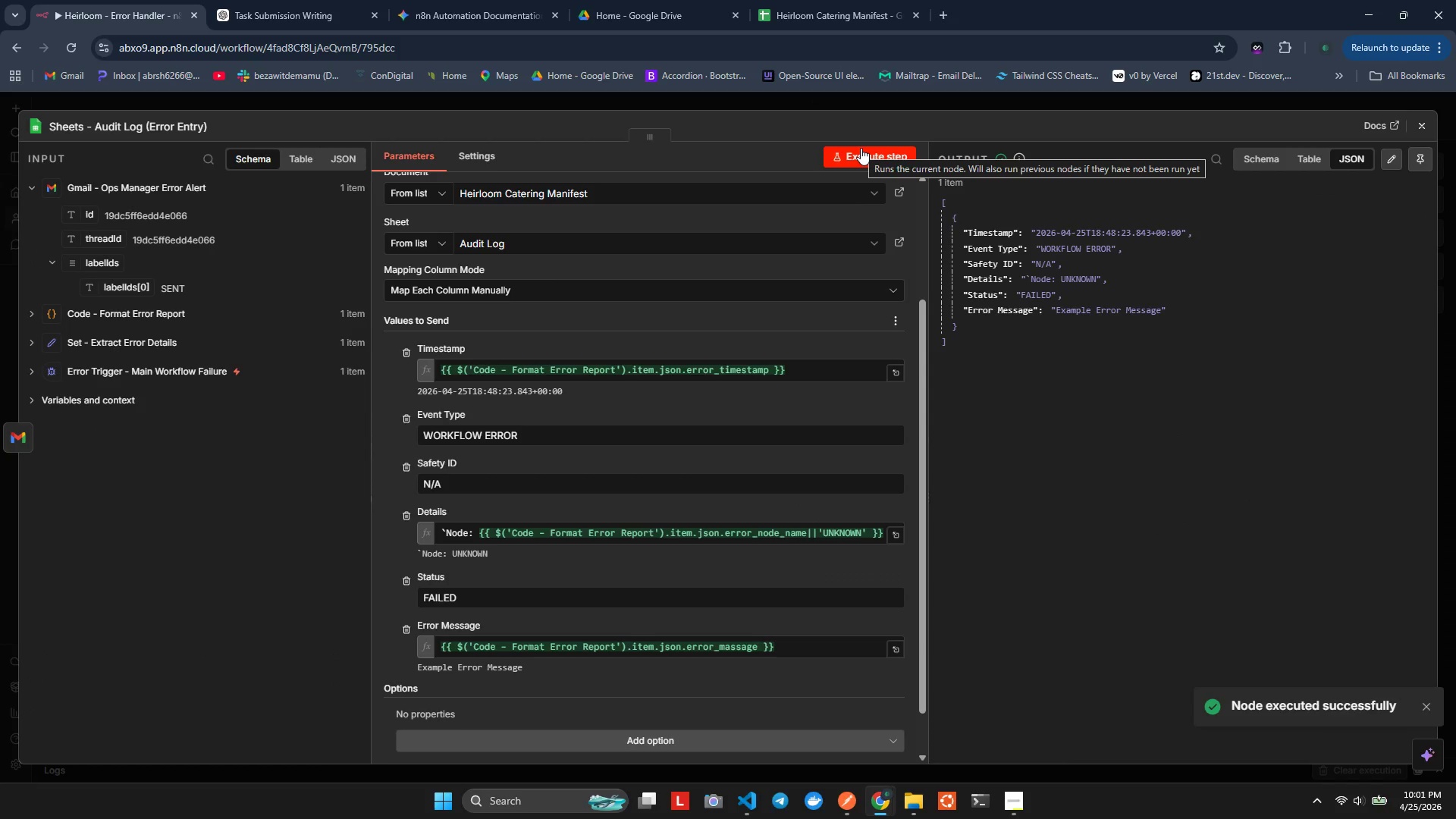 
left_click([747, 1])
 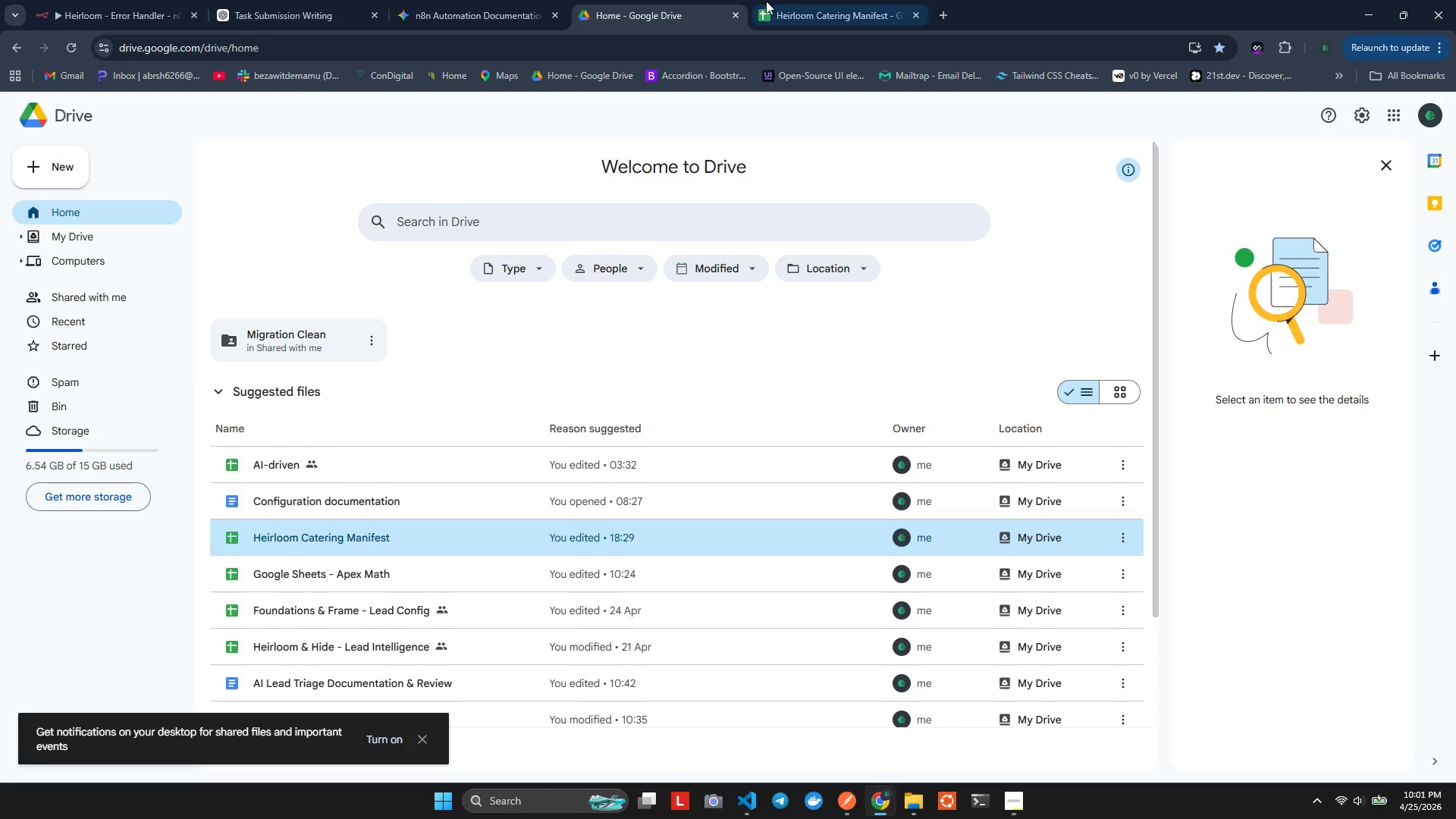 
left_click([792, 2])
 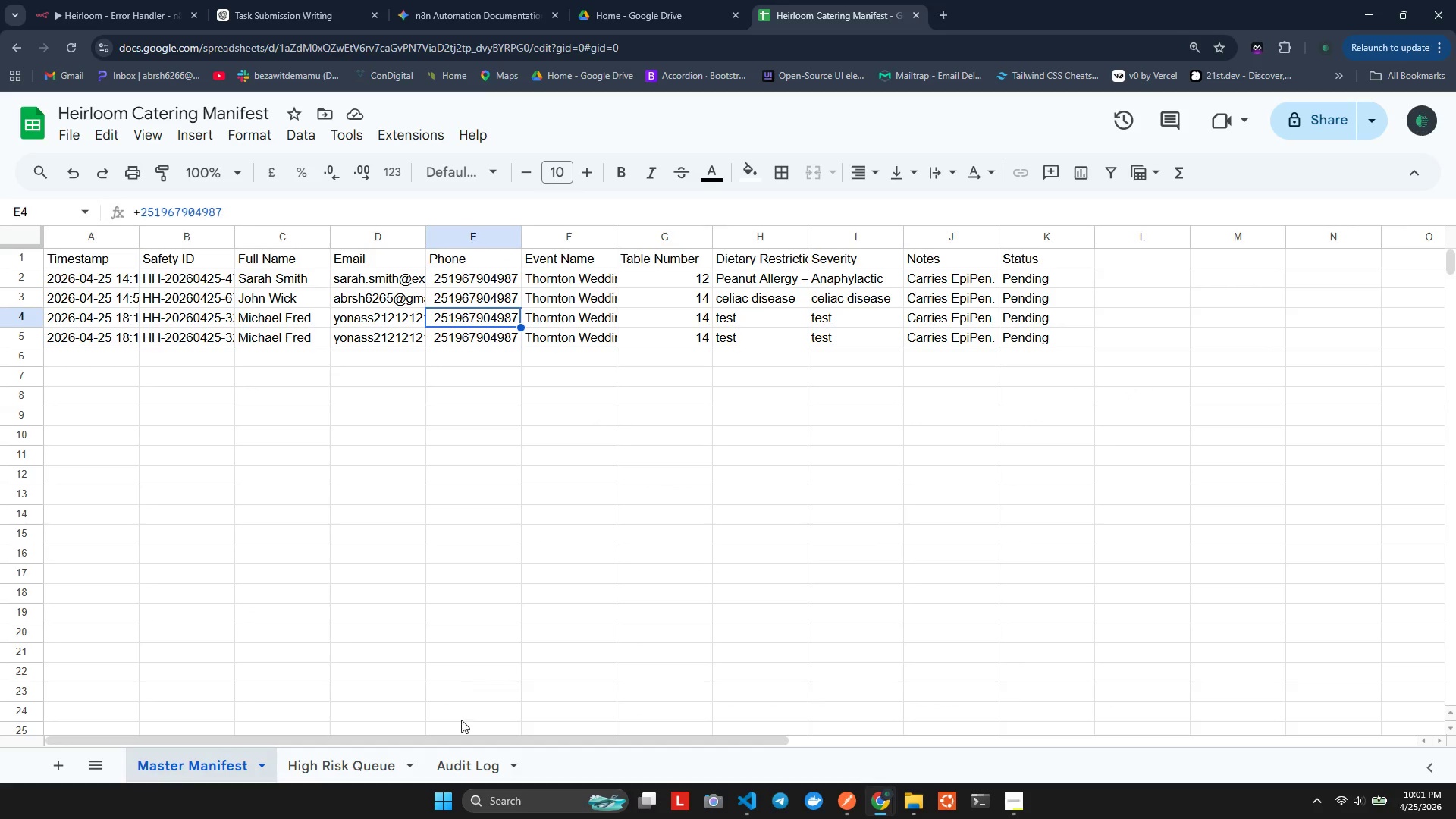 
left_click([450, 765])
 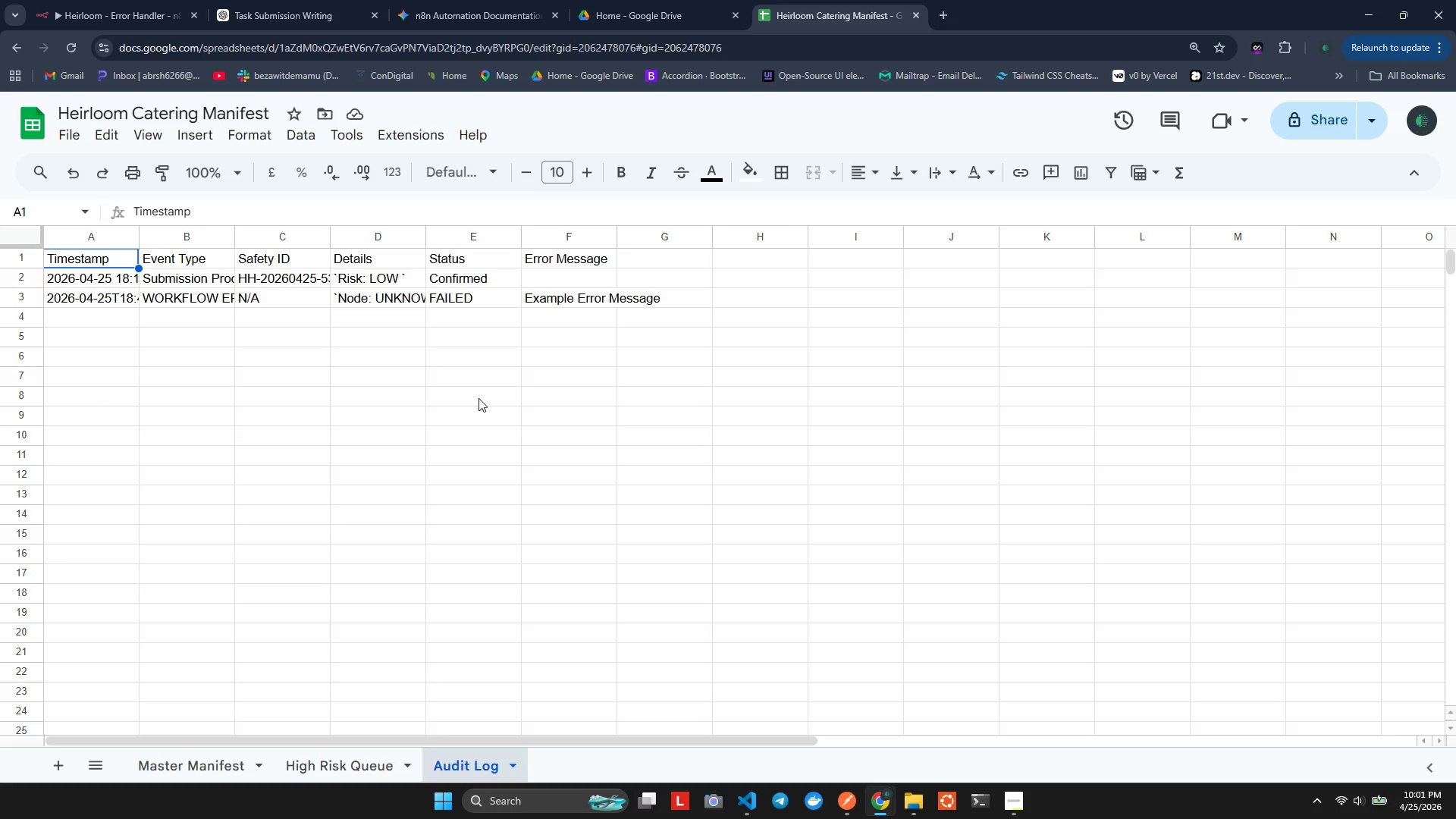 
wait(16.31)
 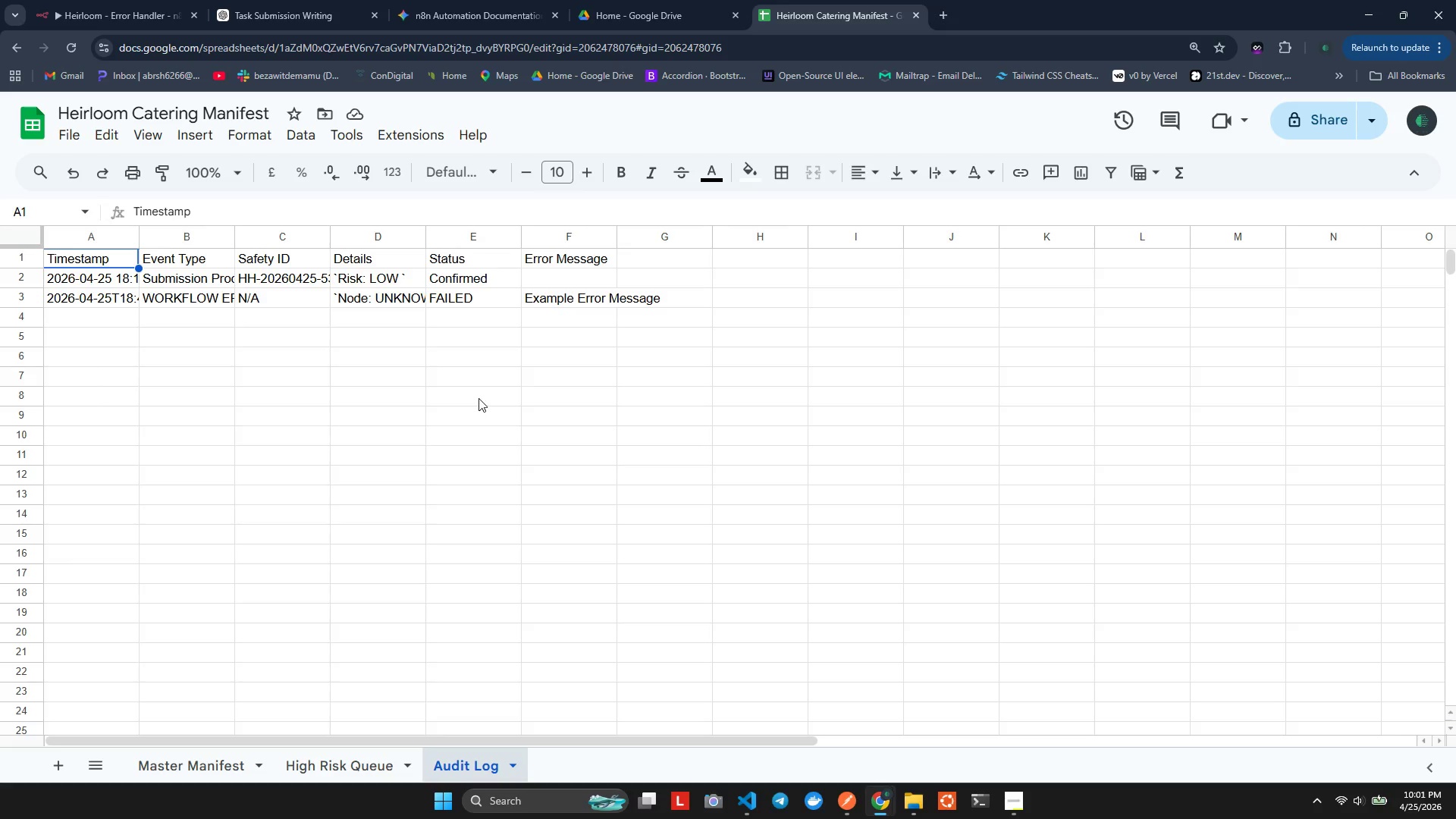 
left_click([121, 0])
 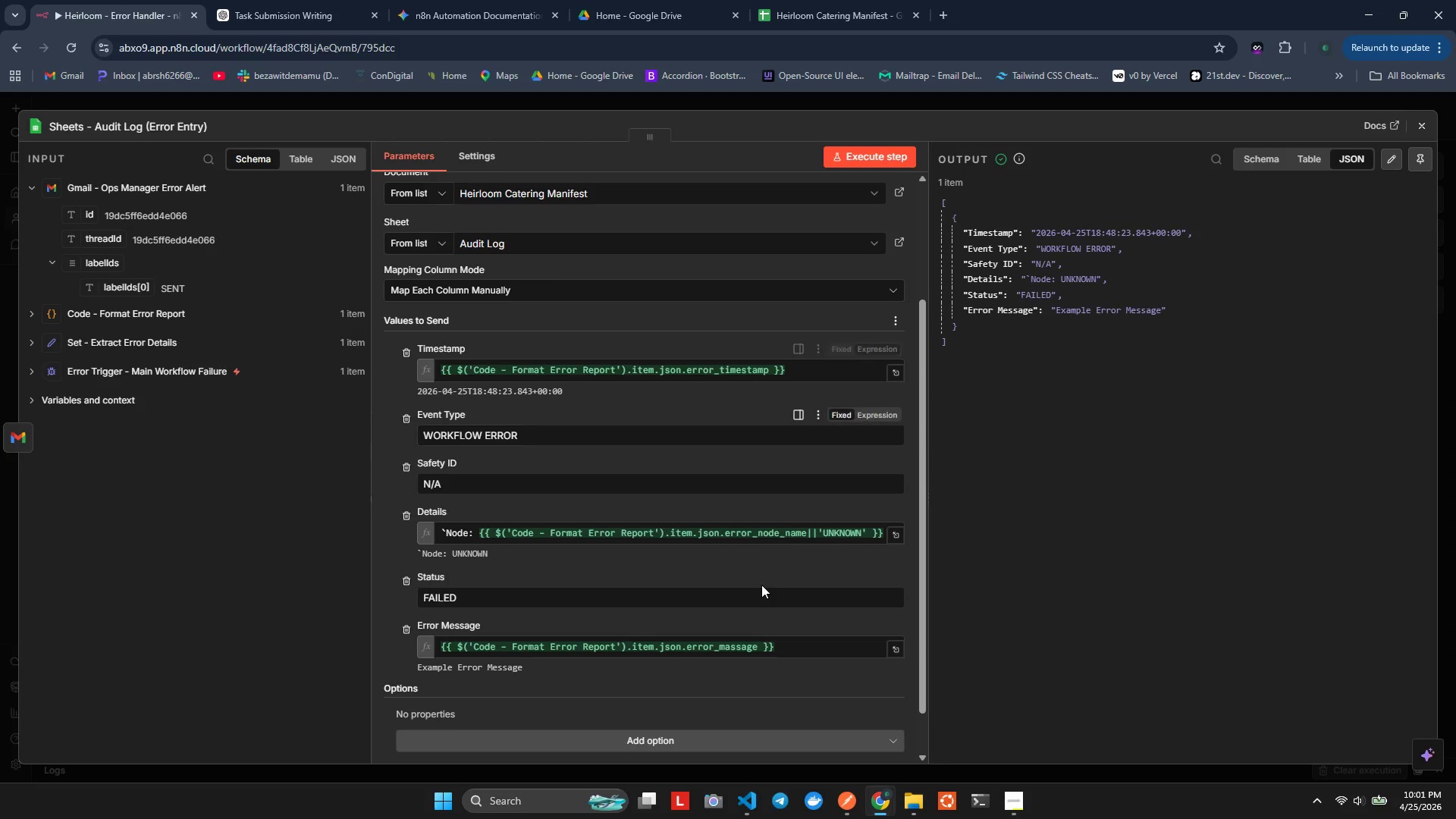 
scroll: coordinate [773, 582], scroll_direction: down, amount: 2.0
 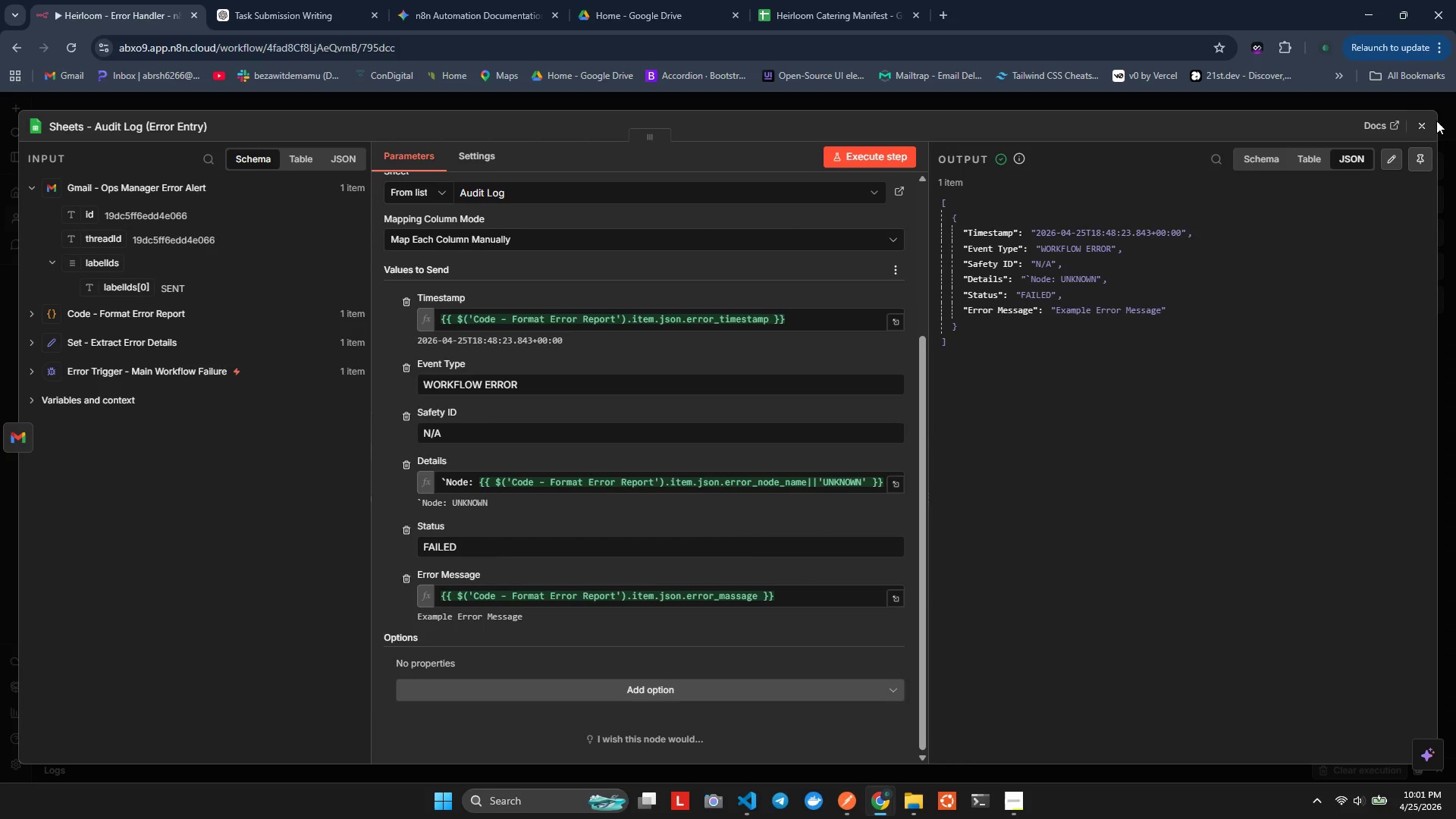 
double_click([1431, 122])
 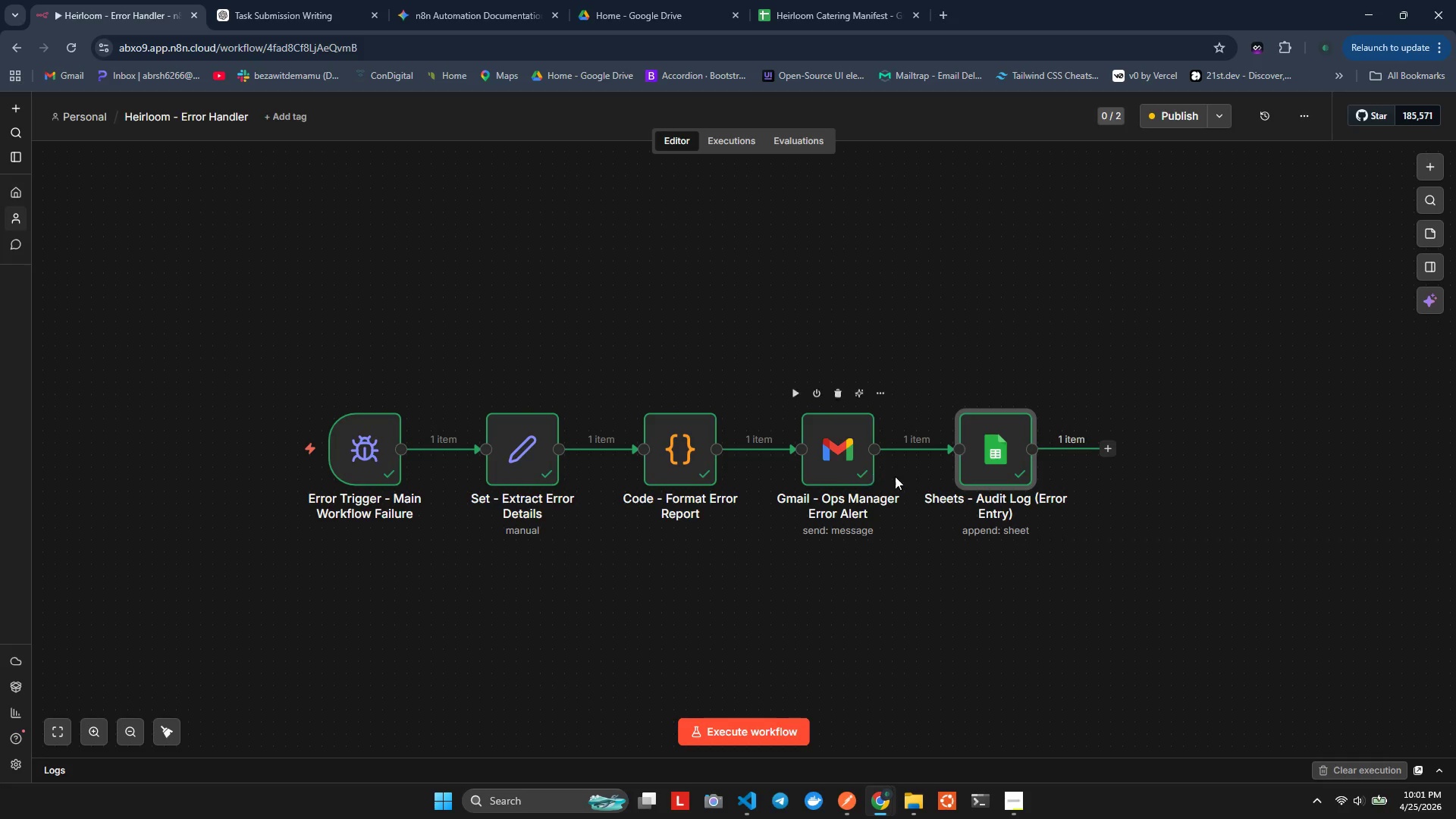 
hold_key(key=ControlLeft, duration=0.45)
hold_key(key=ControlLeft, duration=0.38)
hold_key(key=ShiftLeft, duration=0.55)
scroll: coordinate [956, 503], scroll_direction: down, amount: 6.0
 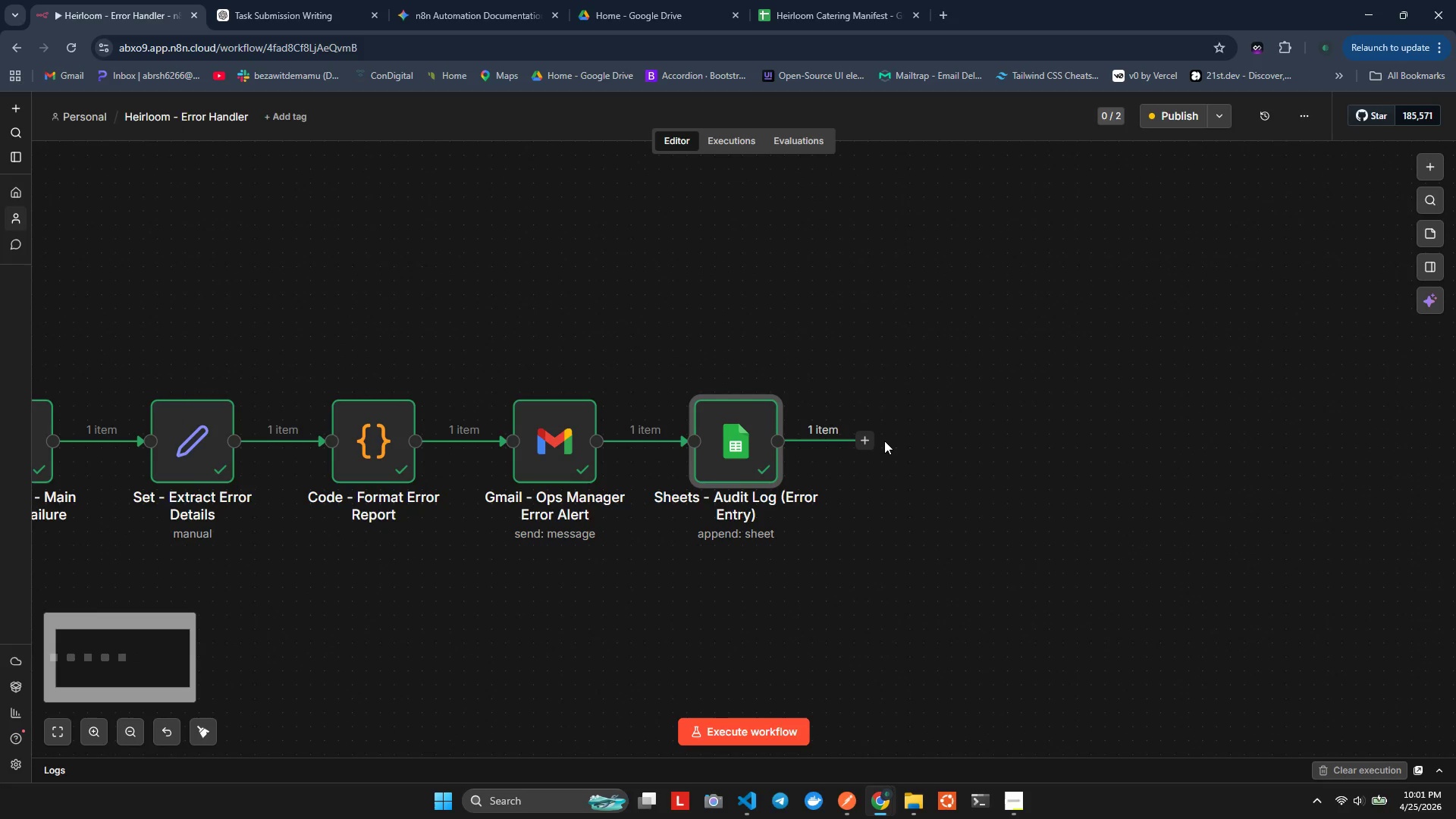 
left_click([877, 440])
 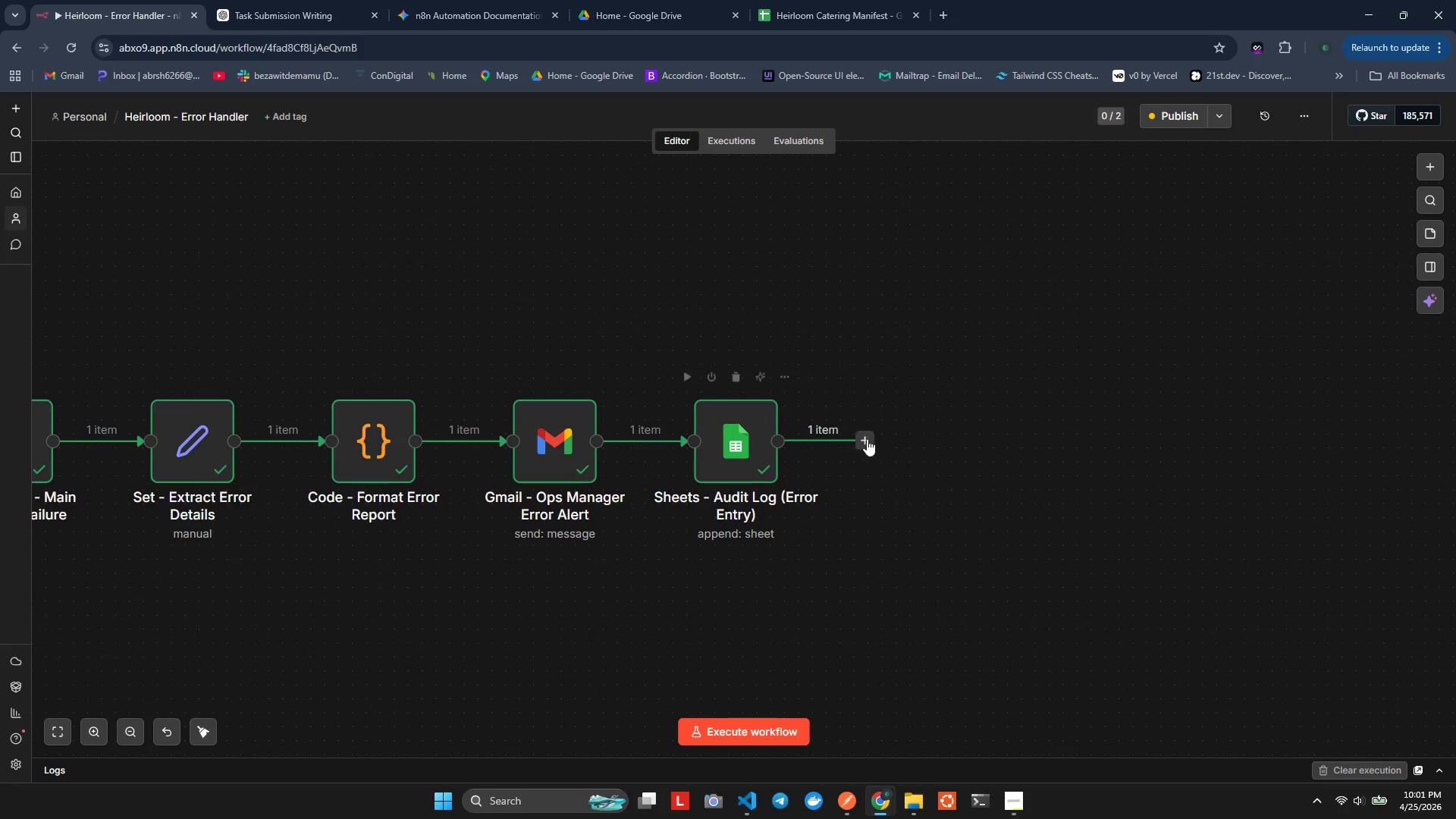 
left_click([861, 438])
 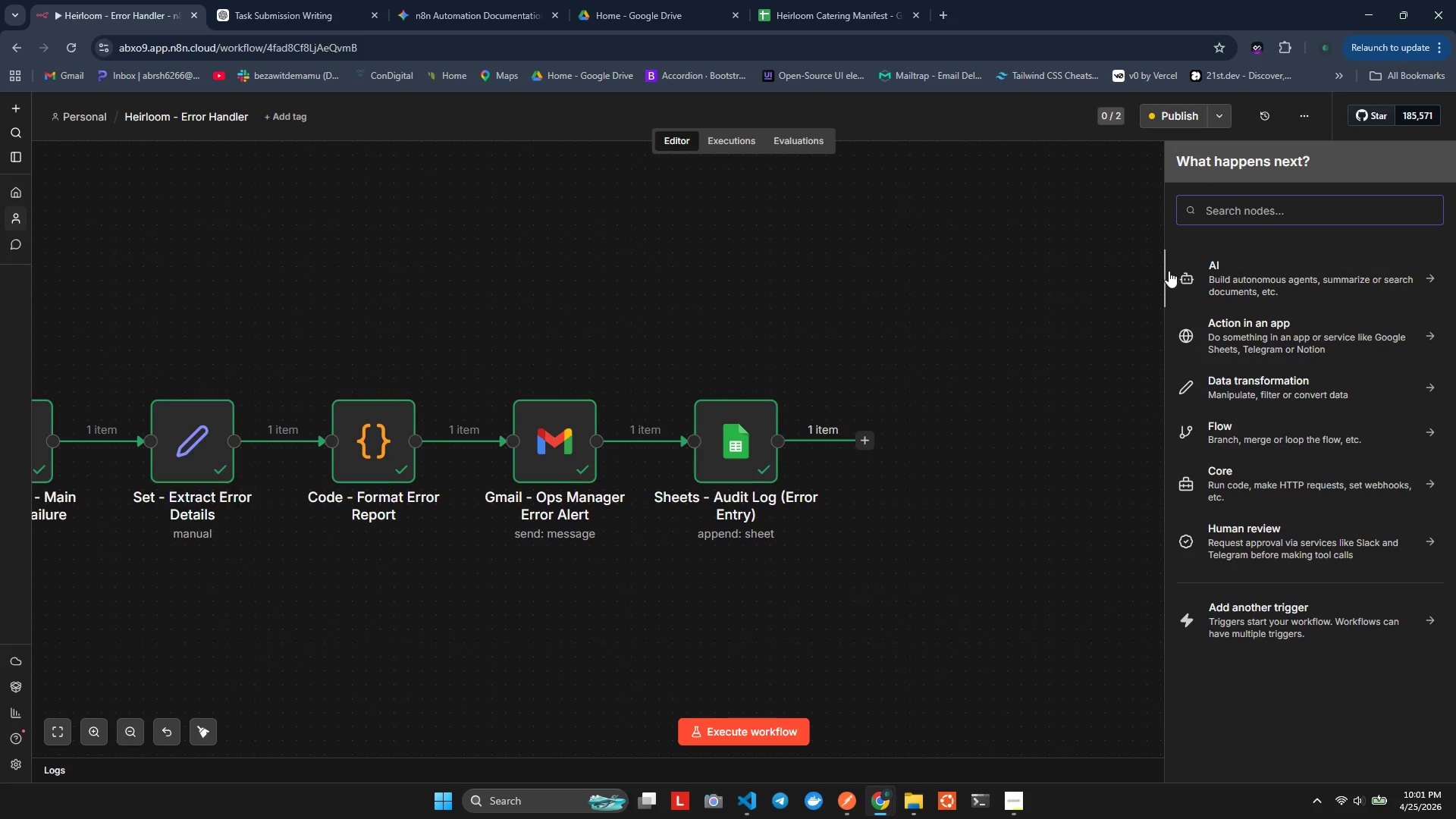 
type(Sack)
 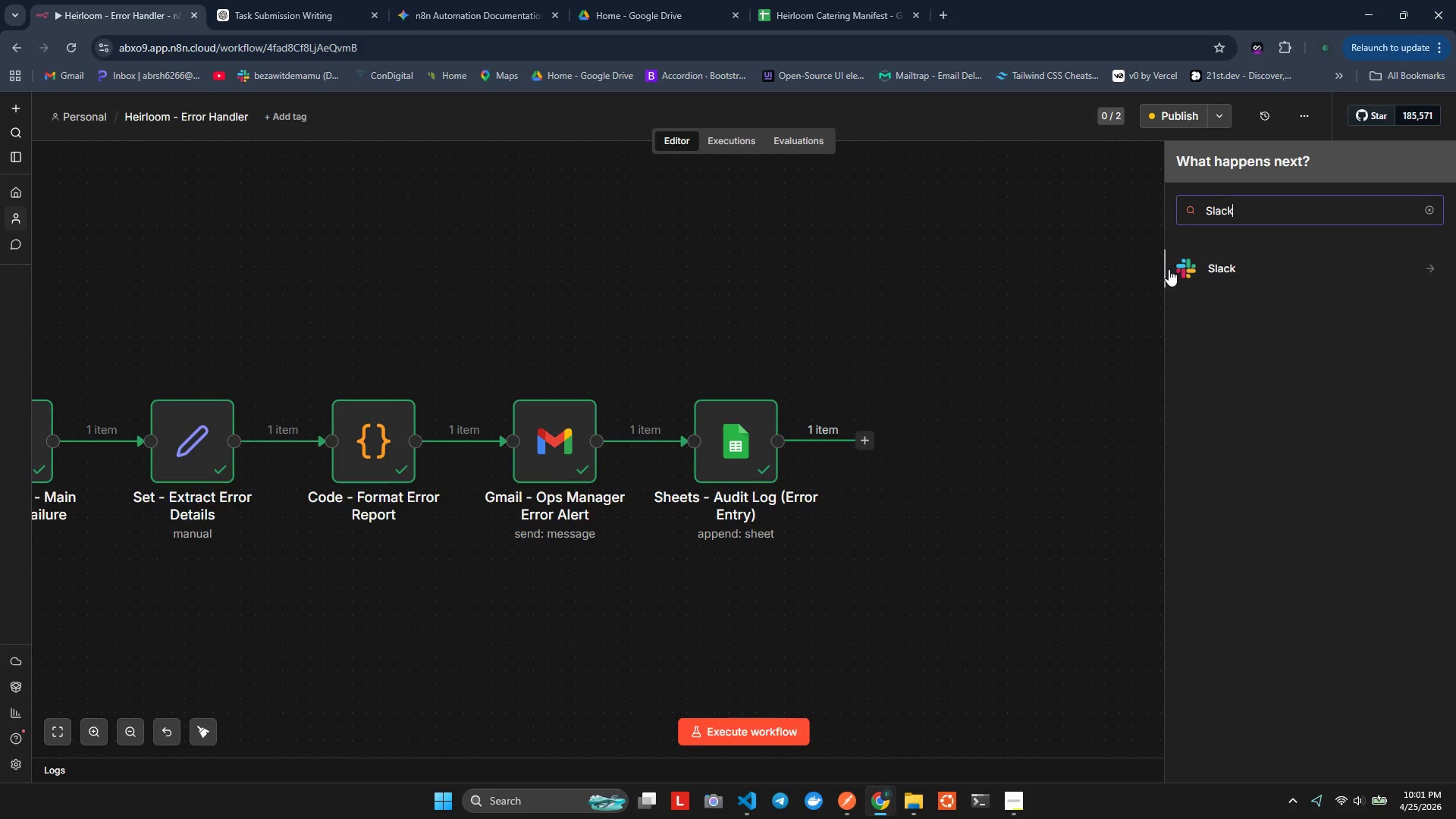 
hold_key(key=L, duration=0.53)
 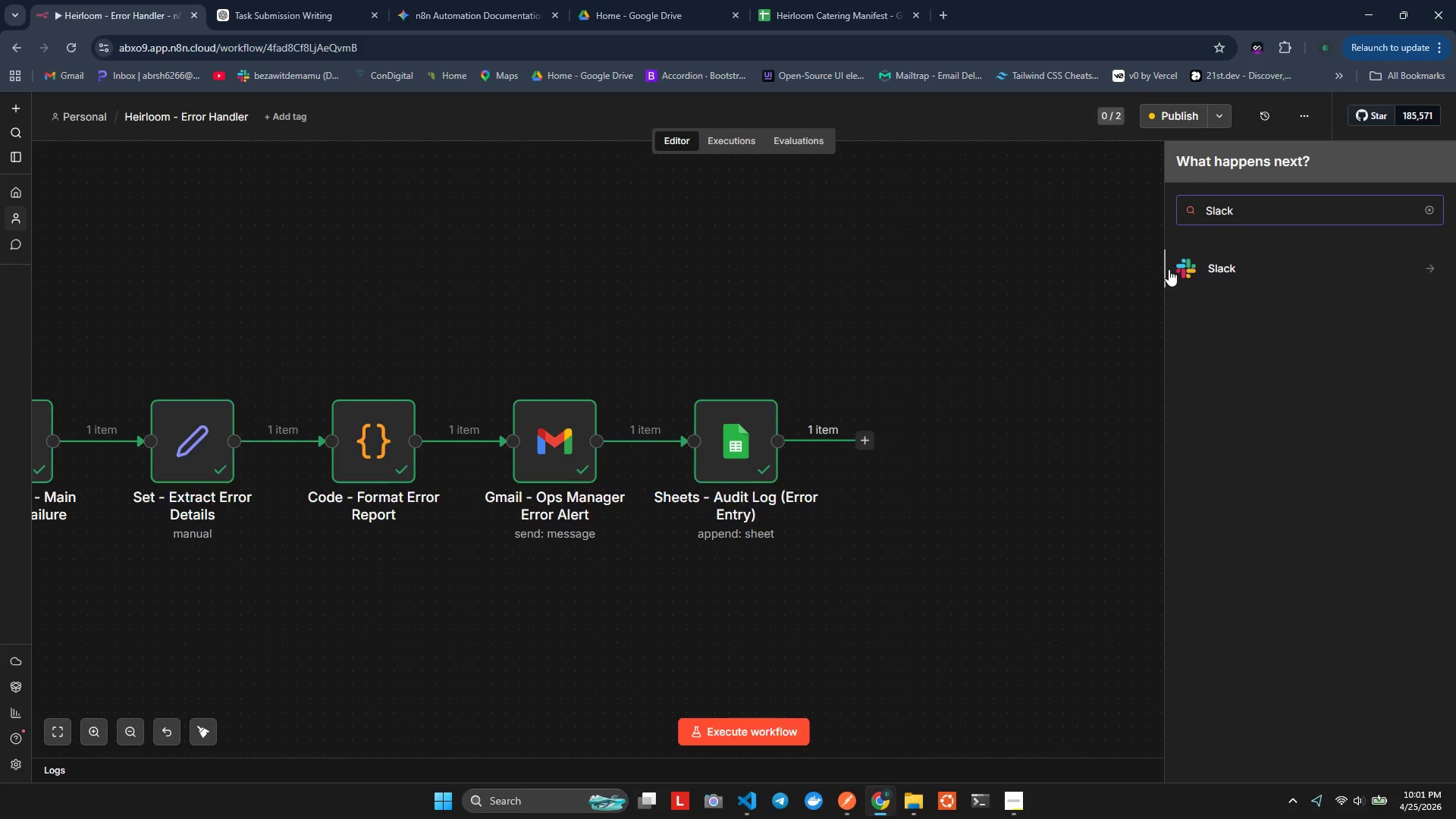 
key(Enter)
 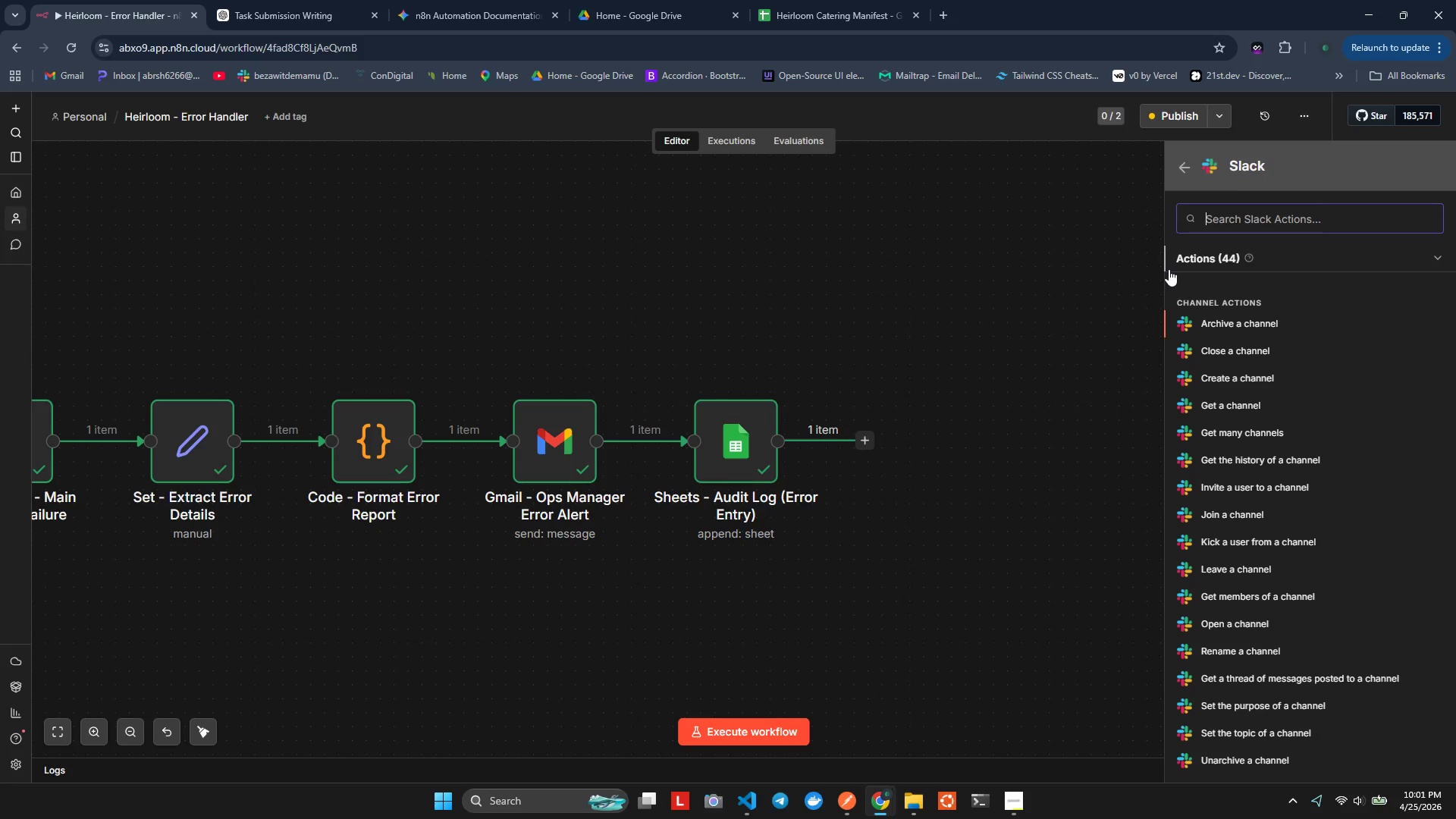 
type(send)
 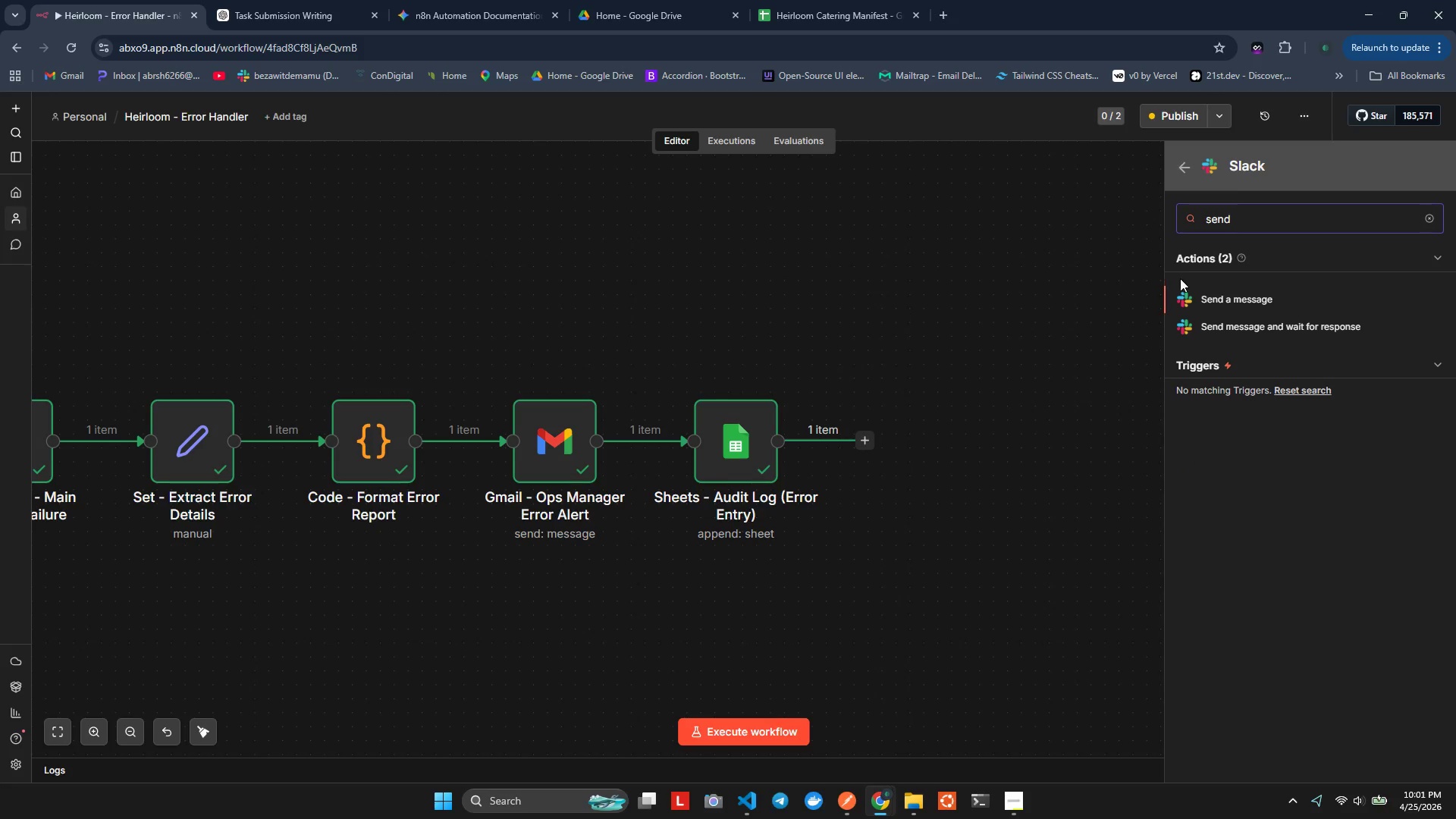 
left_click([1194, 287])
 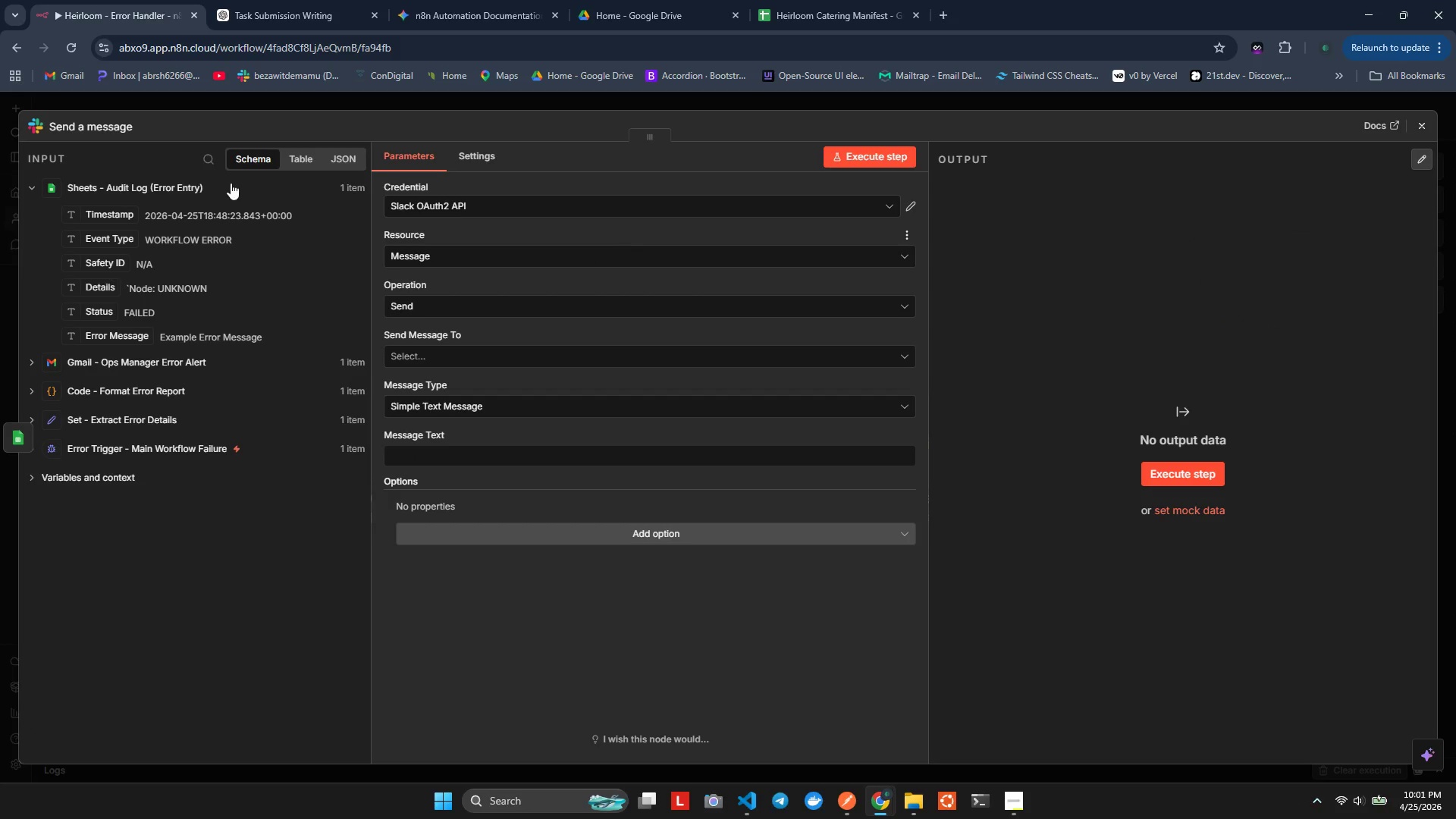 
left_click([115, 143])
 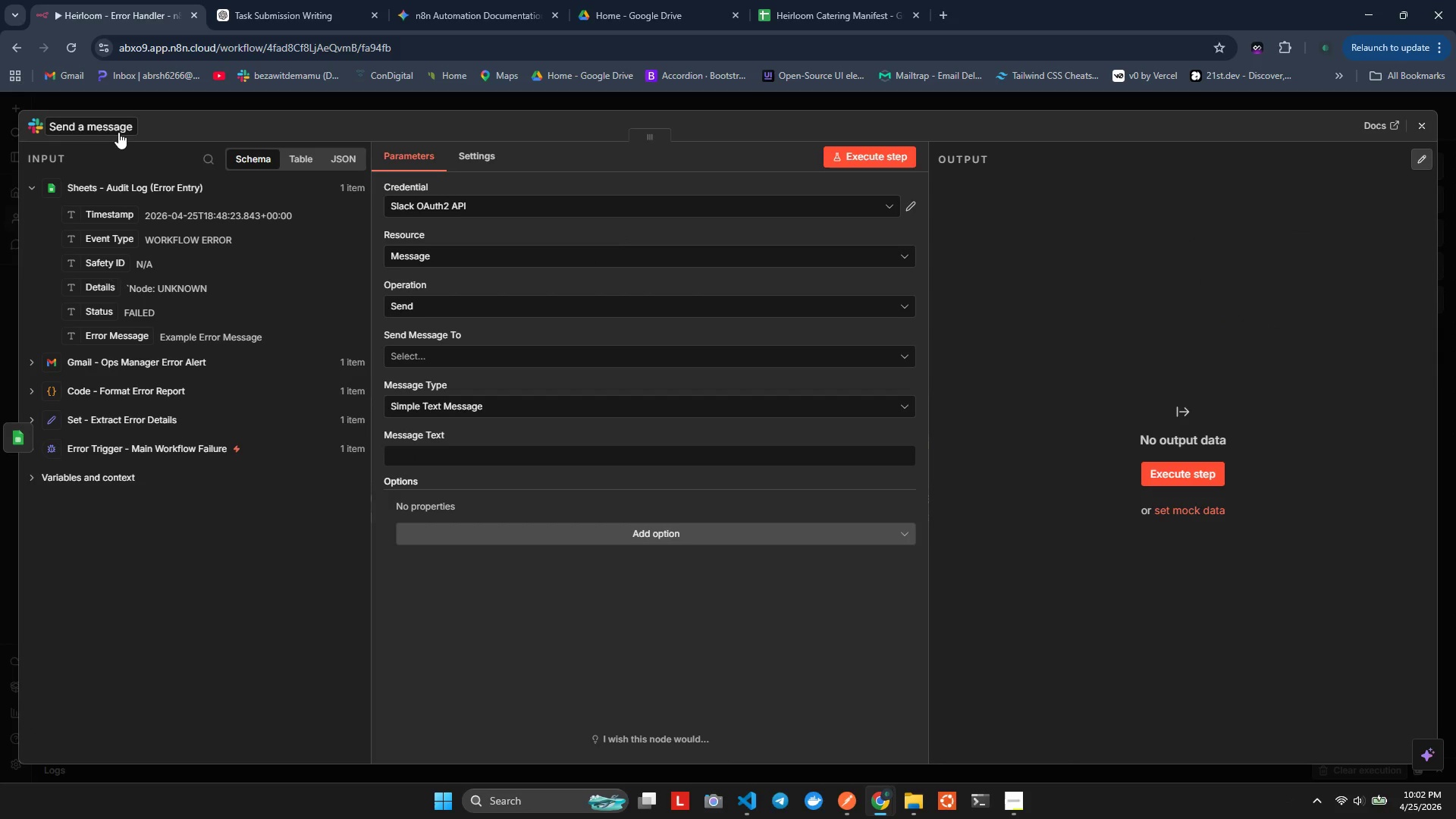 
left_click([118, 132])
 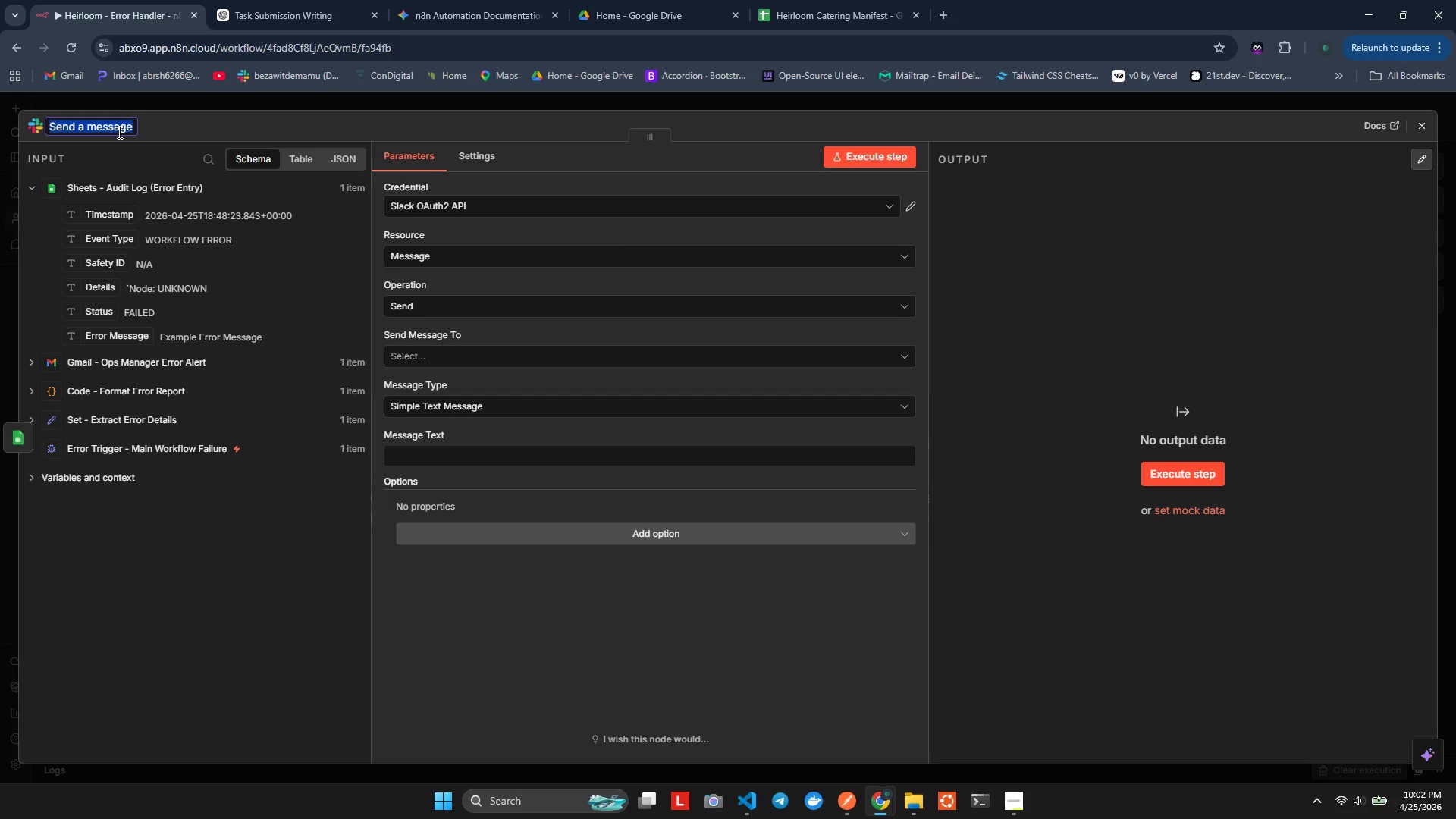 
type(Sack - Ops Error ale)
key(Backspace)
key(Backspace)
key(Backspace)
type(Alert)
 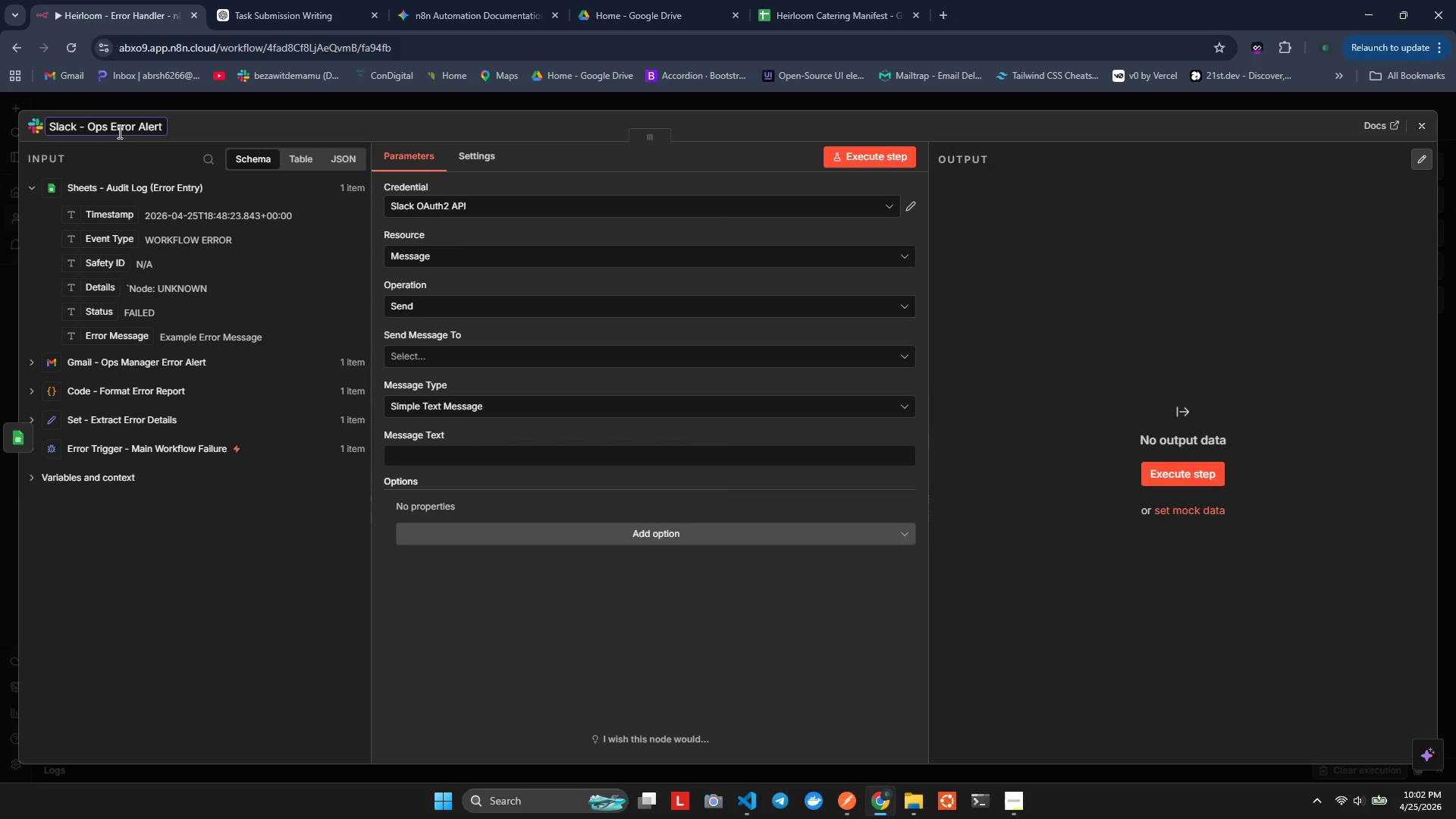 
wait(5.89)
 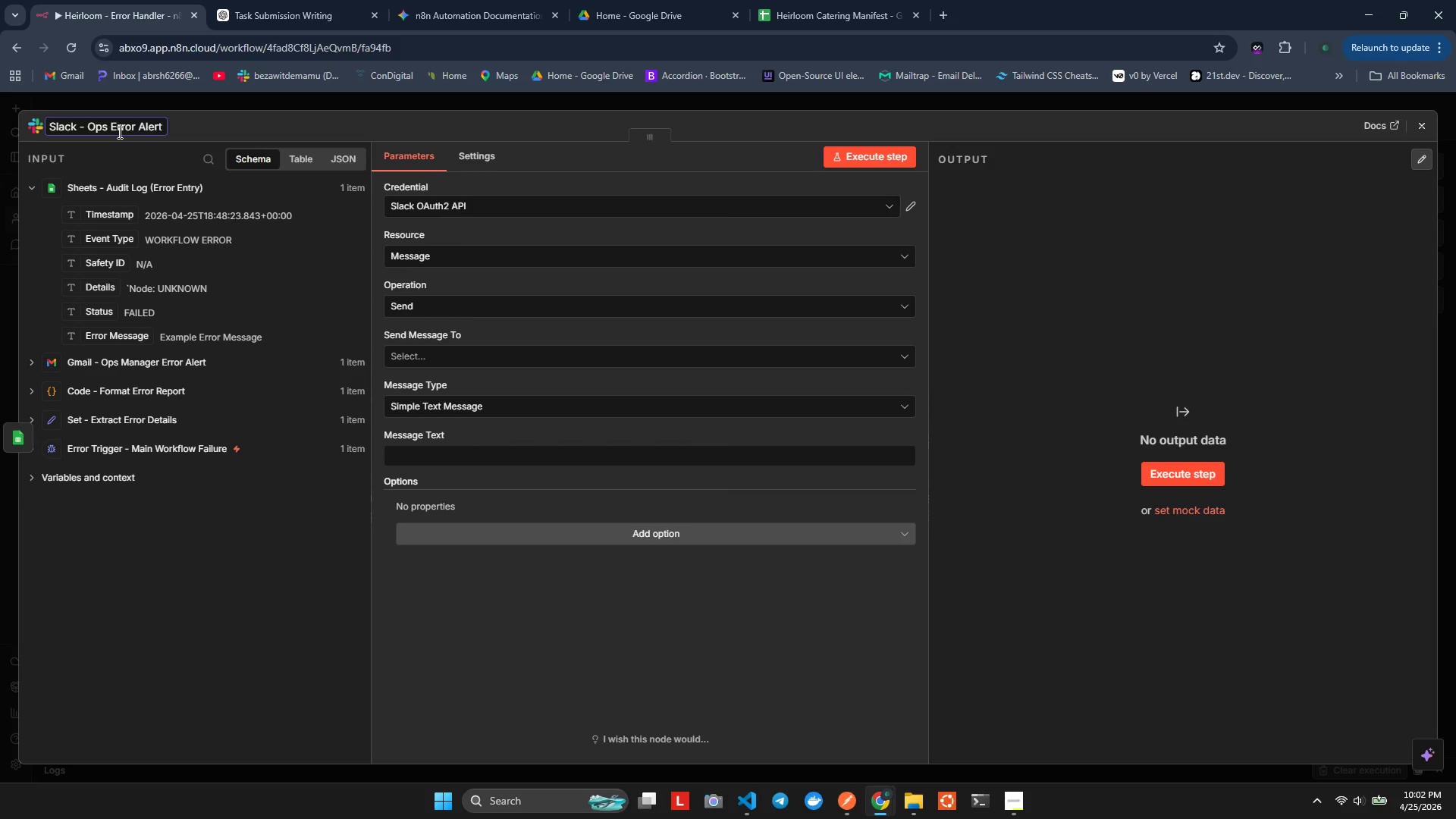 
left_click([470, 230])
 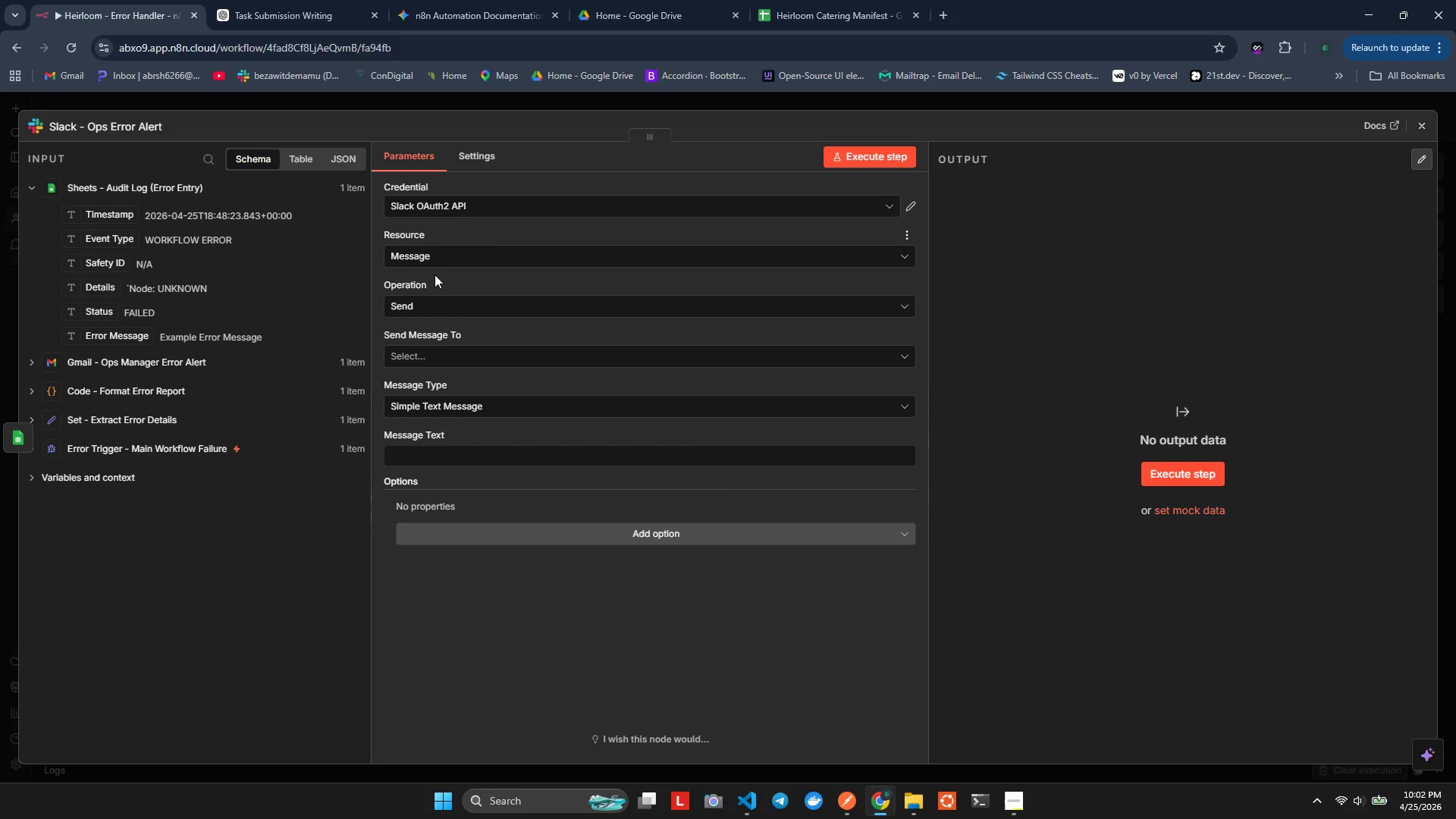 
scroll: coordinate [434, 277], scroll_direction: down, amount: 1.0
 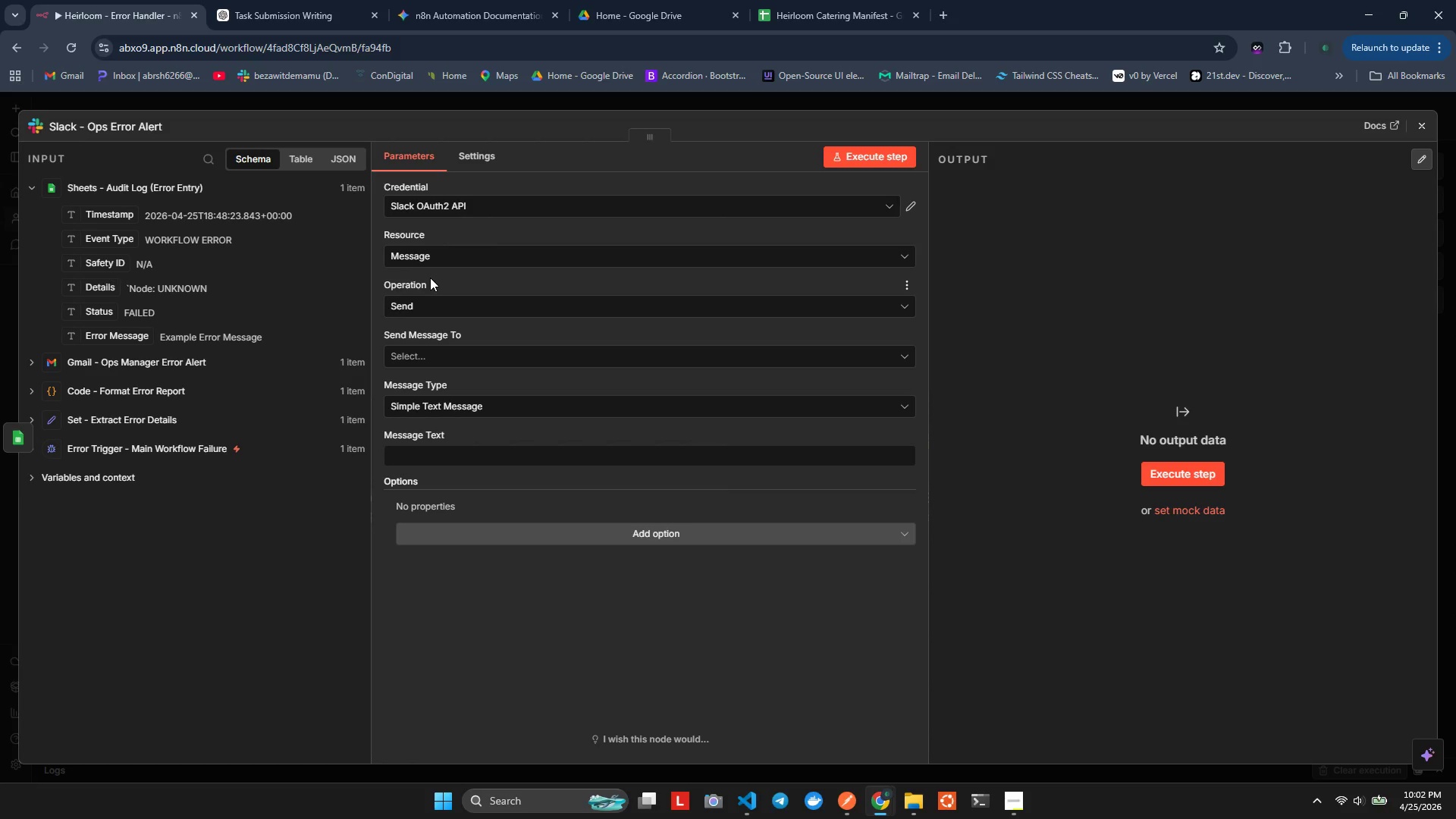 
wait(8.07)
 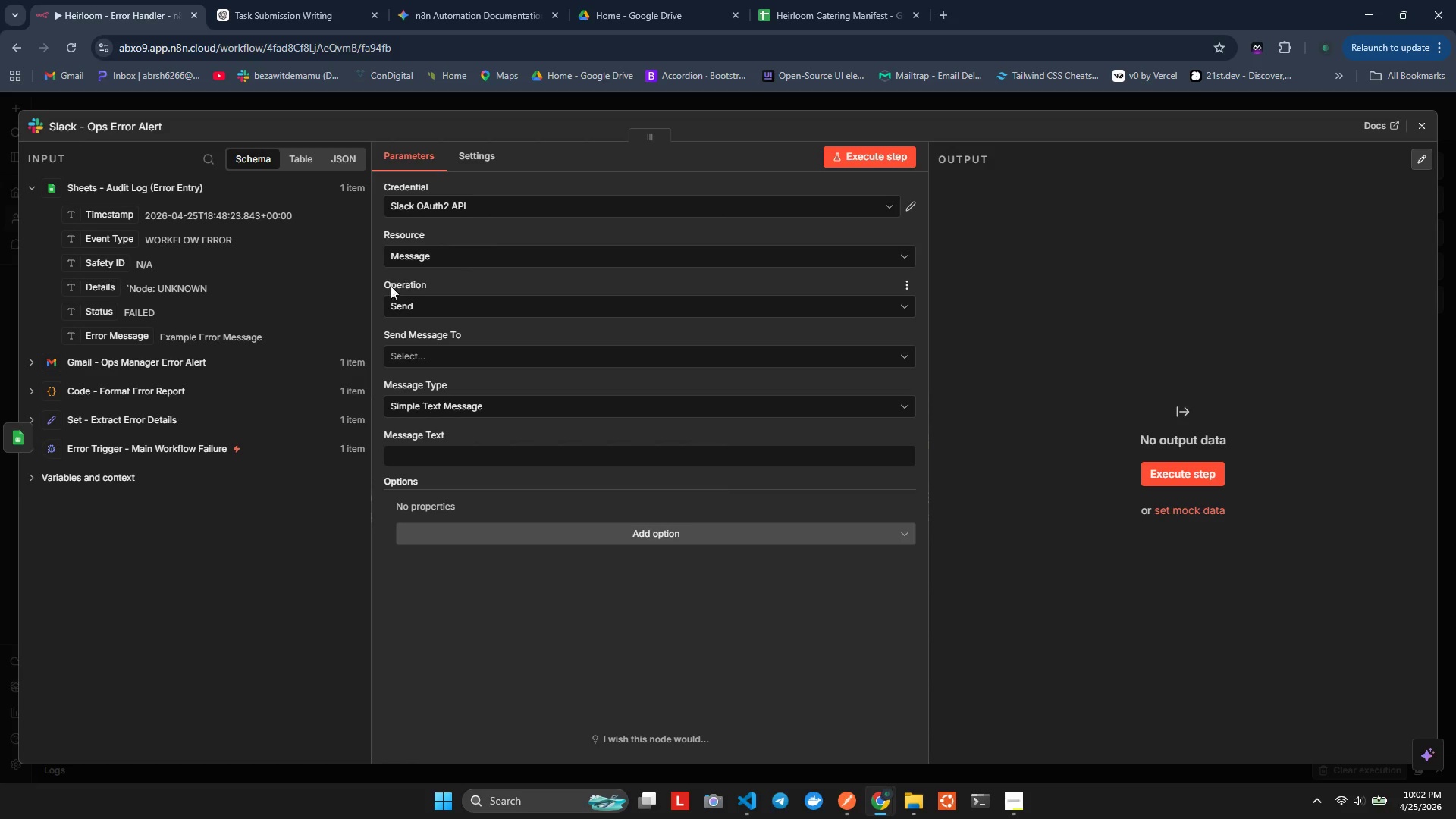 
key(Alt+Tab)
 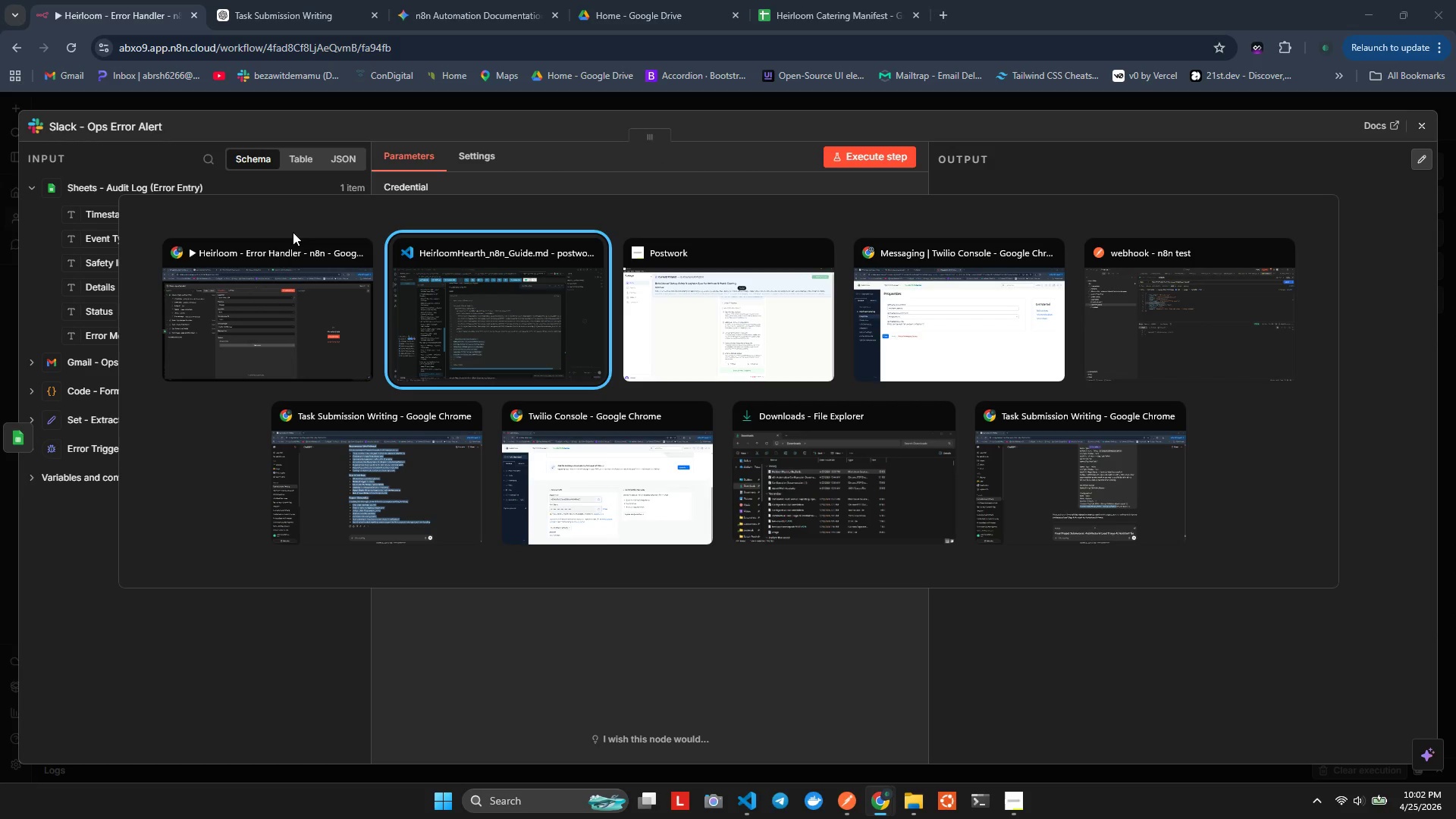 
left_click([294, 271])
 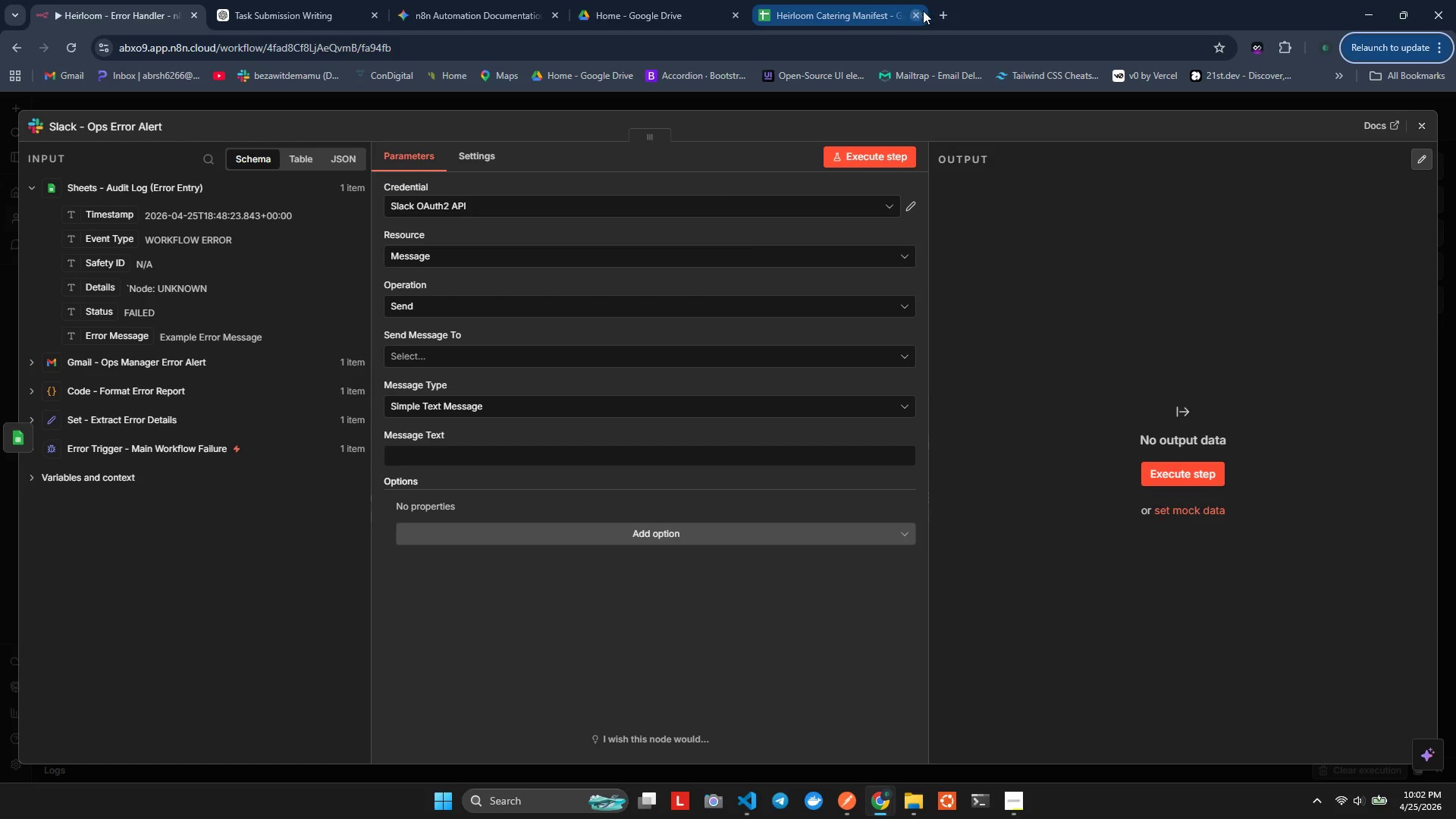 
left_click([935, 13])
 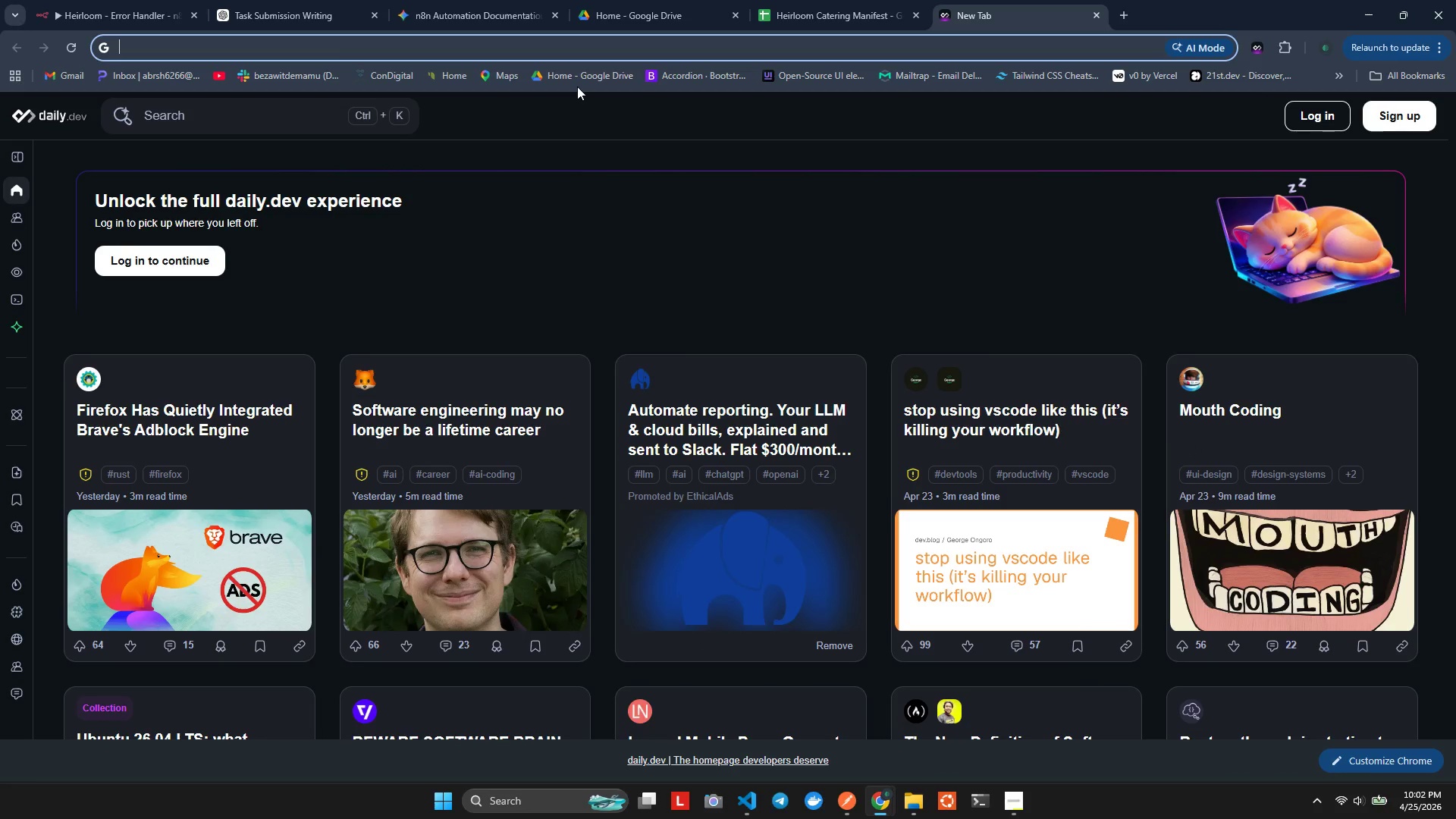 
type(ch)
key(Backspace)
key(Backspace)
key(Backspace)
type(sack)
 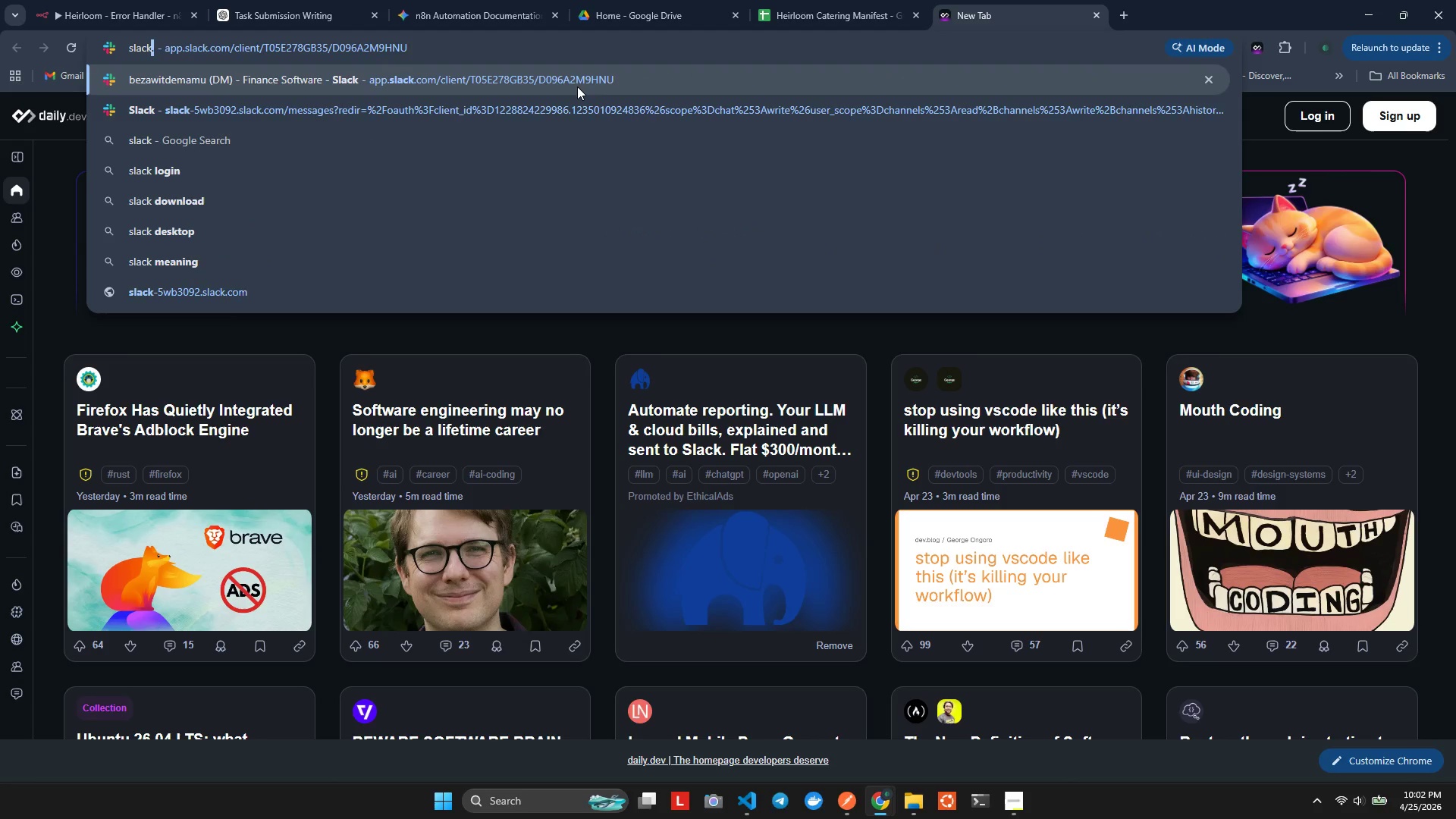 
hold_key(key=L, duration=0.42)
 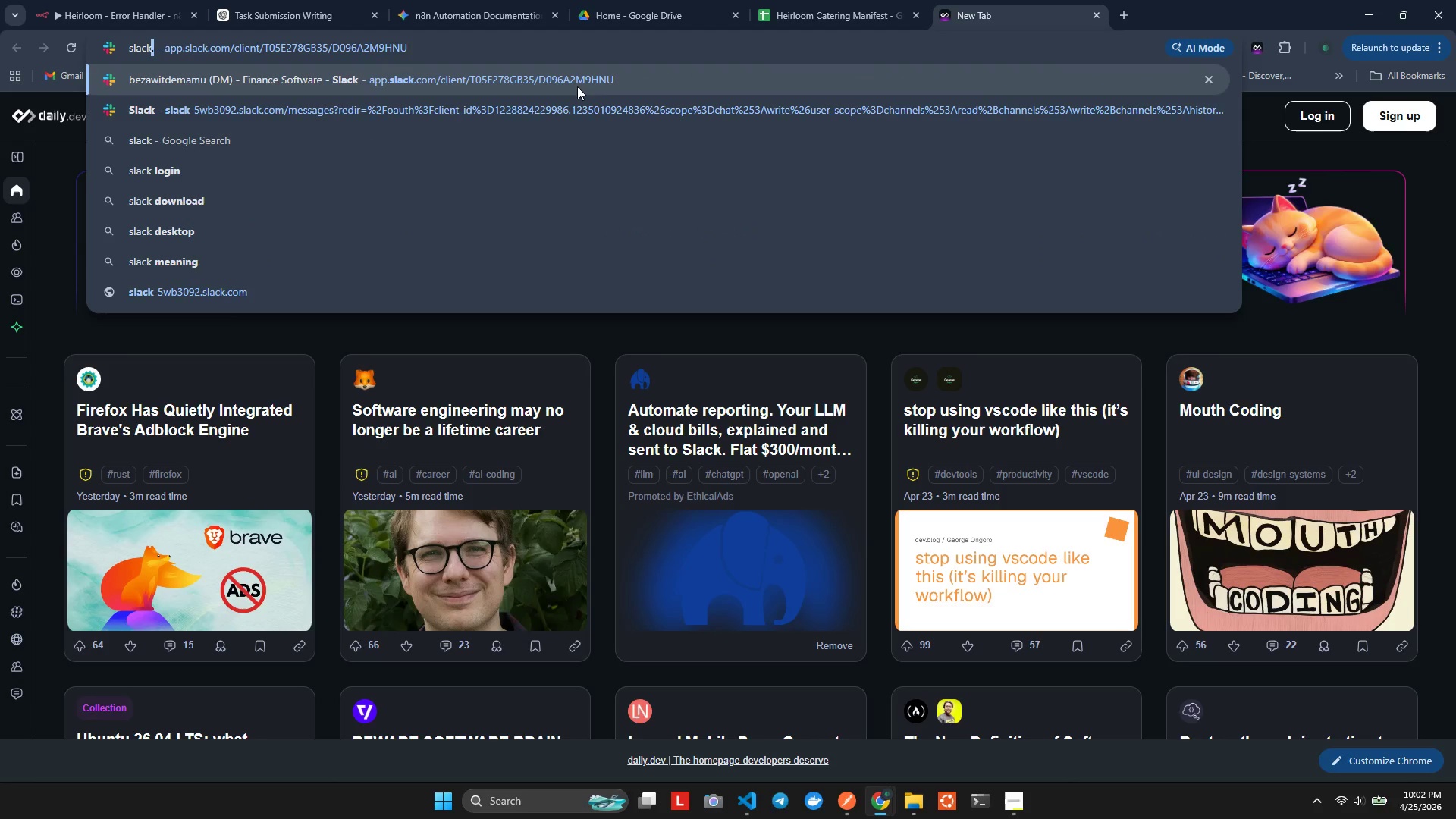 
key(ArrowRight)
 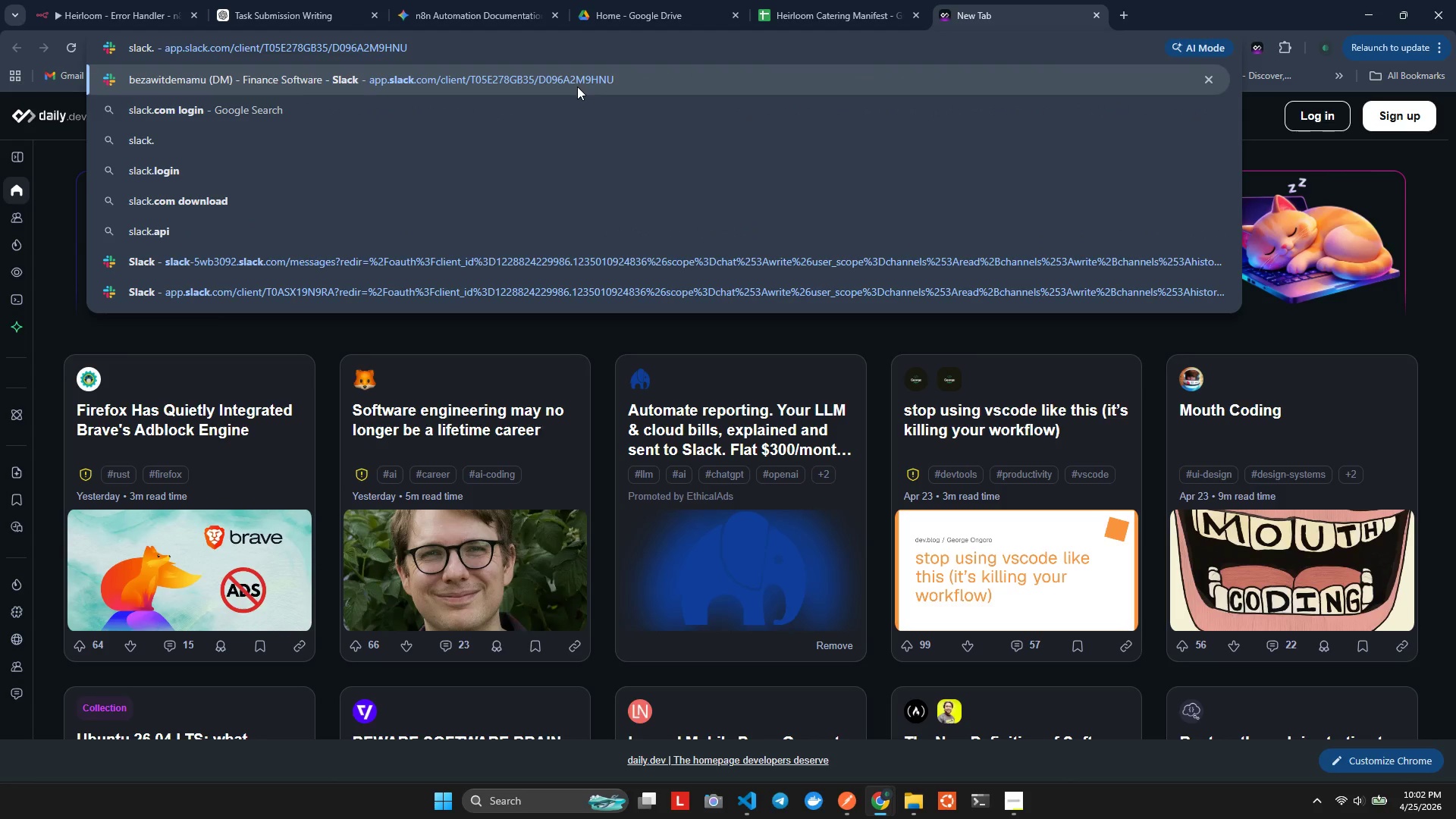 
key(ArrowRight)
 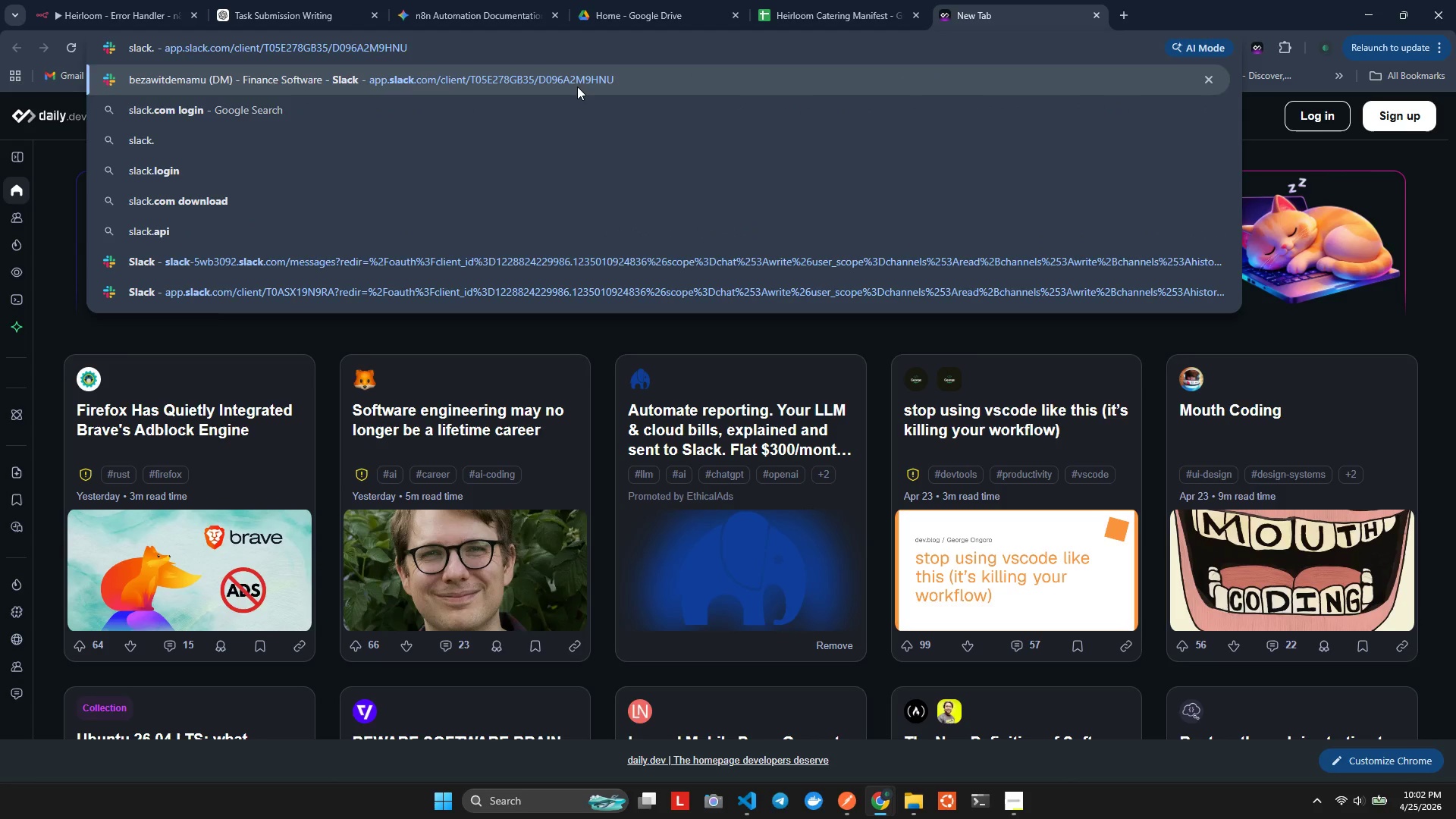 
key(ArrowDown)
 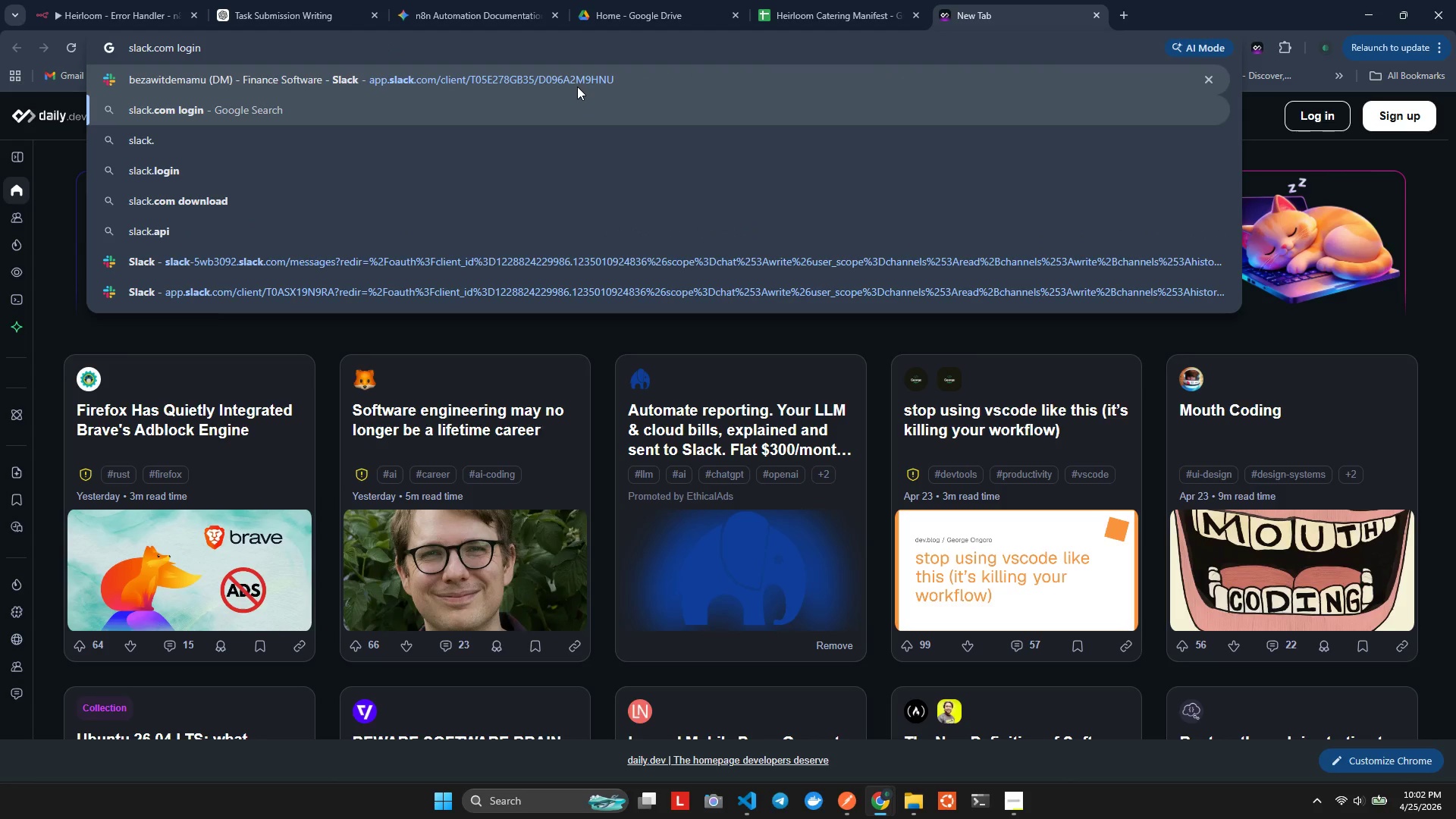 
key(ArrowUp)
 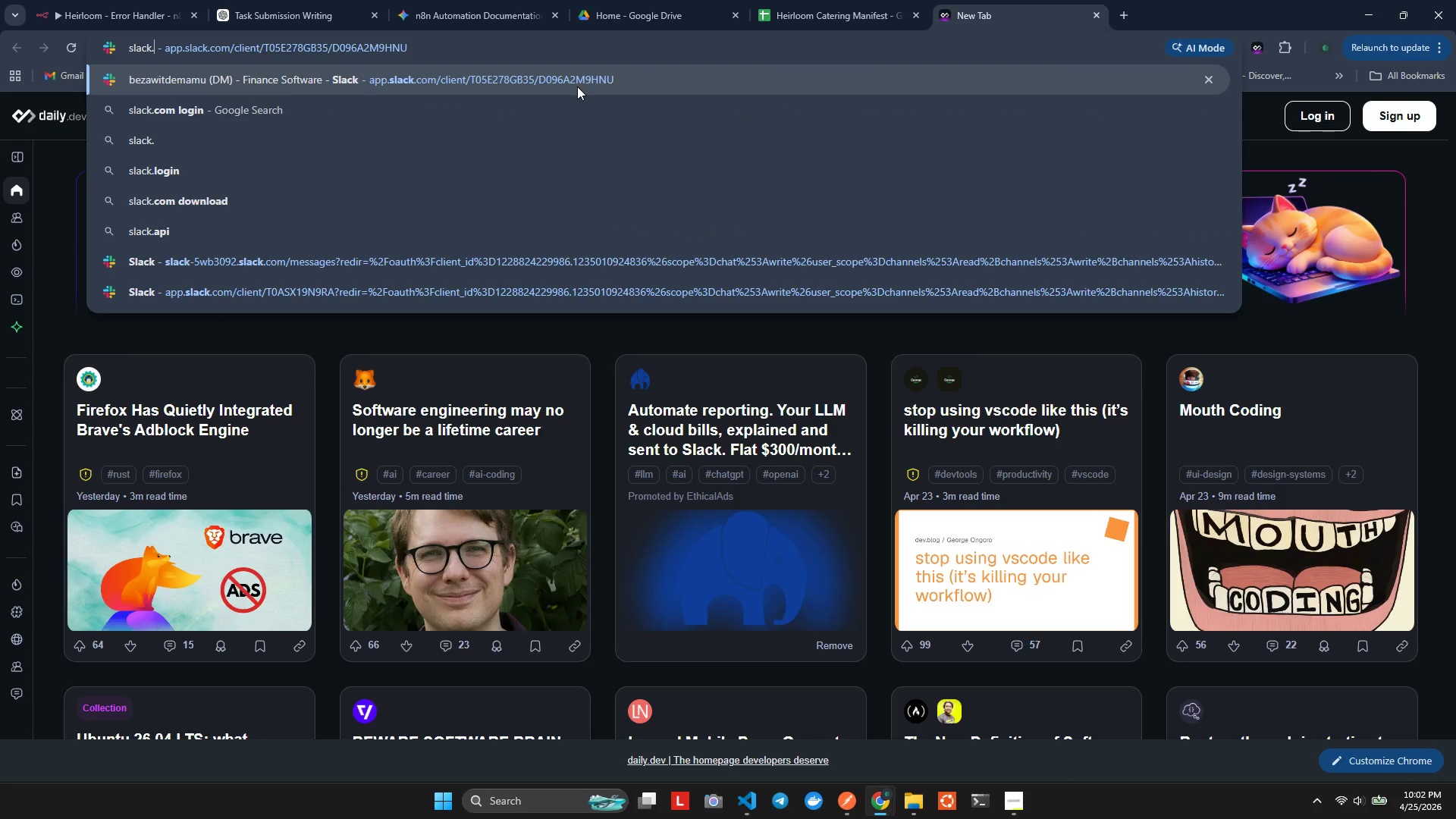 
key(Tab)
 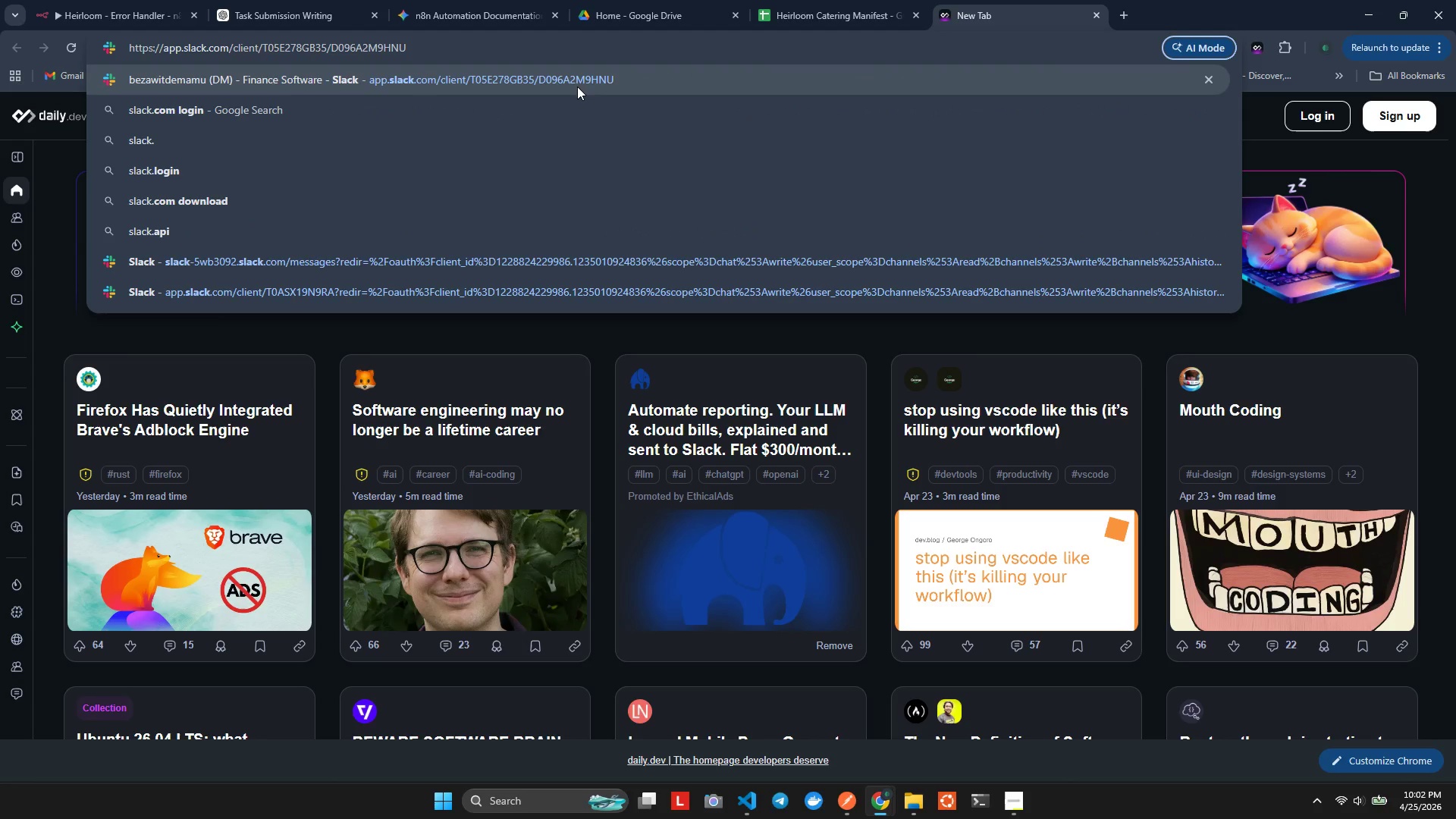 
hold_key(key=Backspace, duration=1.19)
 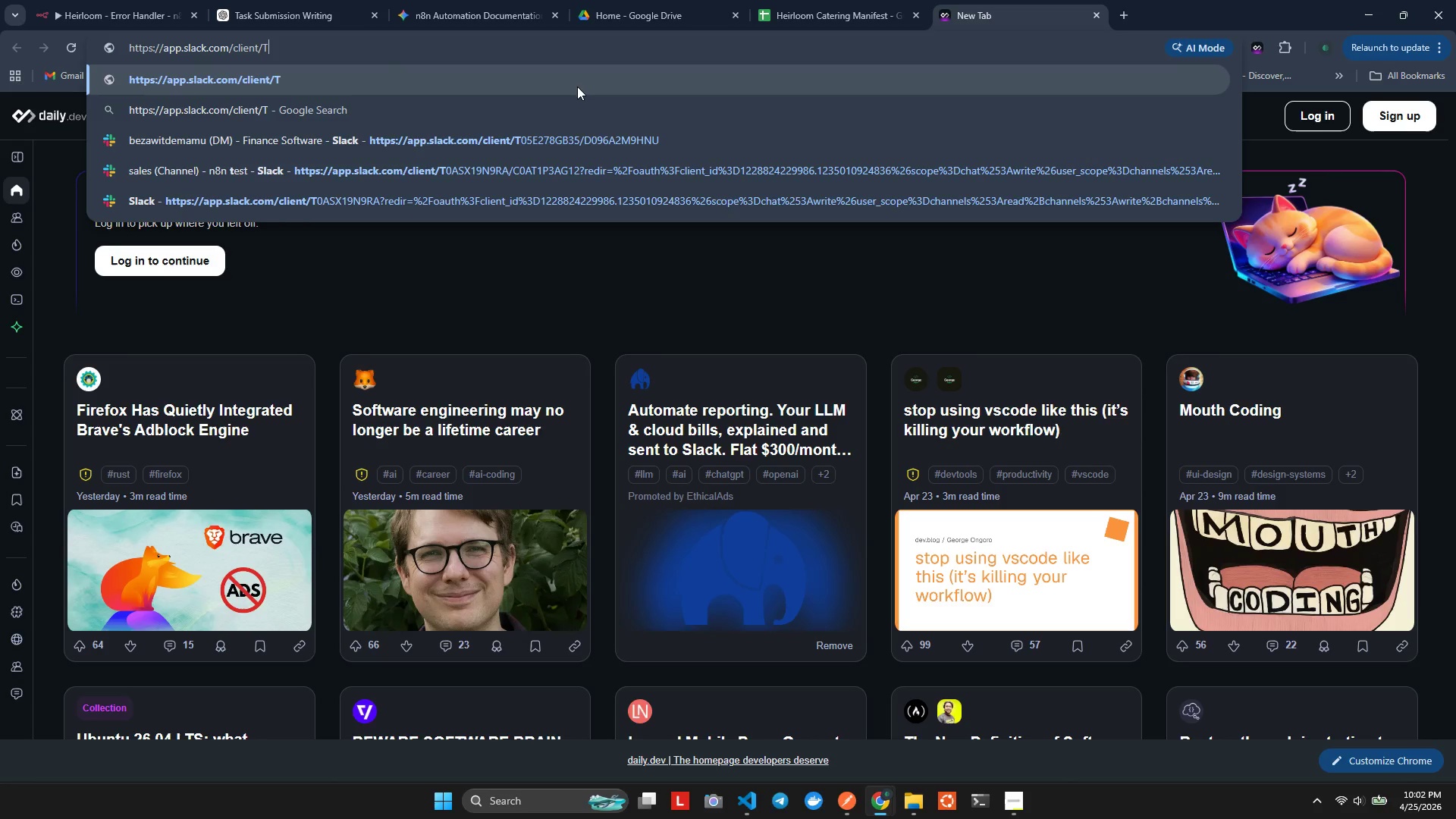 
key(Backspace)
 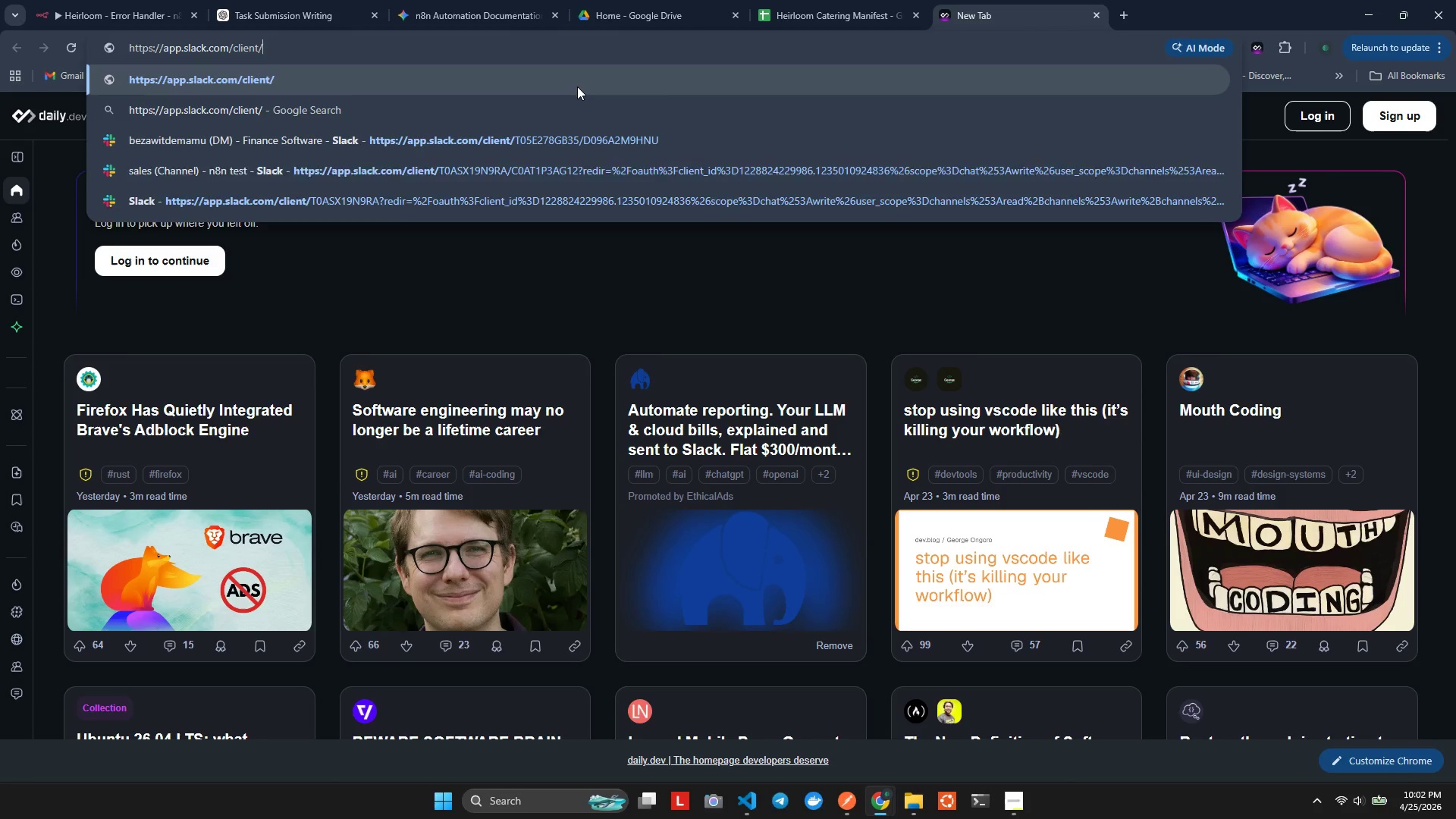 
key(Backspace)
 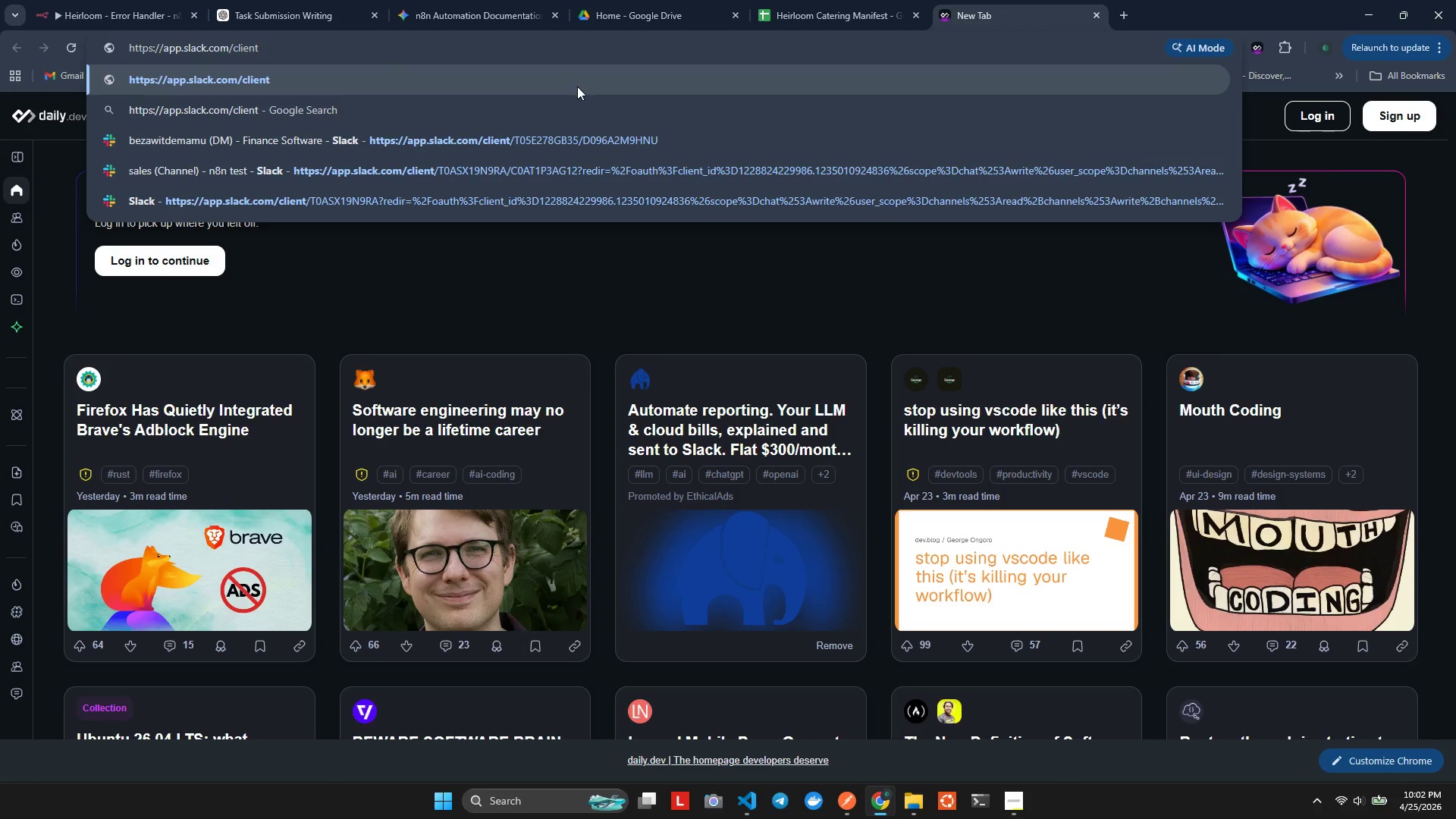 
hold_key(key=Backspace, duration=0.61)
 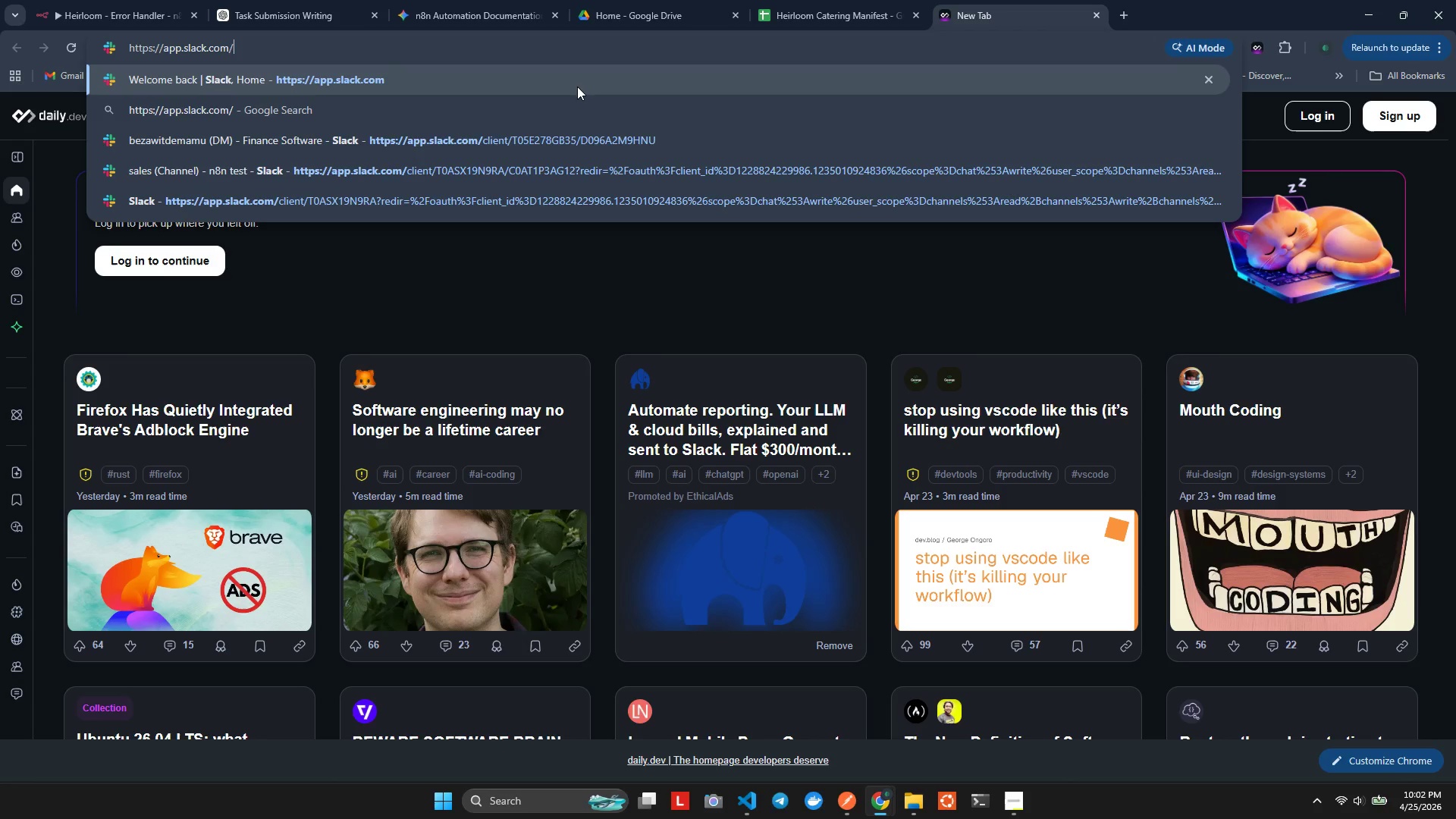 
key(Backspace)
 